 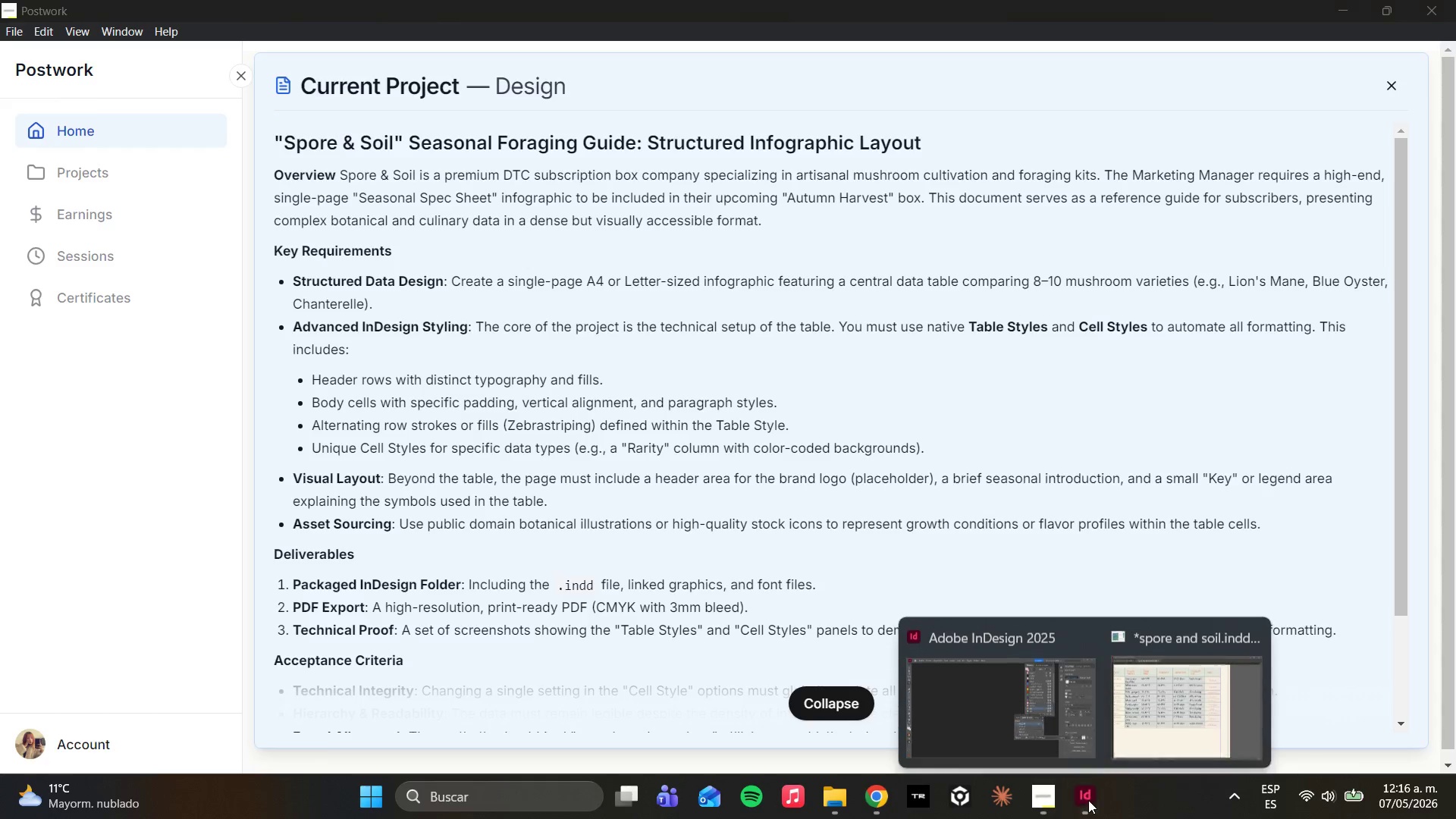 
left_click([1119, 736])
 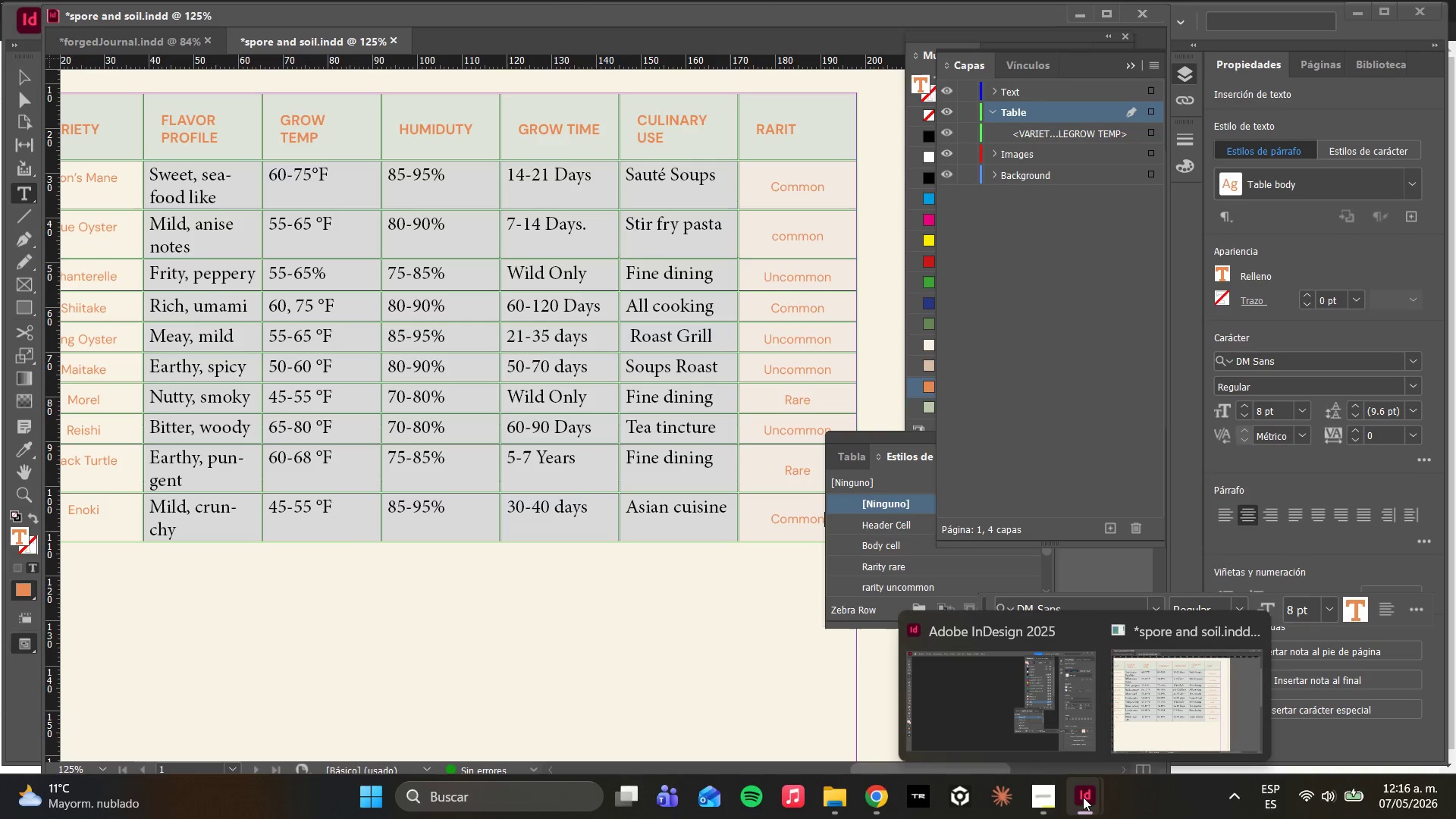 
left_click([1028, 719])
 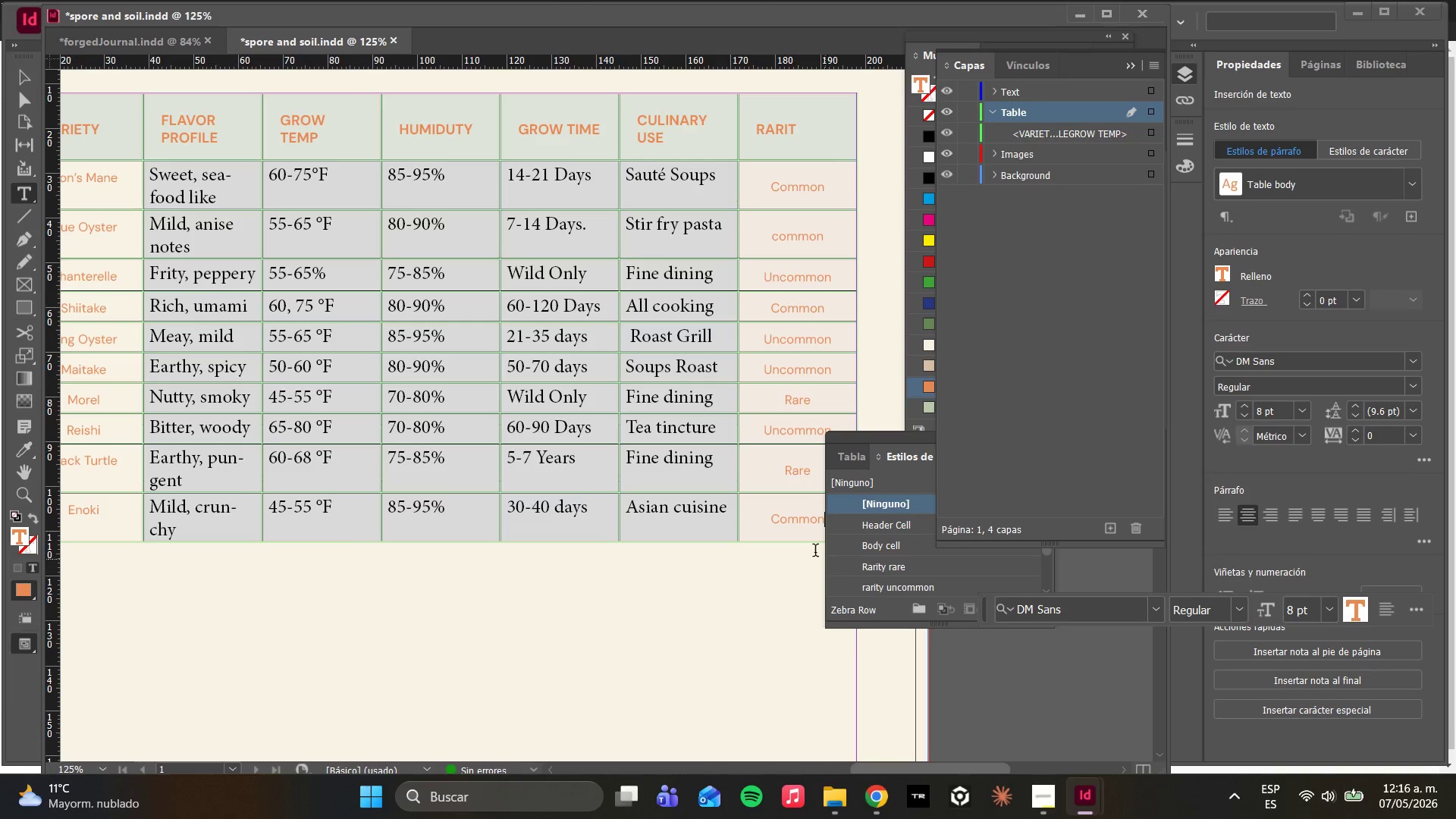 
scroll: coordinate [722, 529], scroll_direction: down, amount: 2.0
 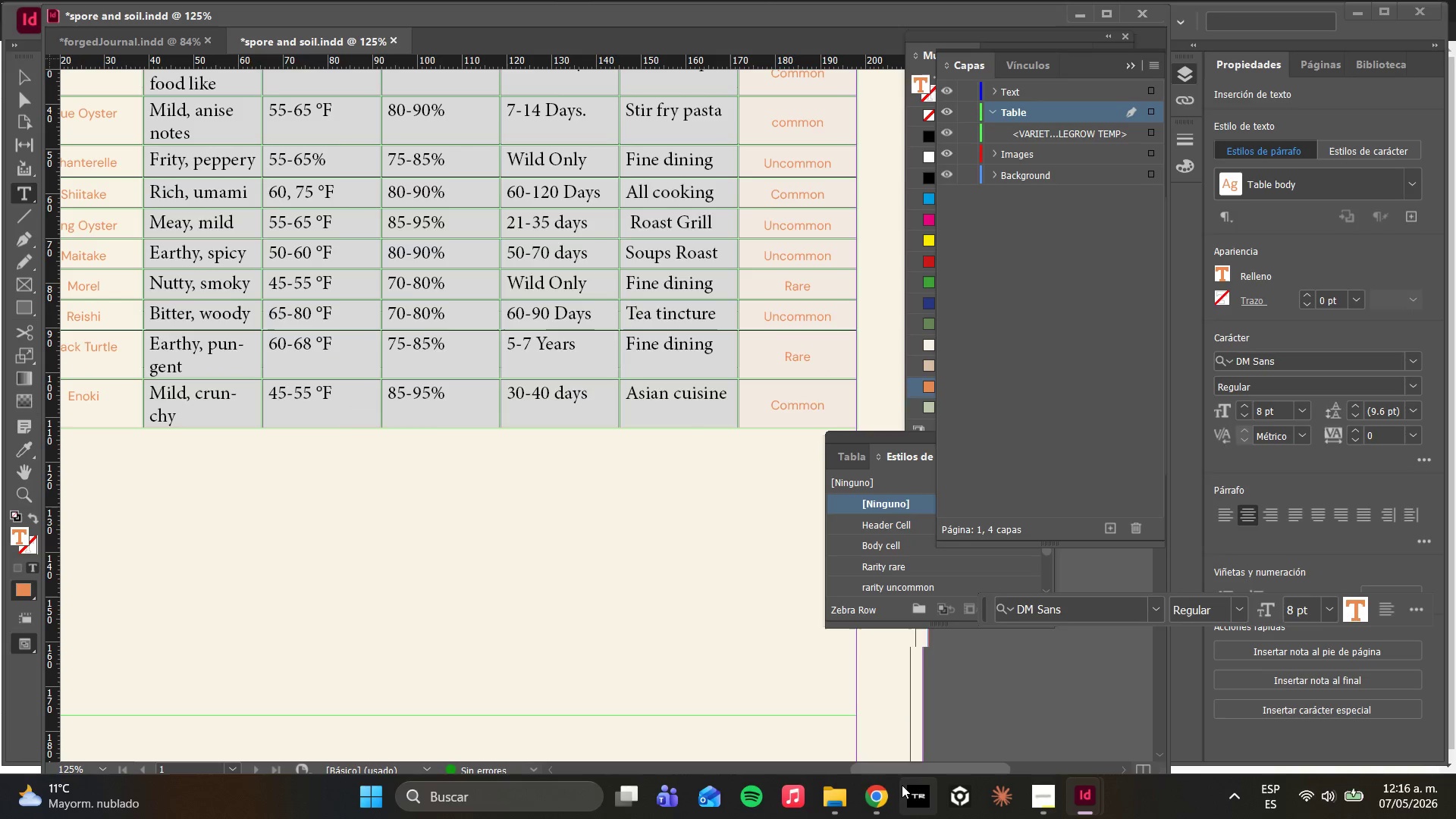 
left_click_drag(start_coordinate=[900, 774], to_coordinate=[880, 772])
 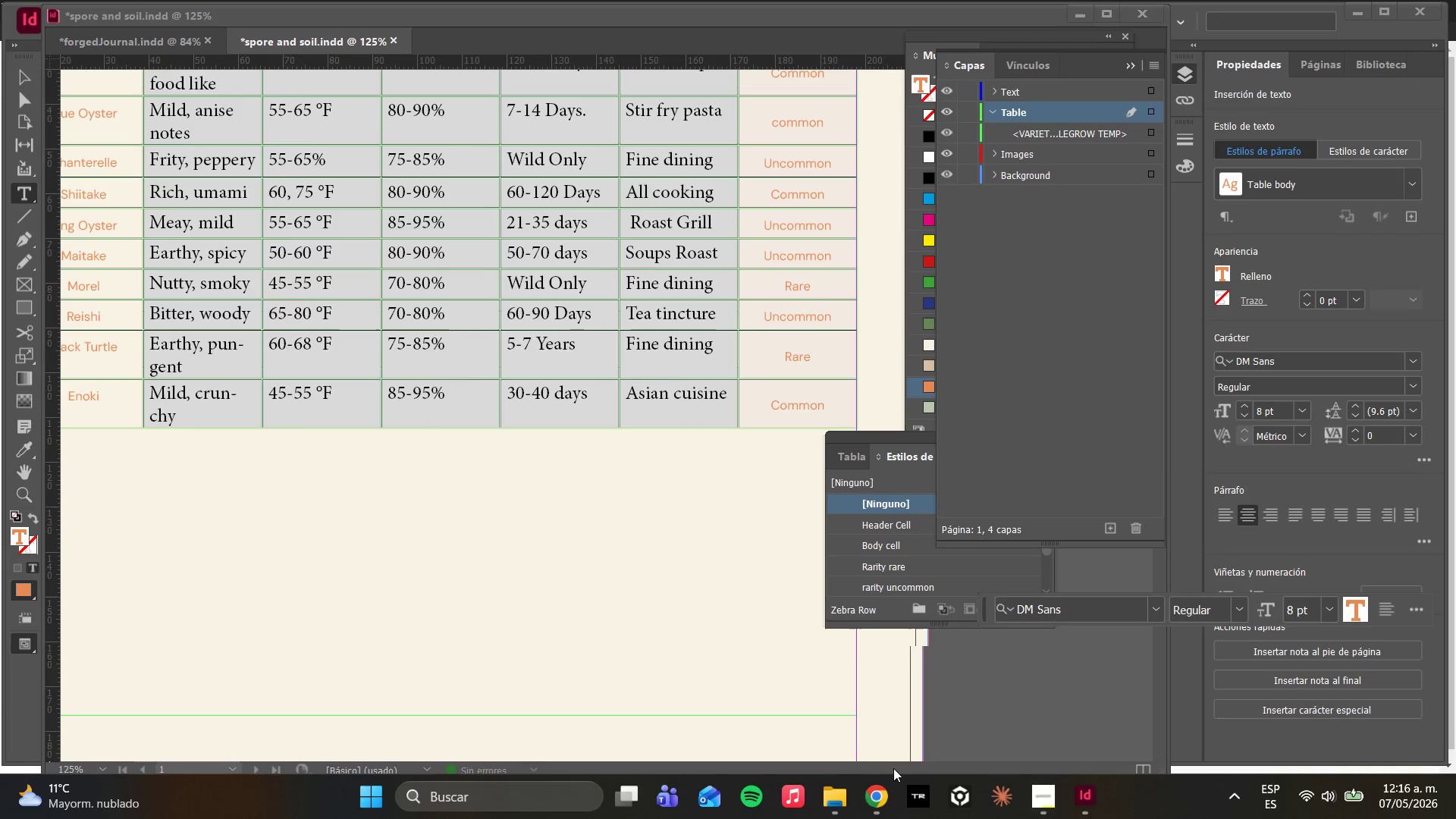 
left_click_drag(start_coordinate=[898, 768], to_coordinate=[830, 759])
 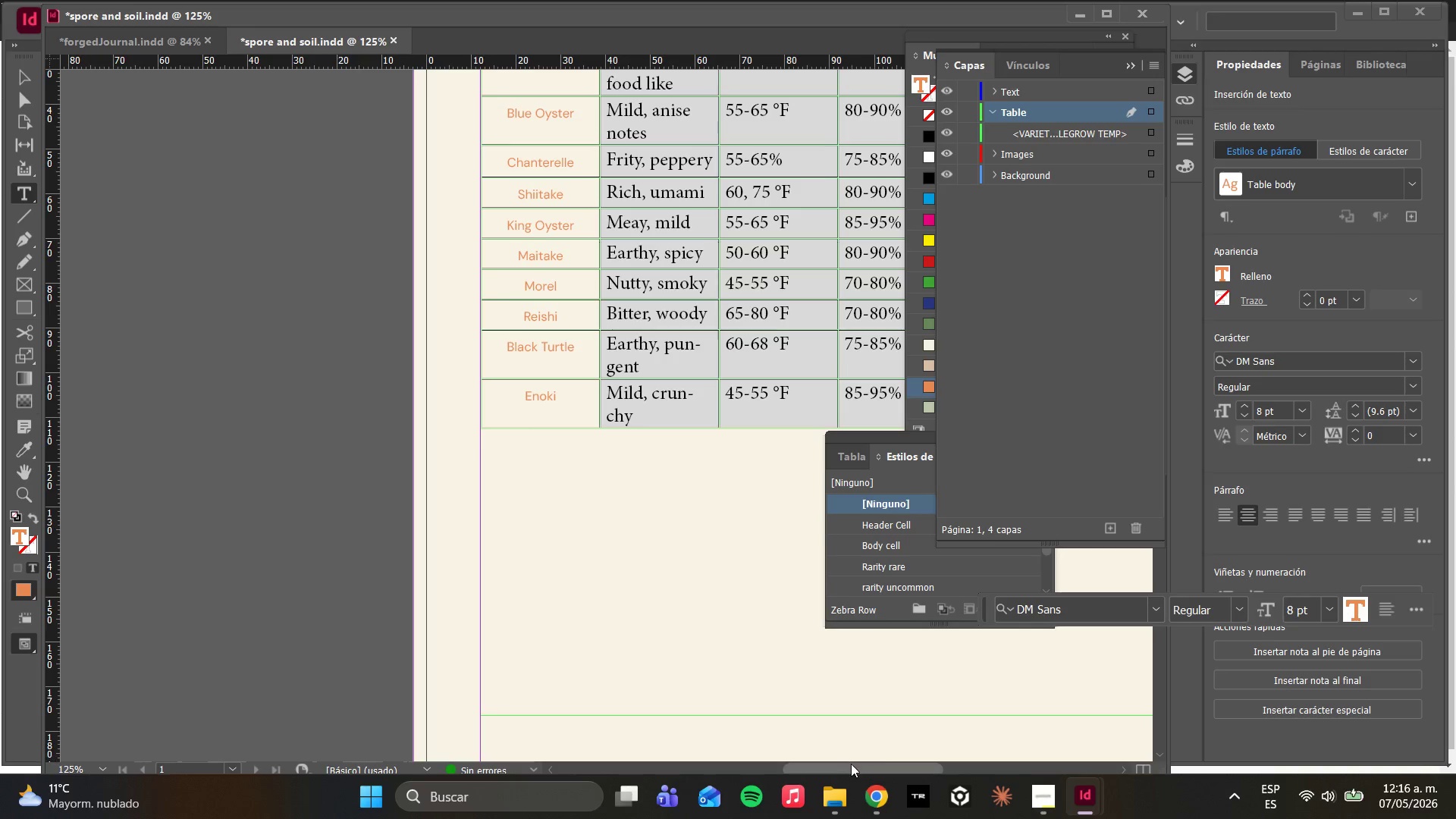 
left_click_drag(start_coordinate=[853, 770], to_coordinate=[899, 758])
 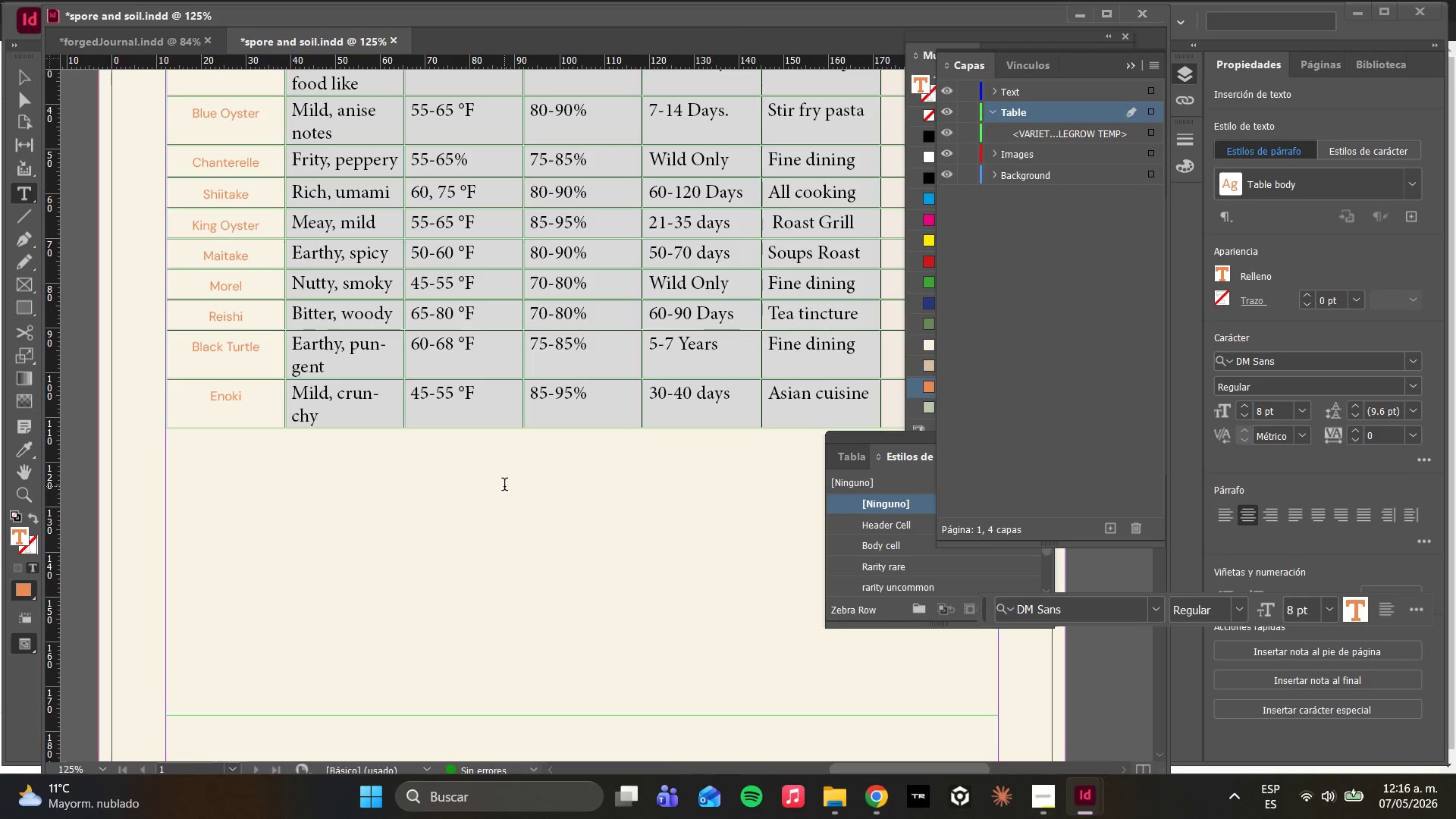 
wait(14.25)
 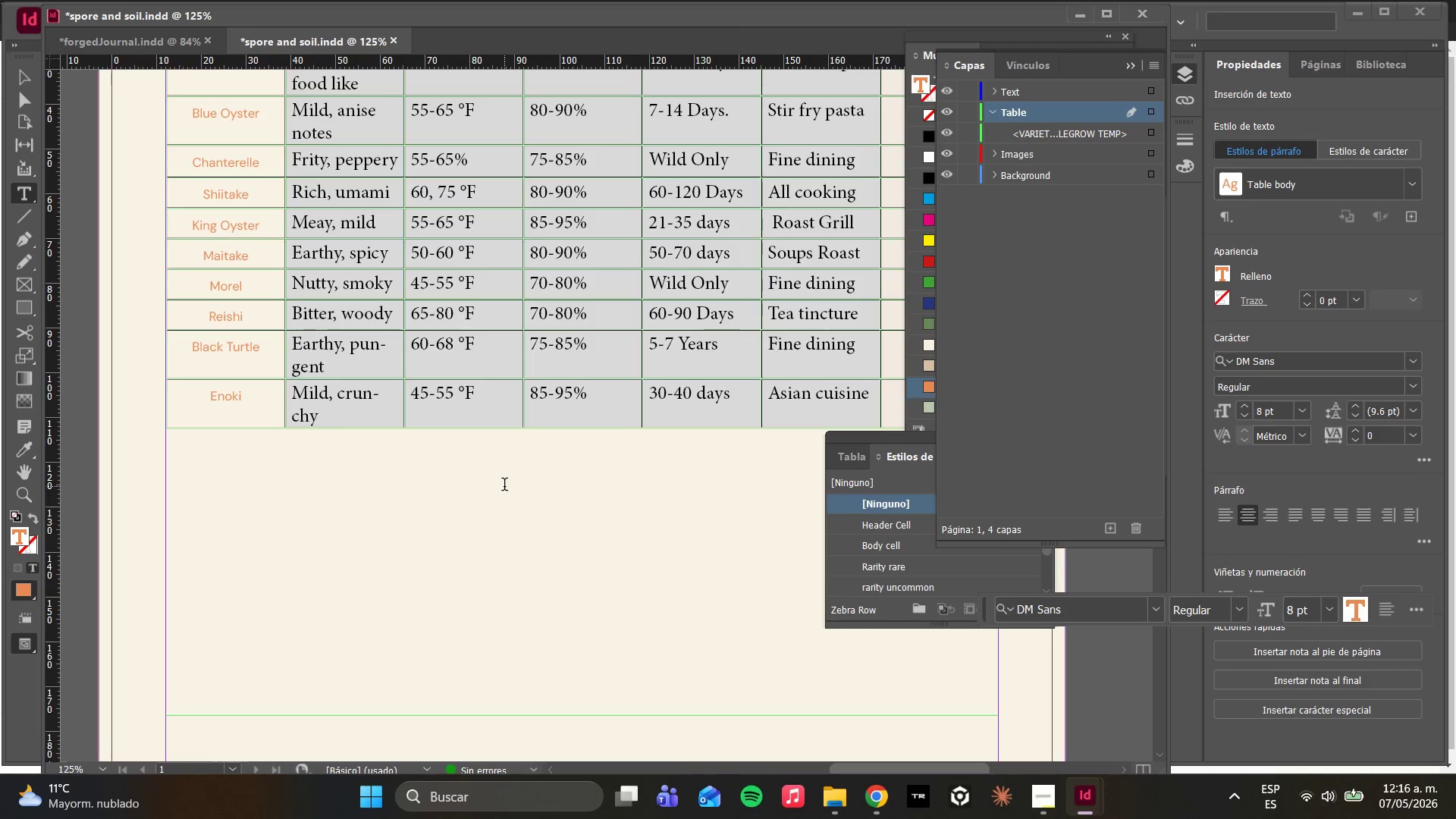 
scroll: coordinate [563, 209], scroll_direction: up, amount: 3.0
 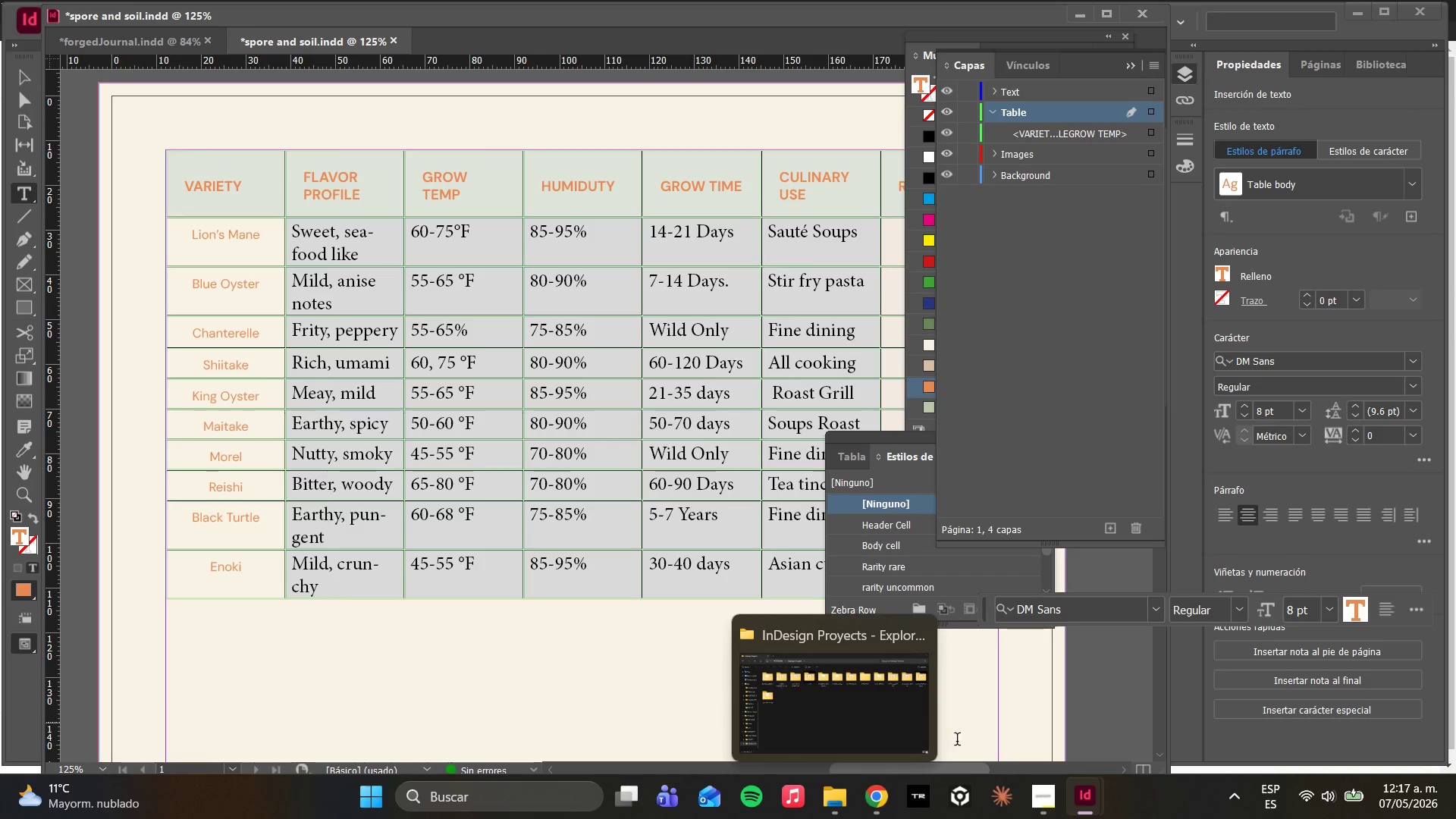 
left_click_drag(start_coordinate=[951, 765], to_coordinate=[999, 739])
 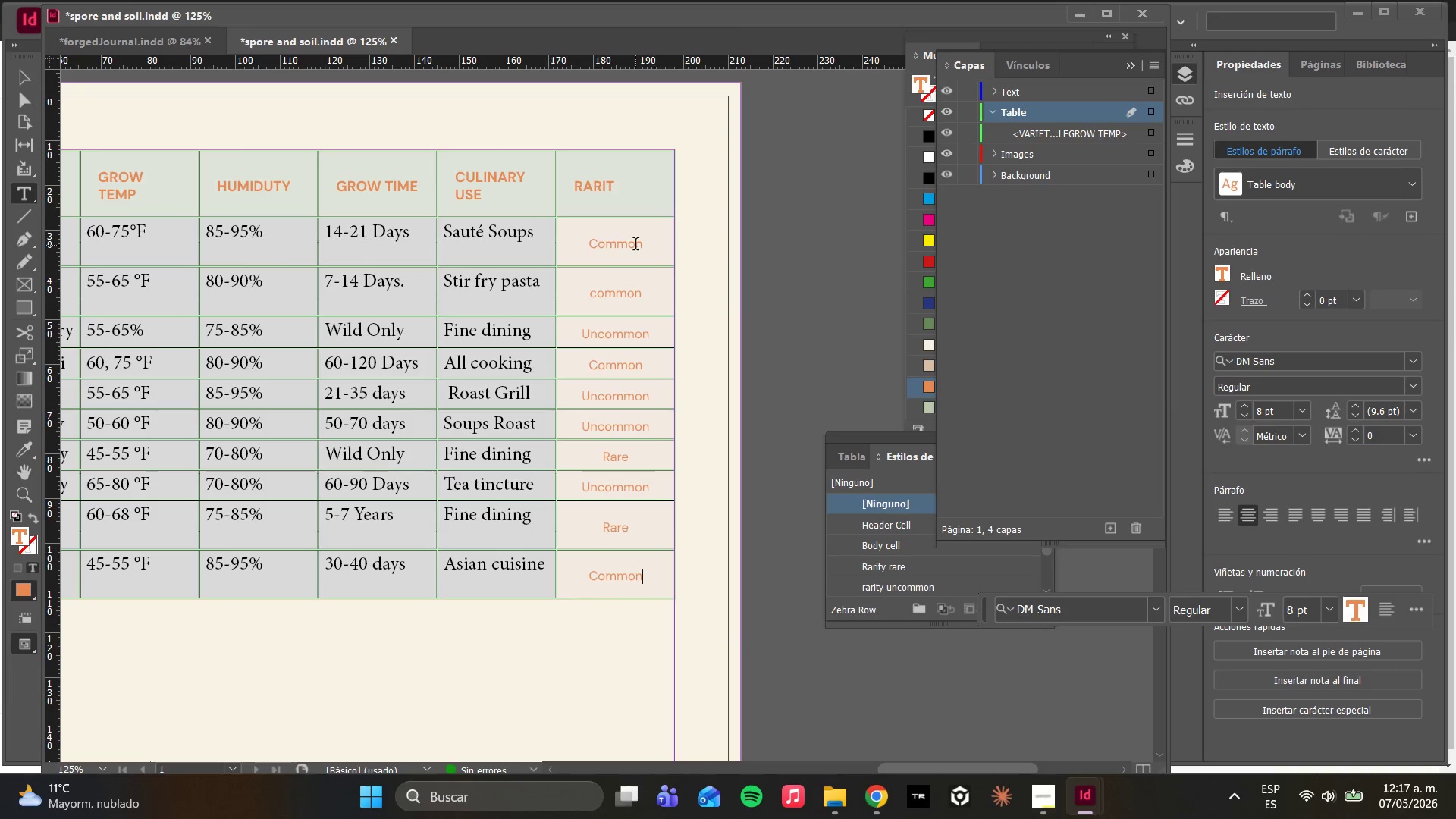 
left_click([635, 246])
 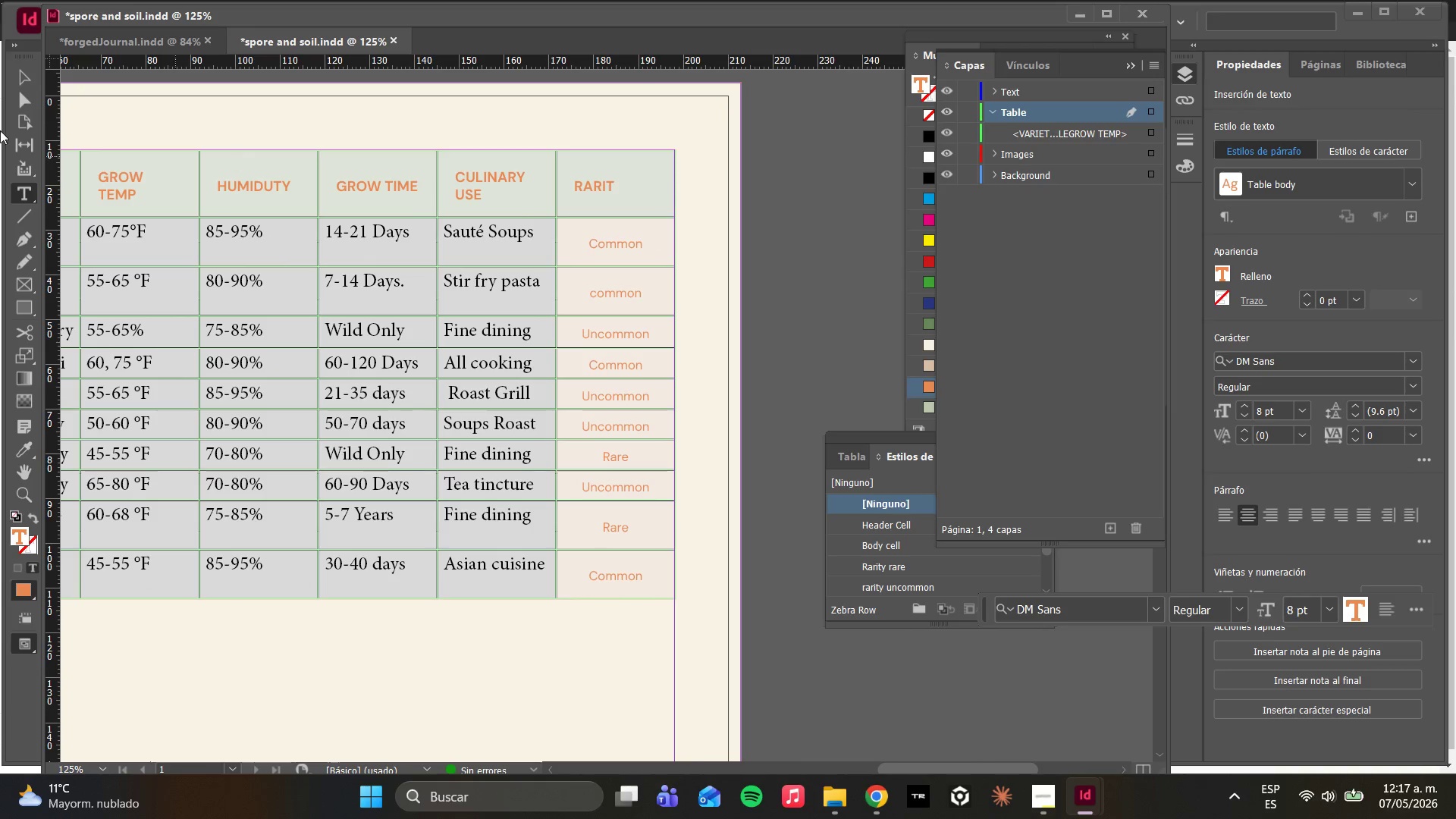 
left_click_drag(start_coordinate=[17, 100], to_coordinate=[653, 240])
 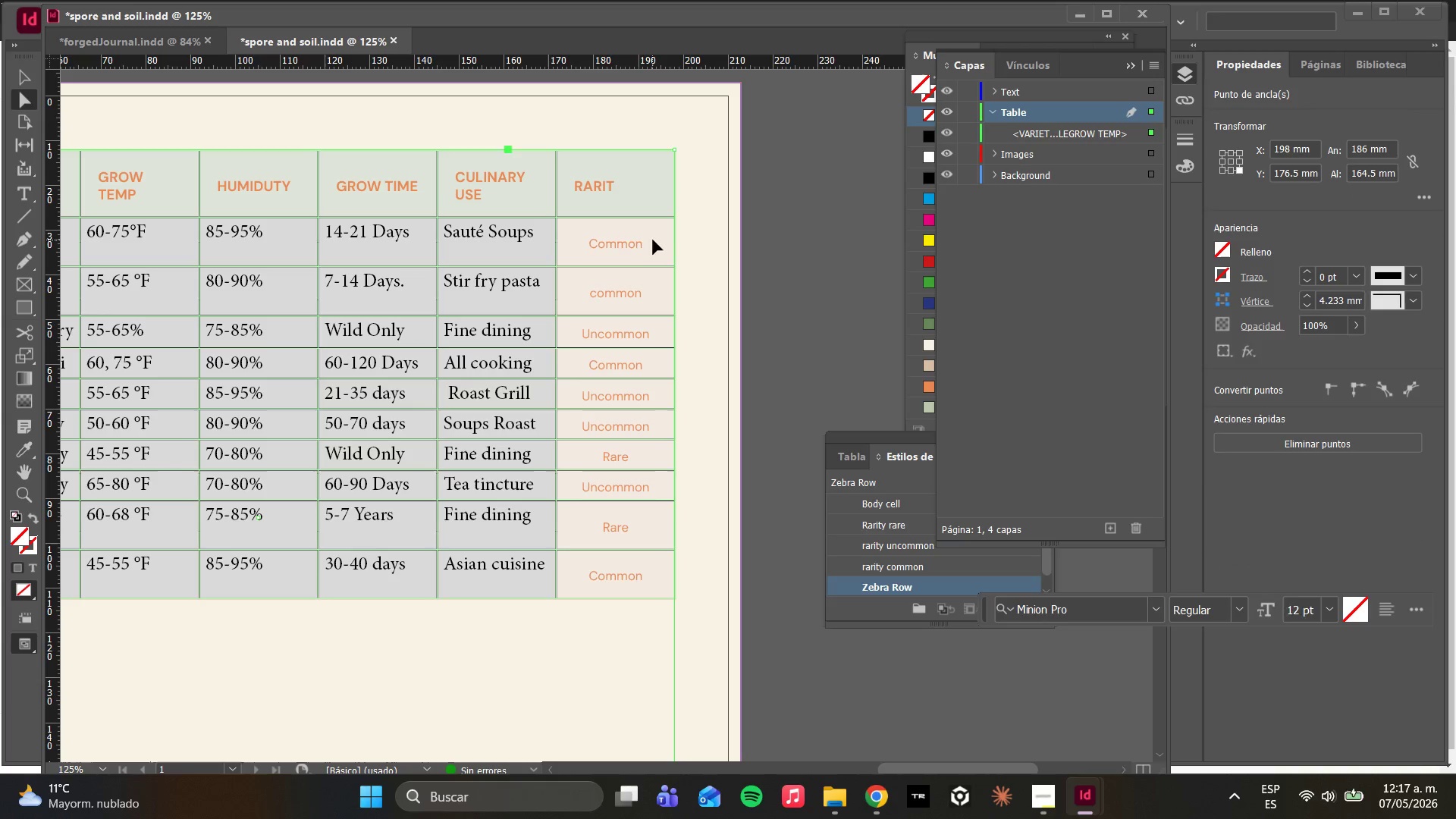 
double_click([653, 240])
 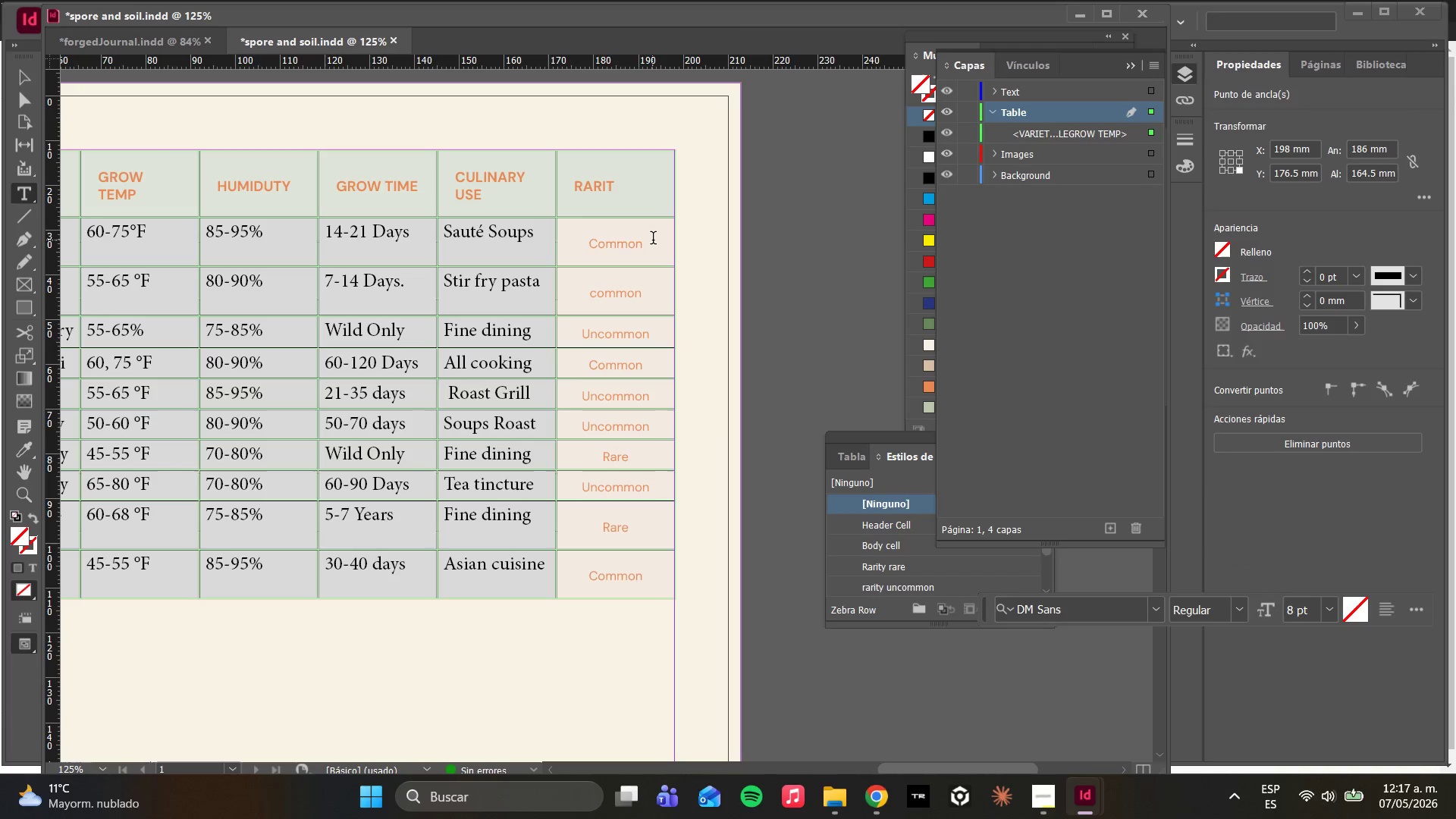 
triple_click([653, 240])
 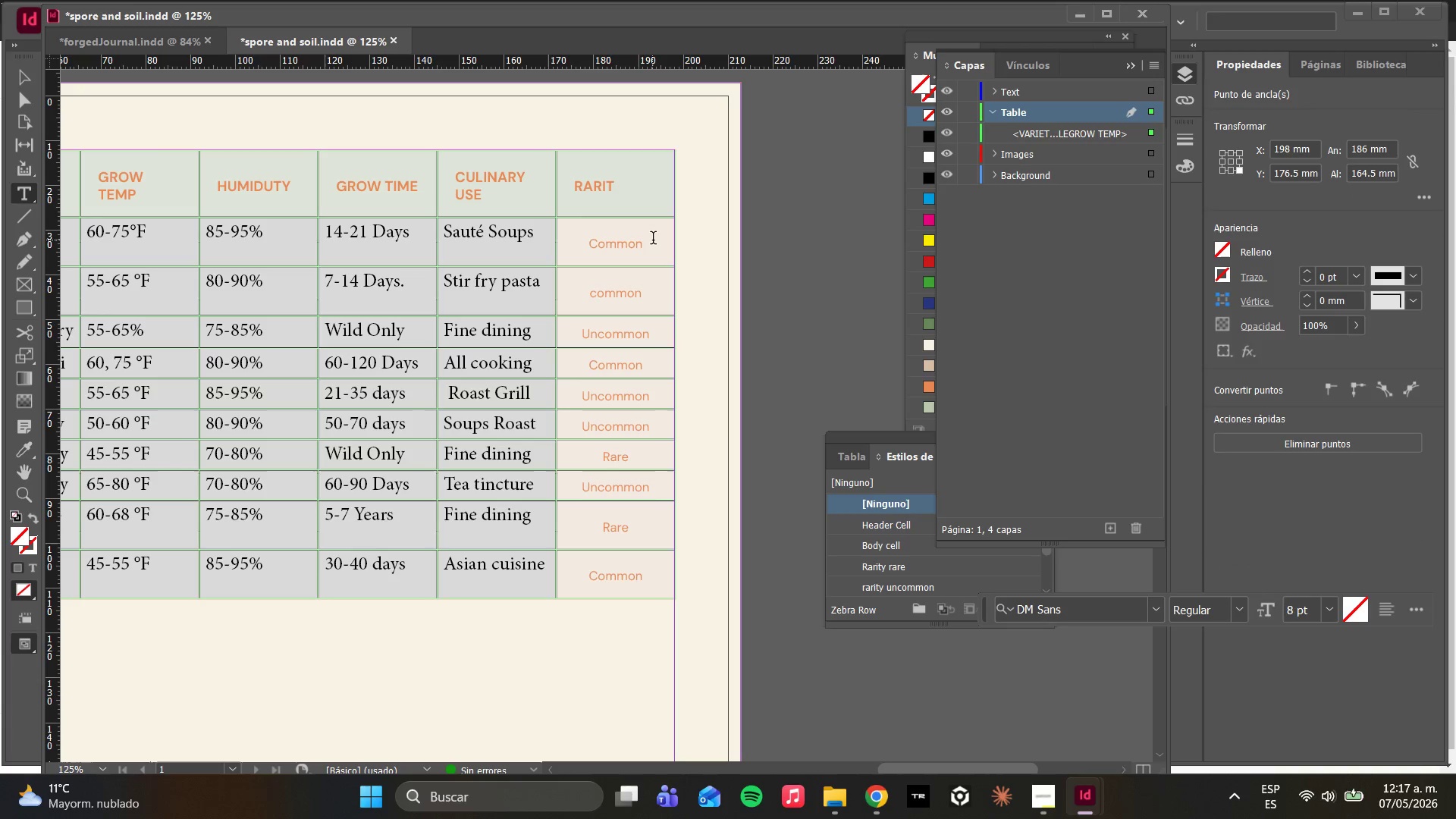 
triple_click([653, 240])
 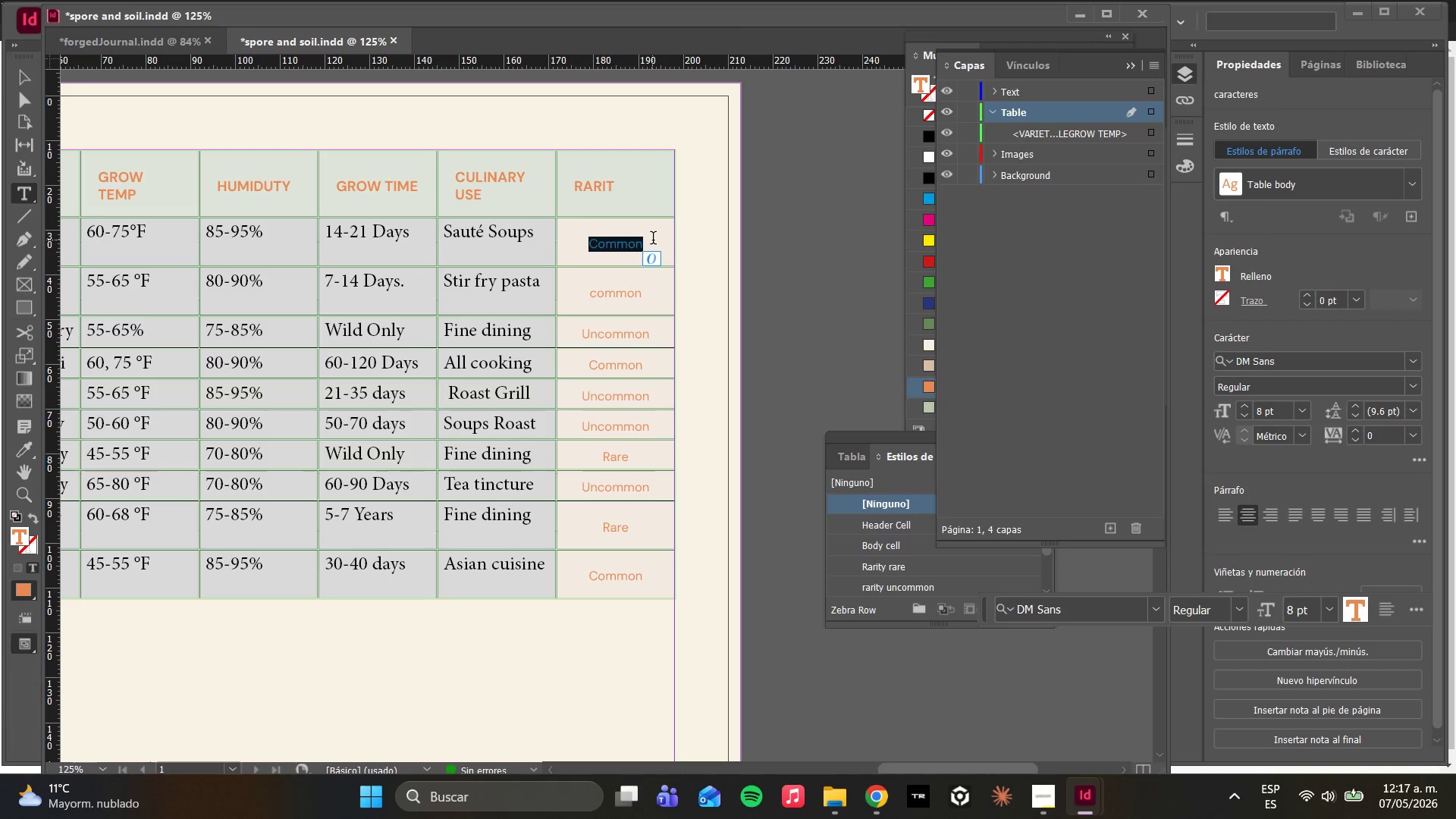 
wait(8.62)
 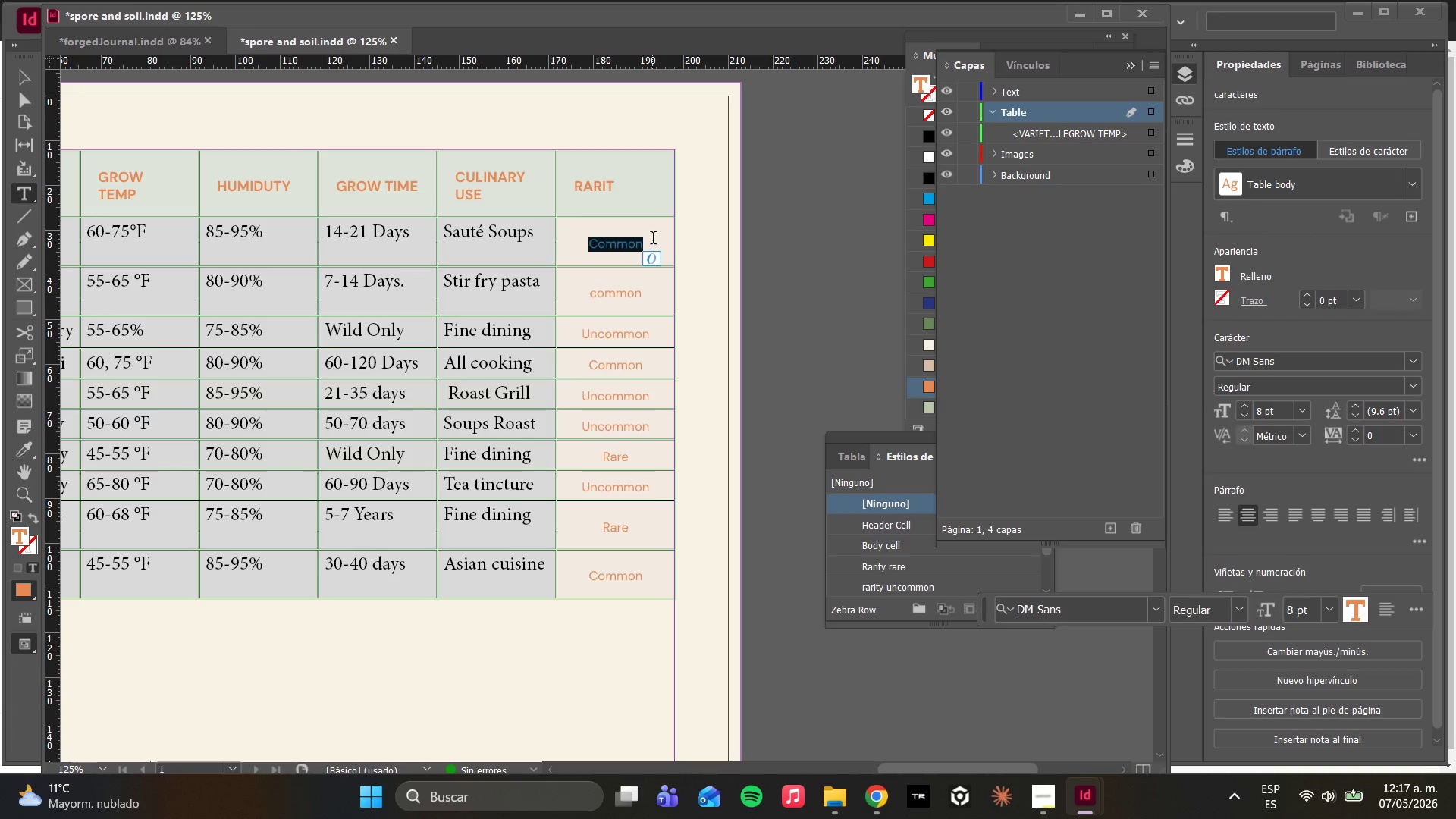 
left_click_drag(start_coordinate=[442, 18], to_coordinate=[474, 418])
 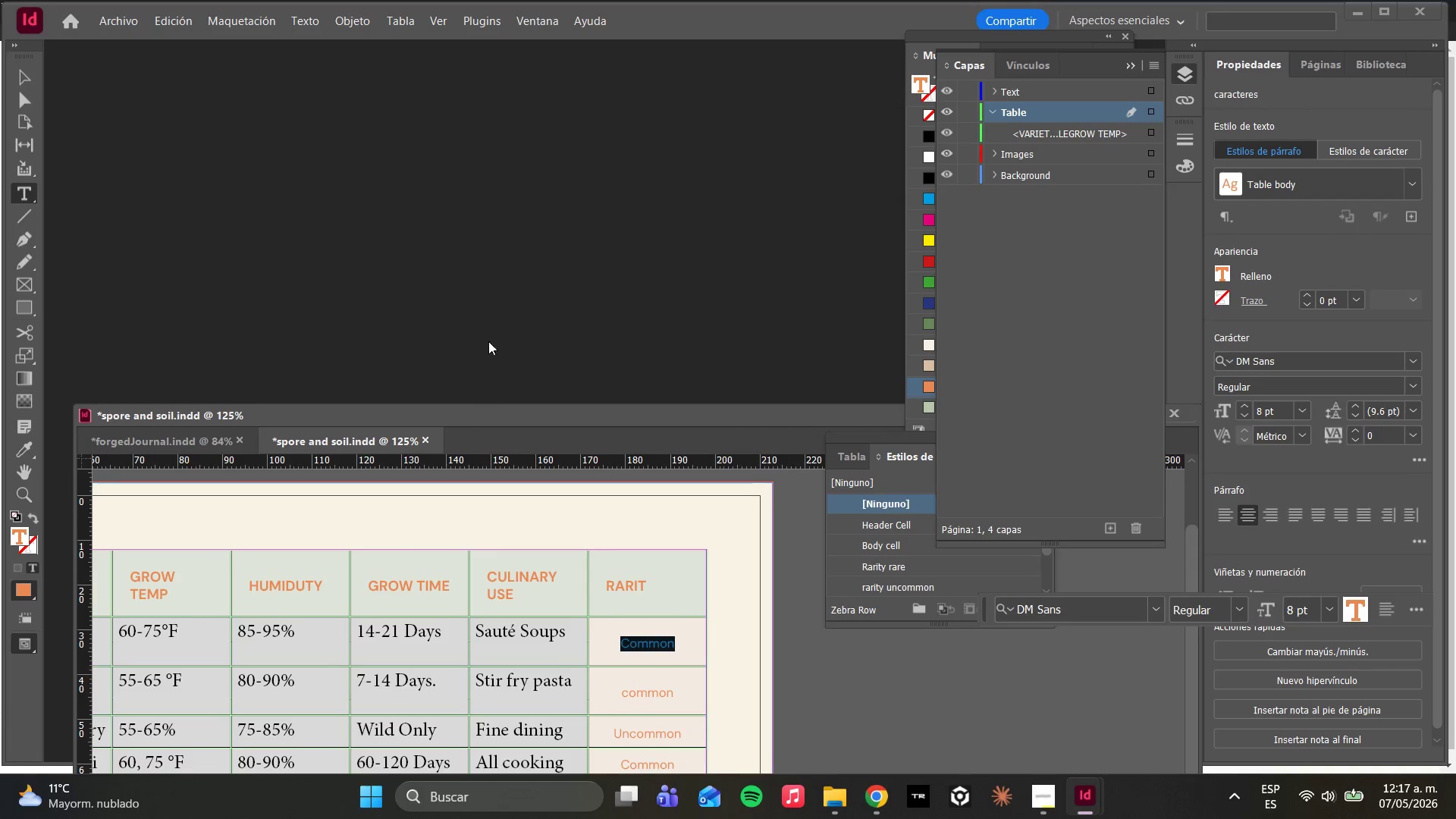 
left_click([507, 248])
 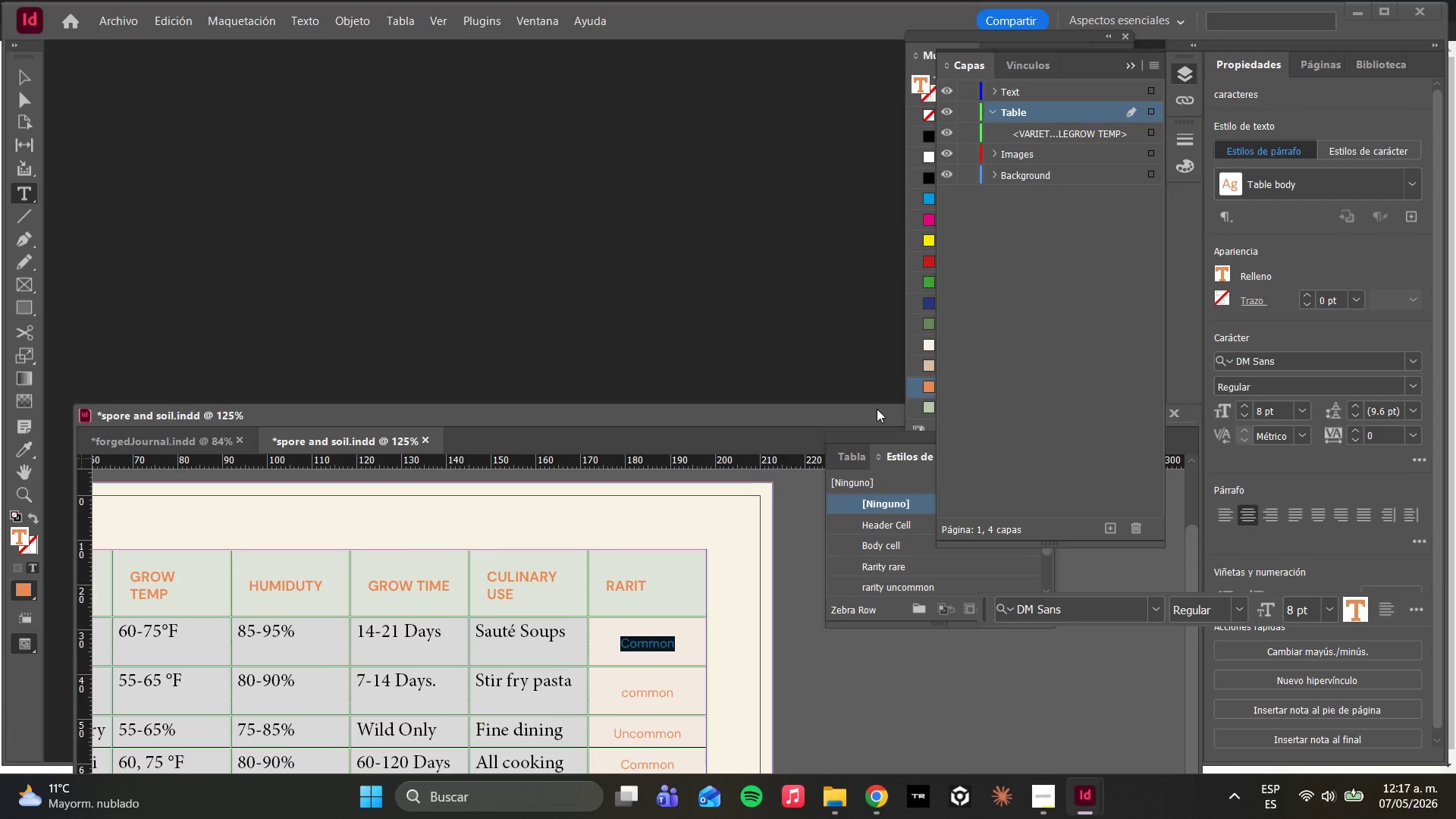 
left_click_drag(start_coordinate=[798, 421], to_coordinate=[761, 50])
 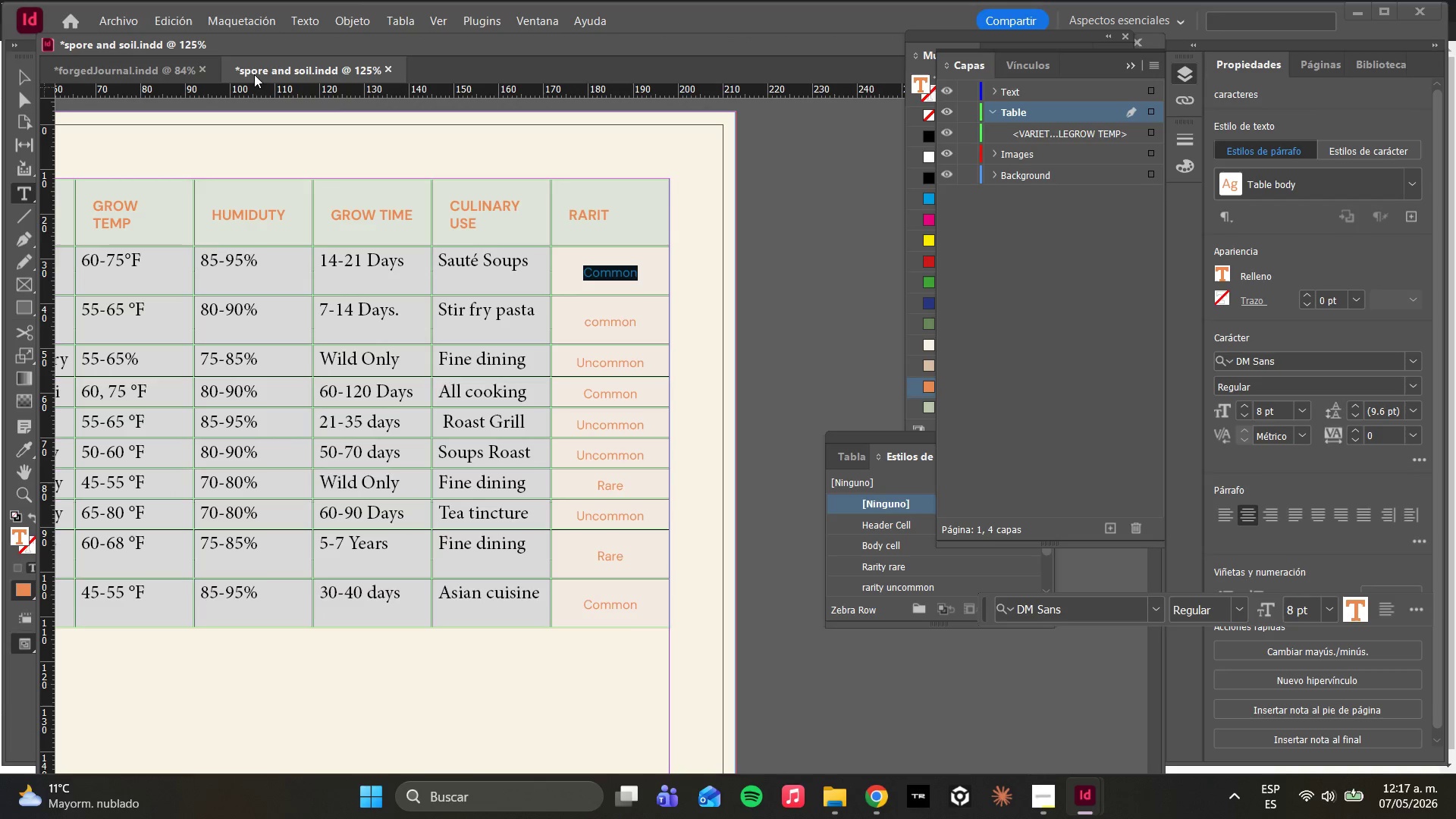 
left_click([148, 64])
 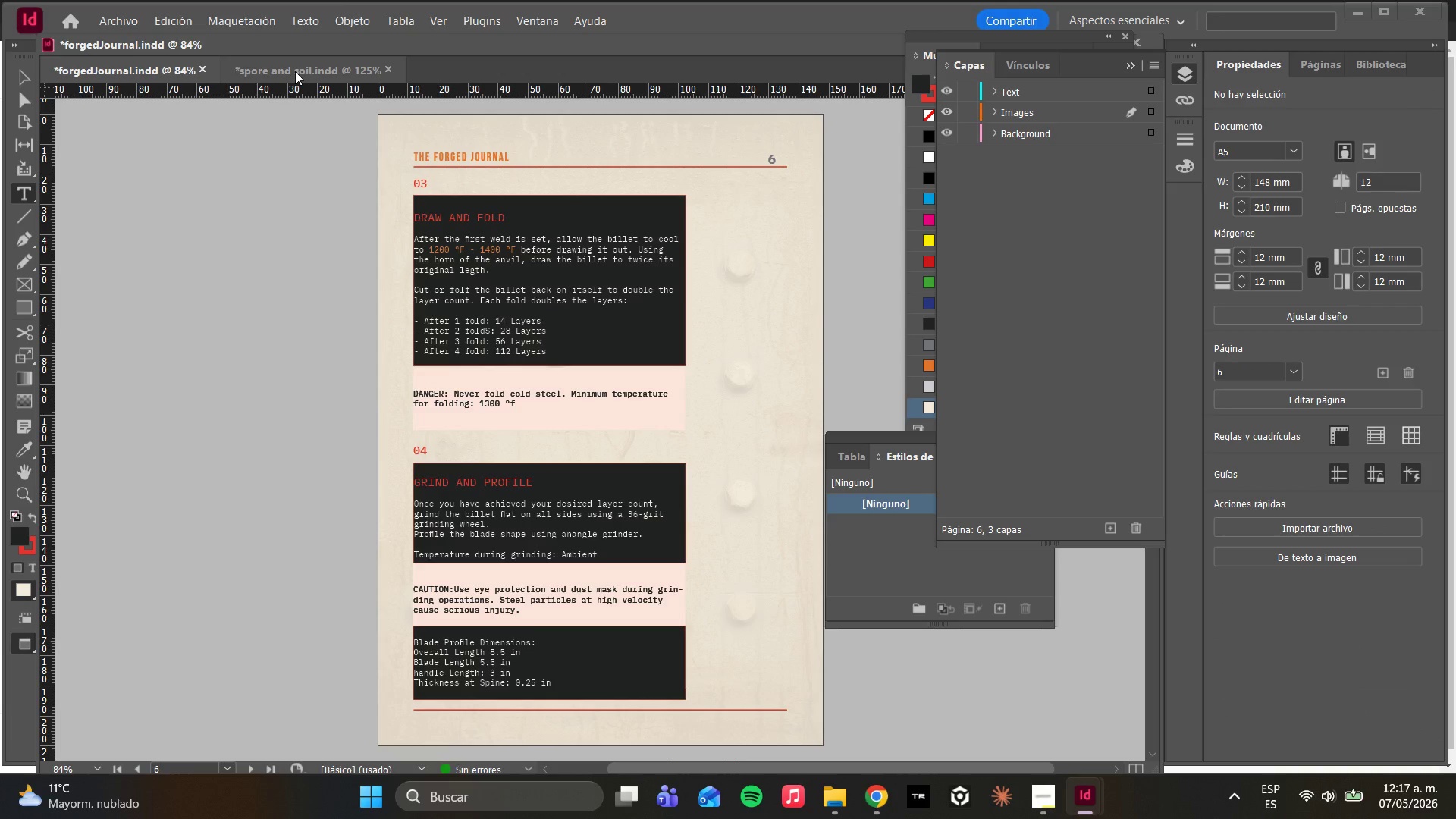 
left_click([287, 64])
 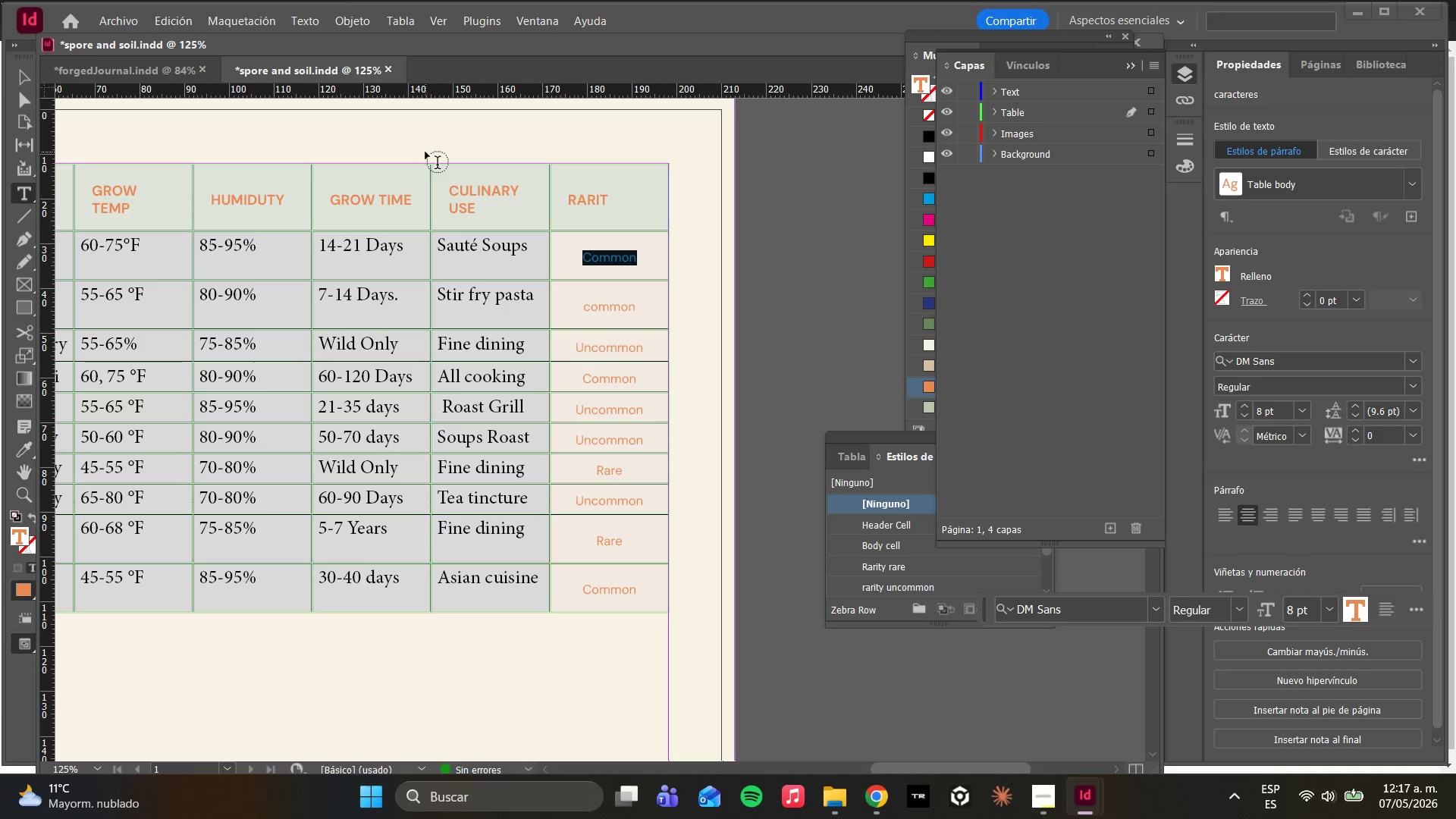 
wait(5.05)
 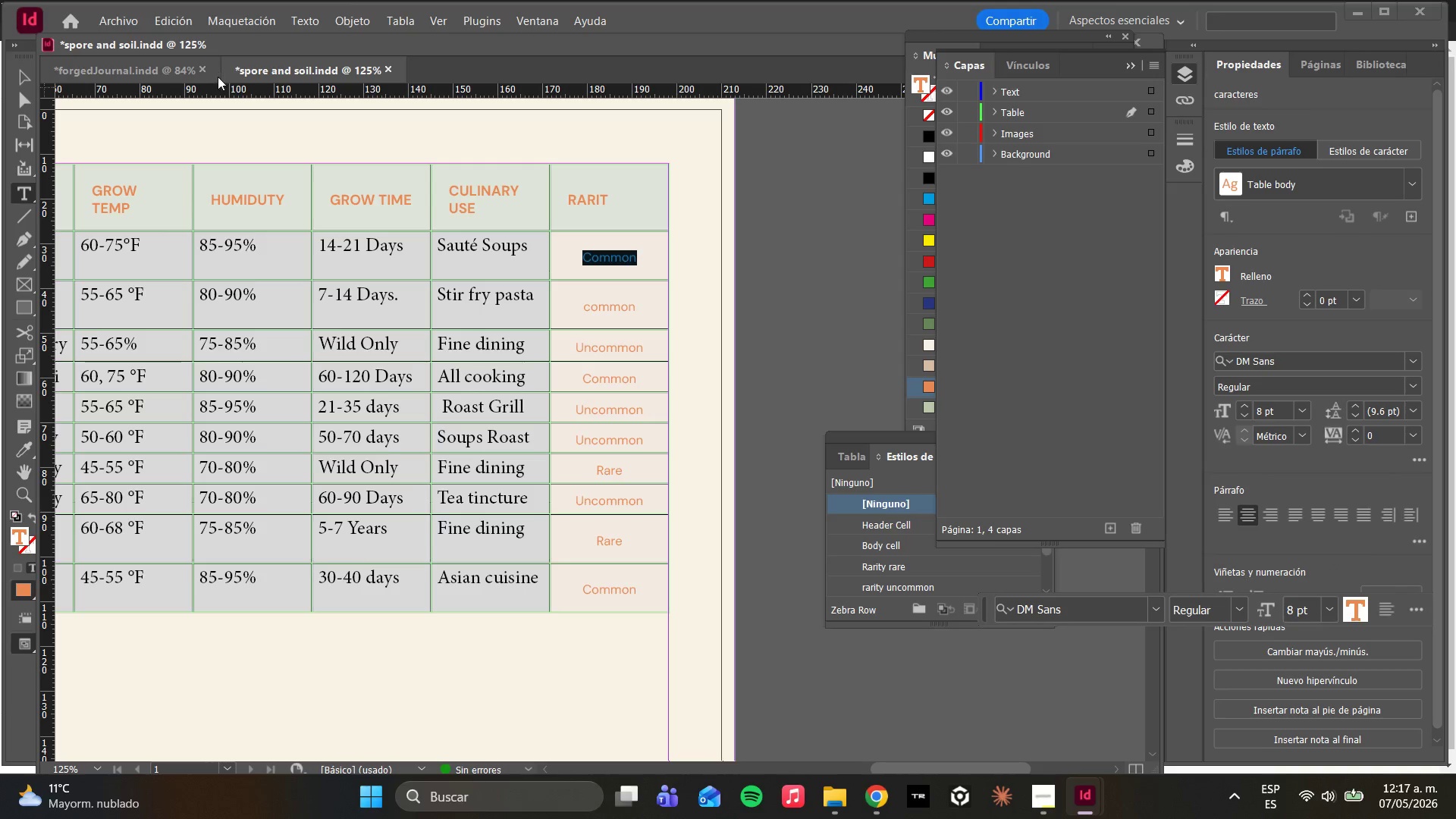 
left_click([541, 19])
 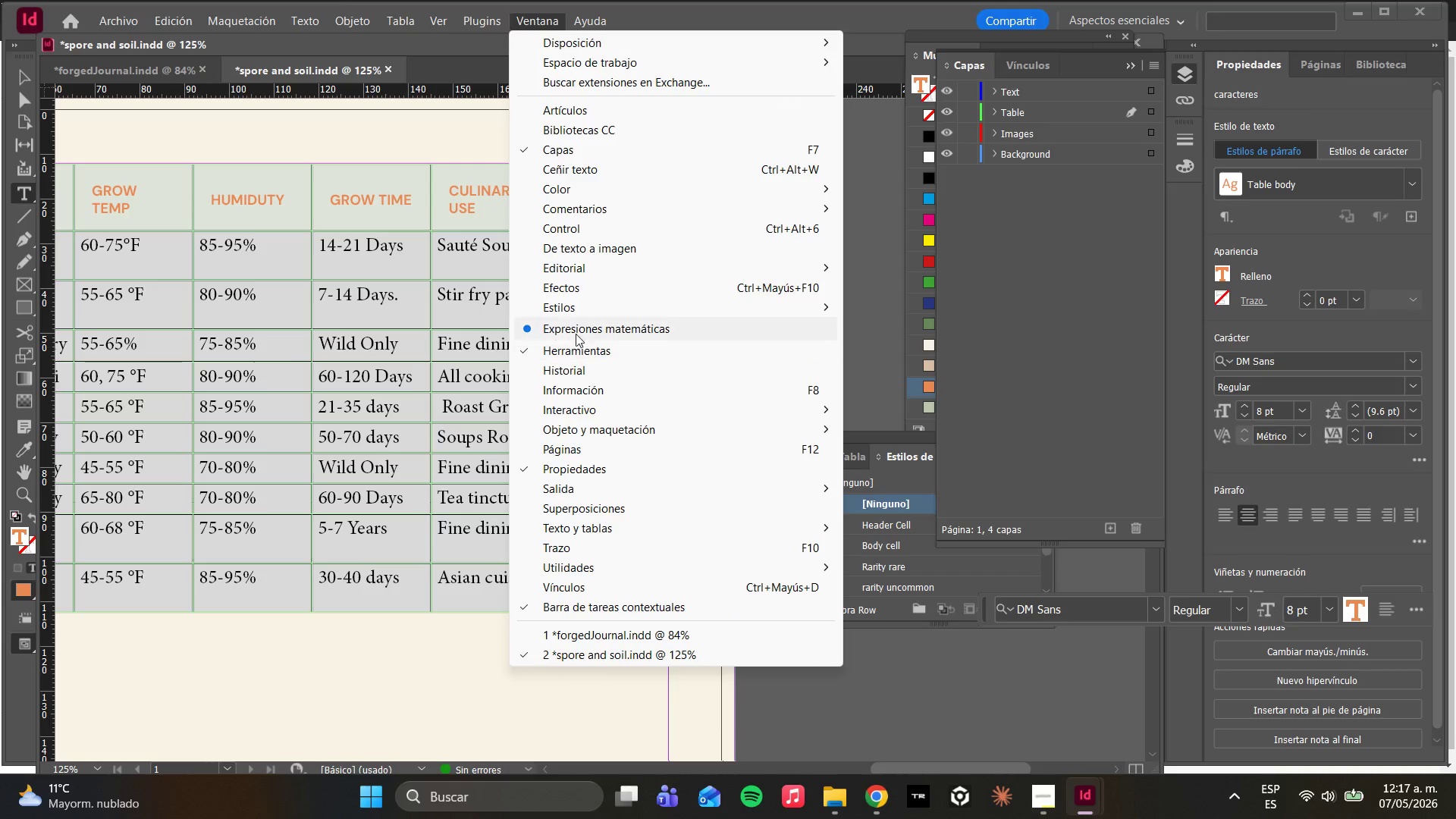 
left_click([557, 308])
 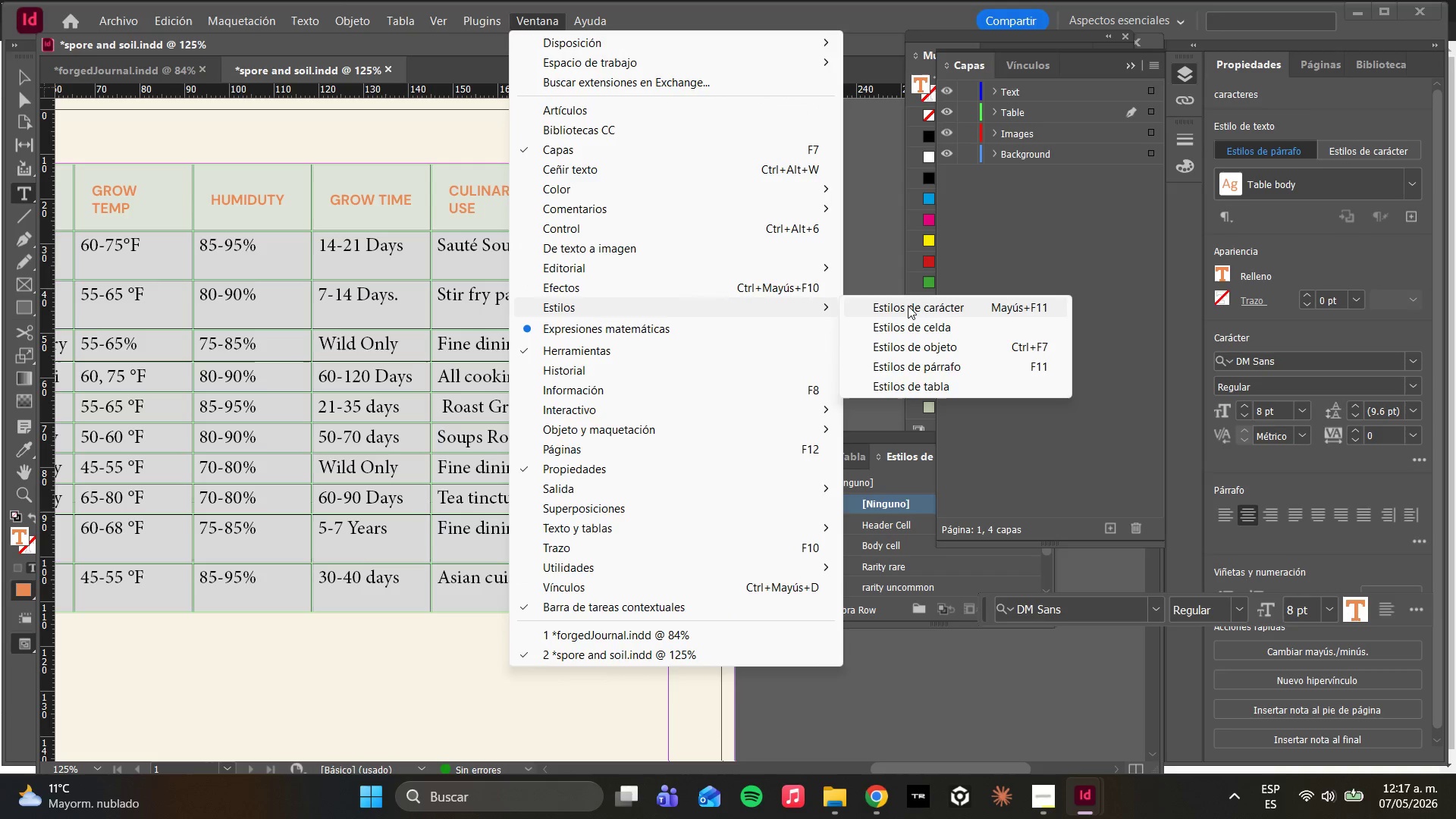 
wait(8.45)
 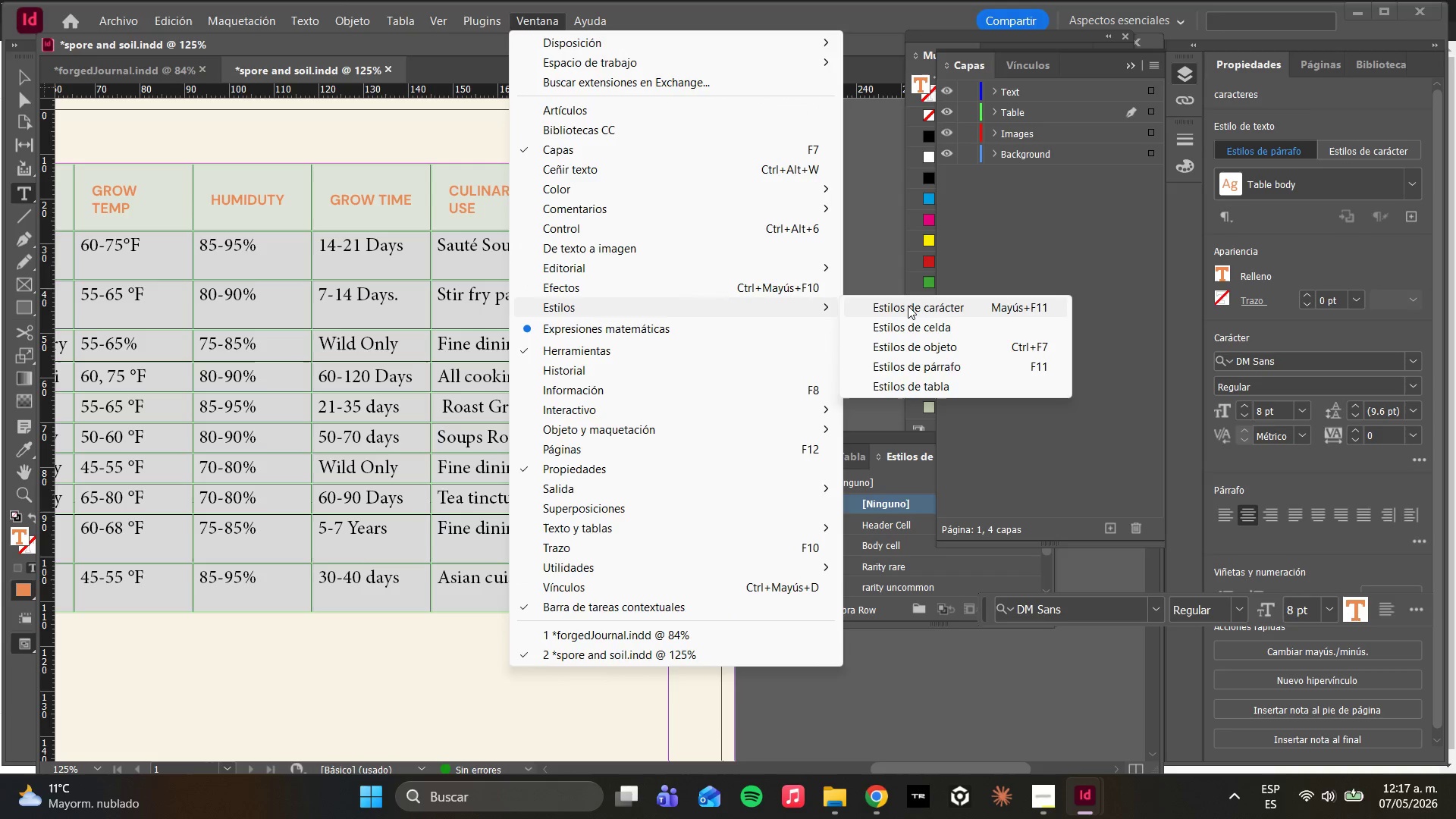 
left_click([902, 334])
 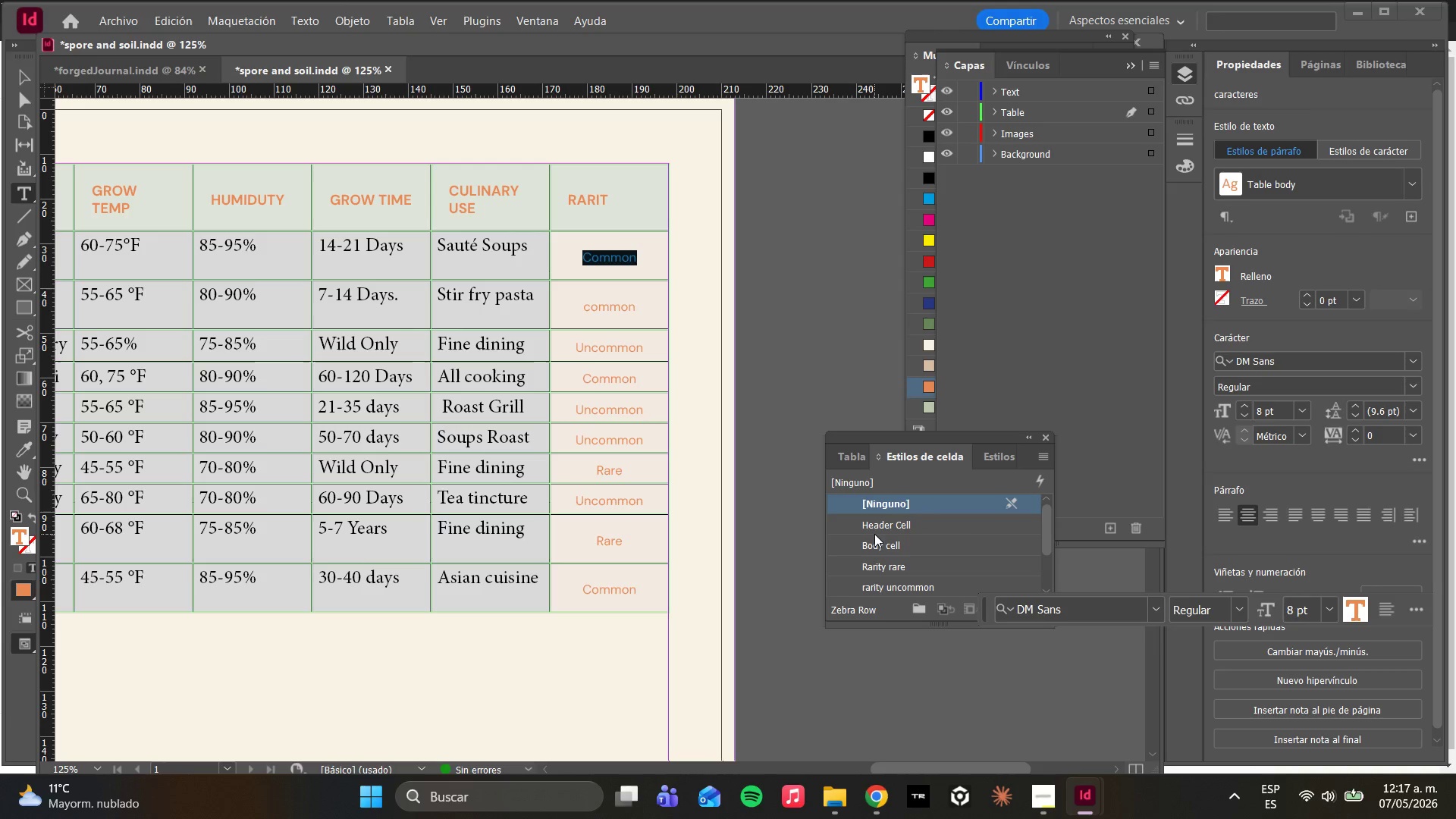 
wait(6.09)
 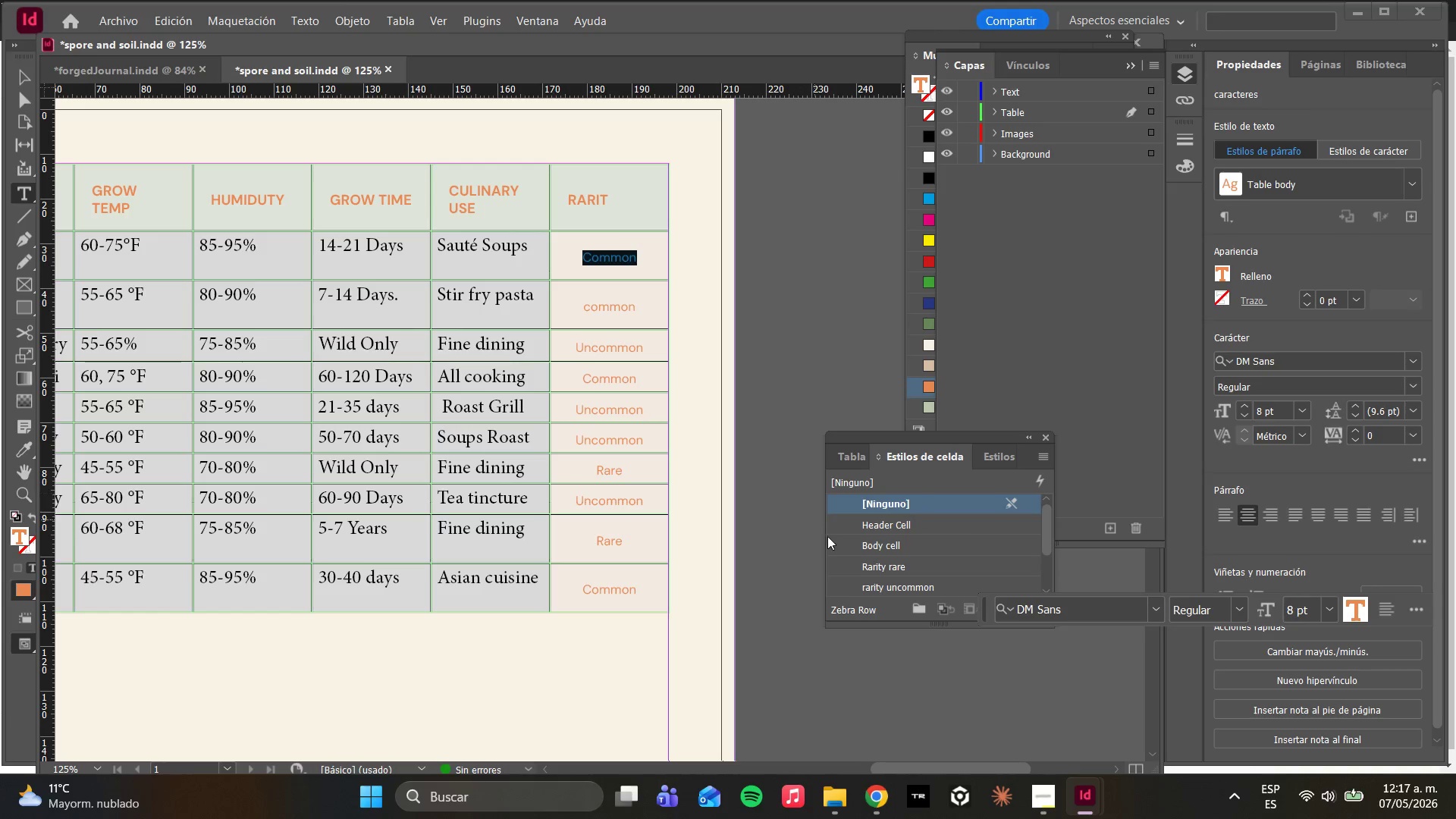 
scroll: coordinate [890, 566], scroll_direction: down, amount: 2.0
 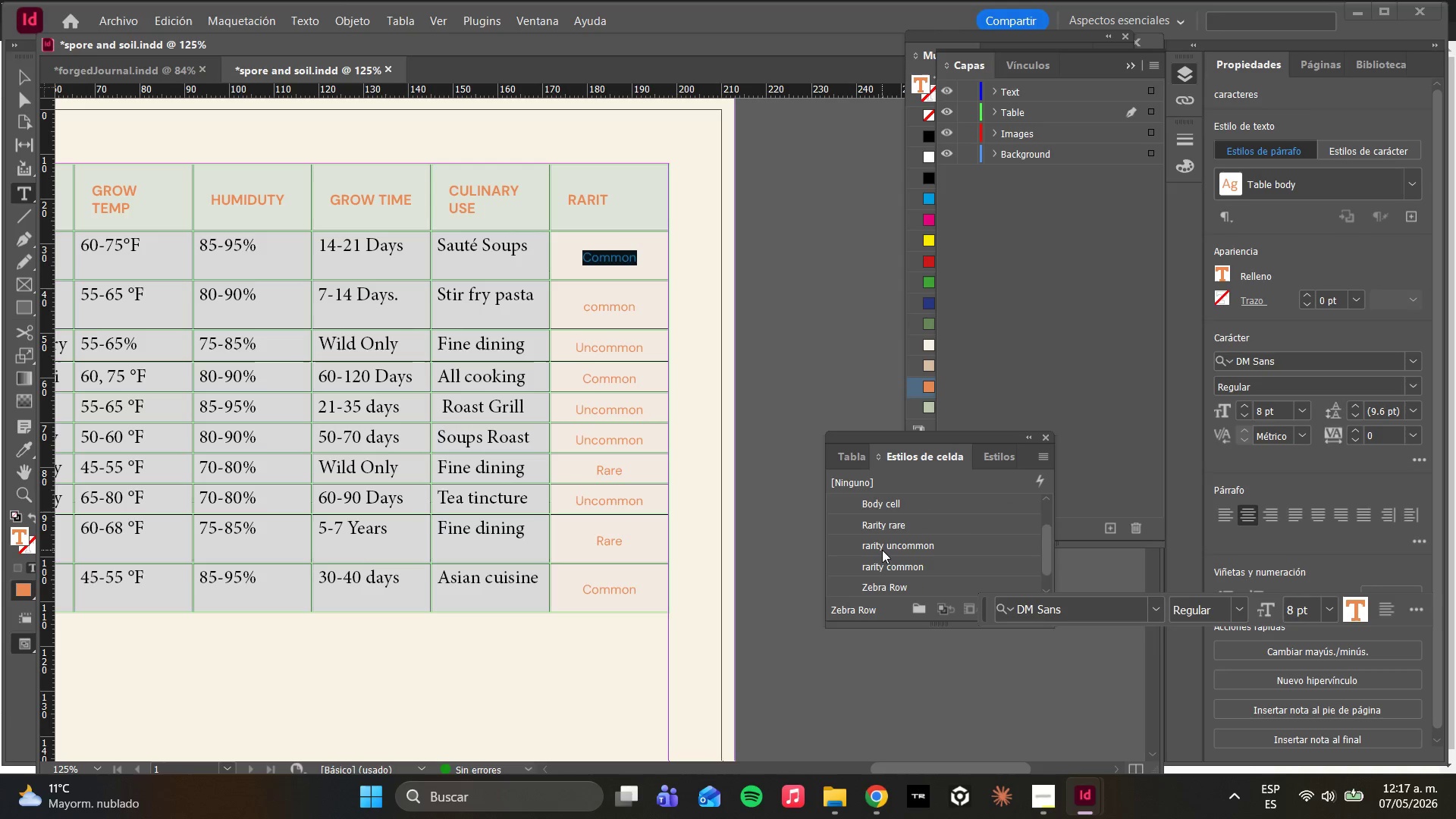 
left_click([883, 548])
 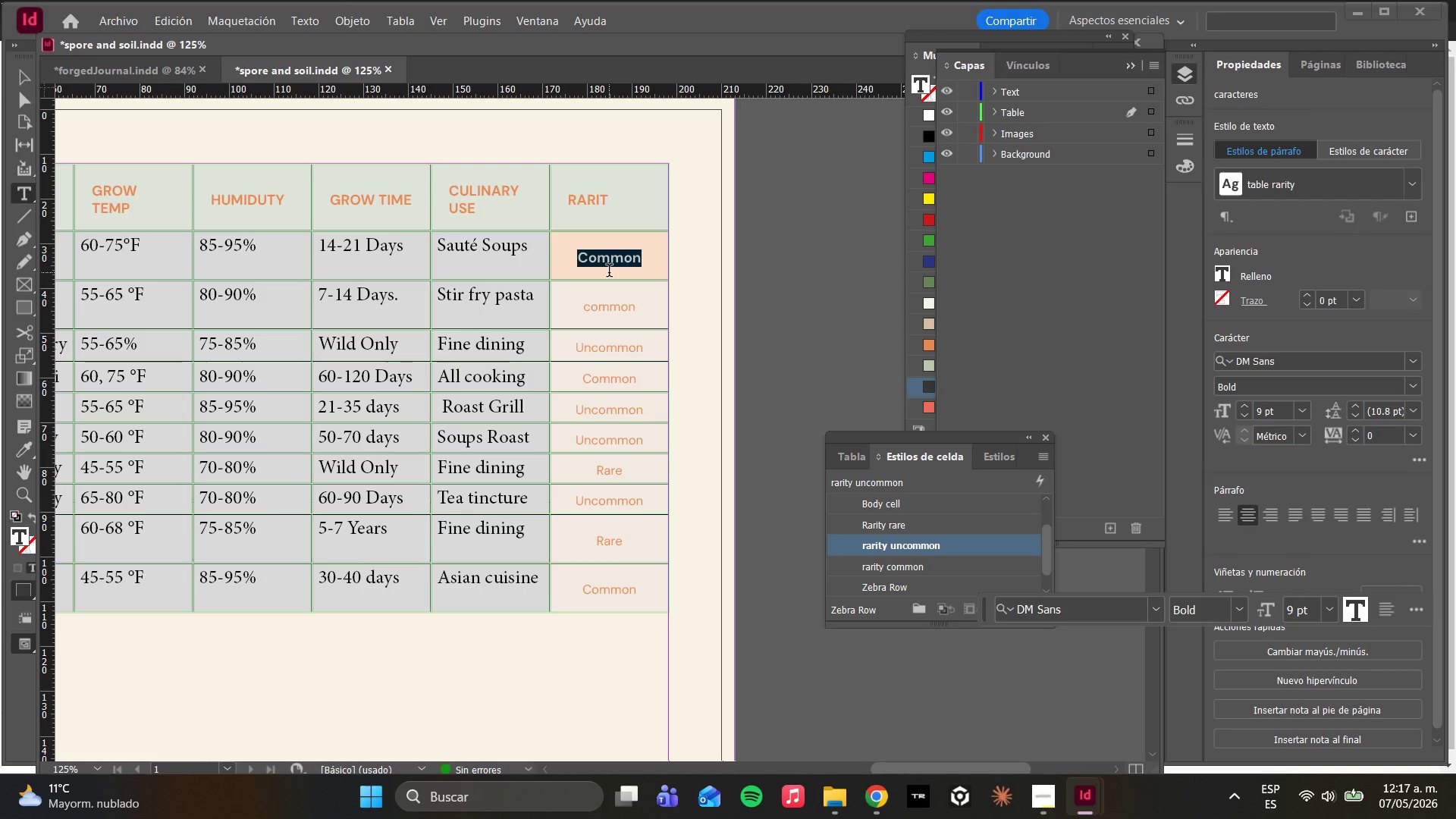 
wait(8.22)
 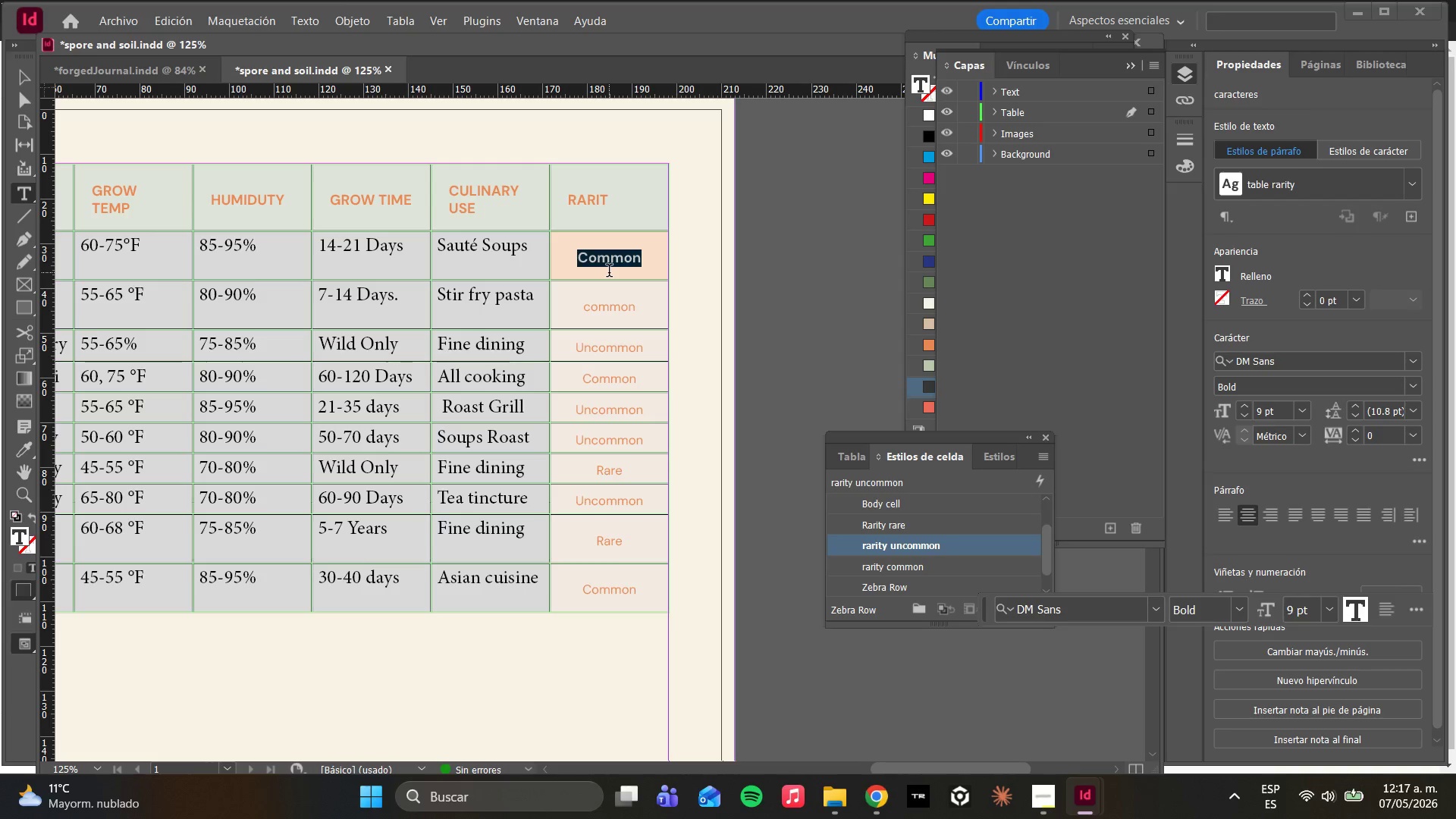 
left_click([631, 309])
 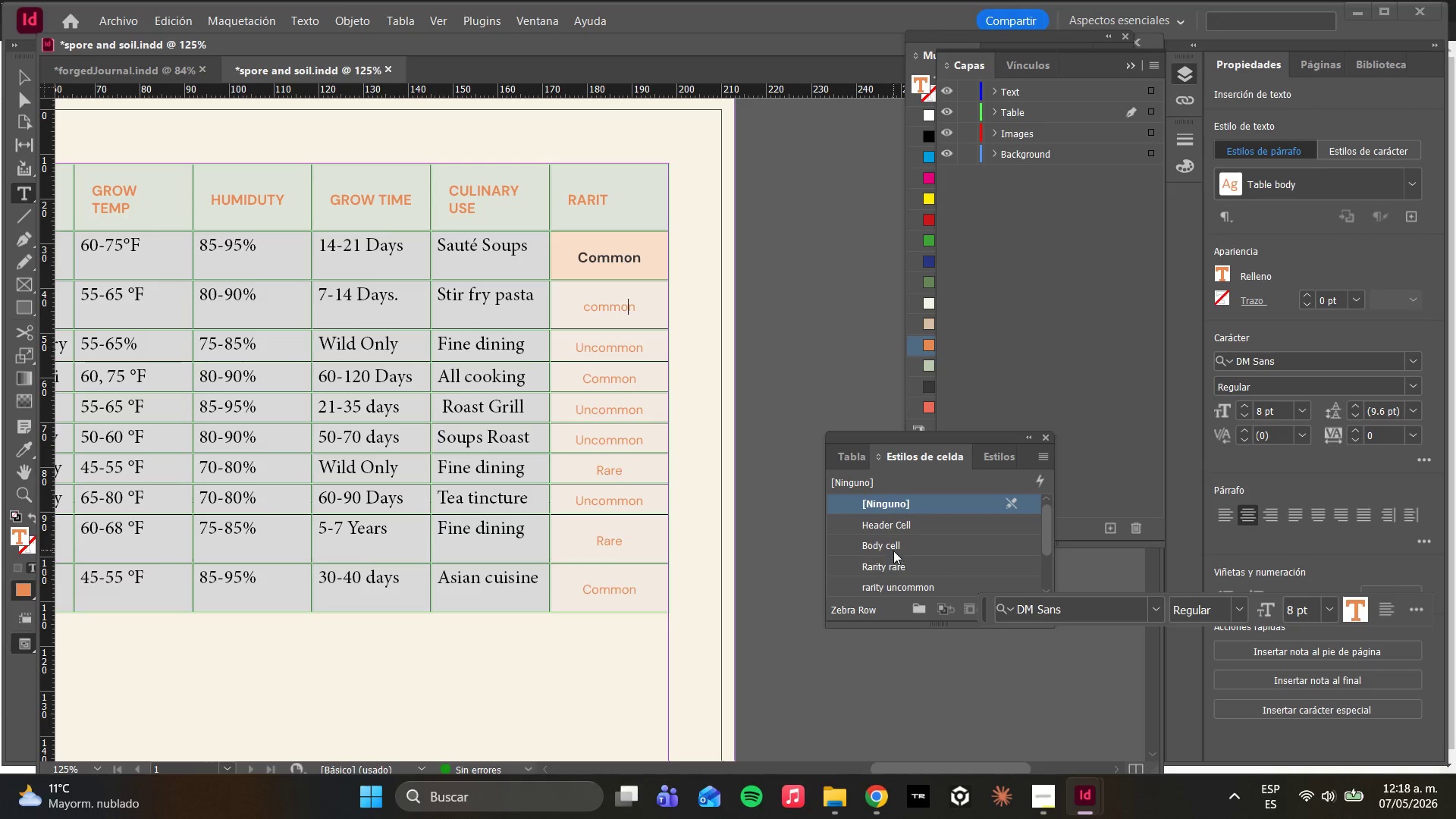 
scroll: coordinate [886, 541], scroll_direction: down, amount: 4.0
 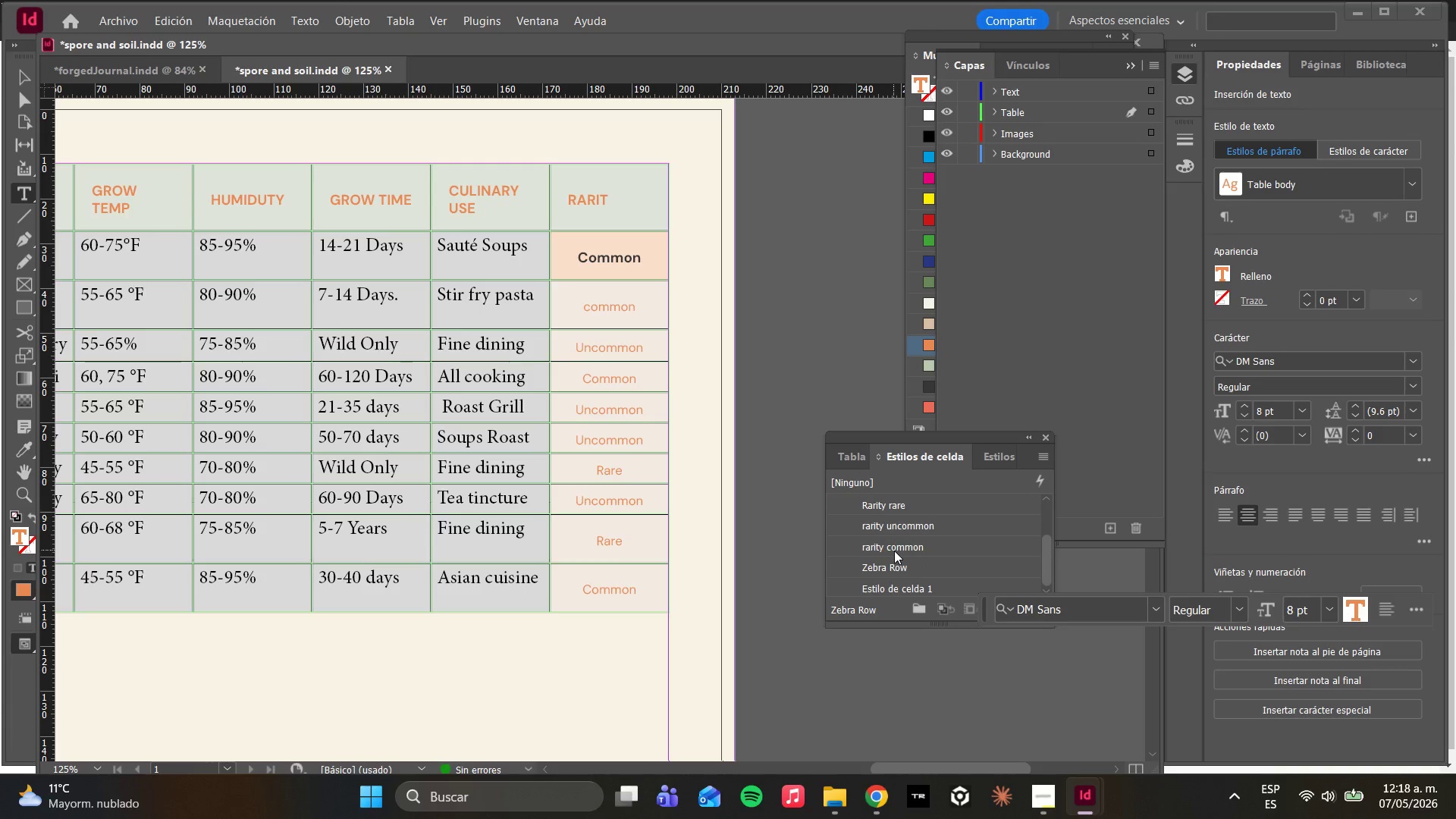 
scroll: coordinate [893, 544], scroll_direction: up, amount: 1.0
 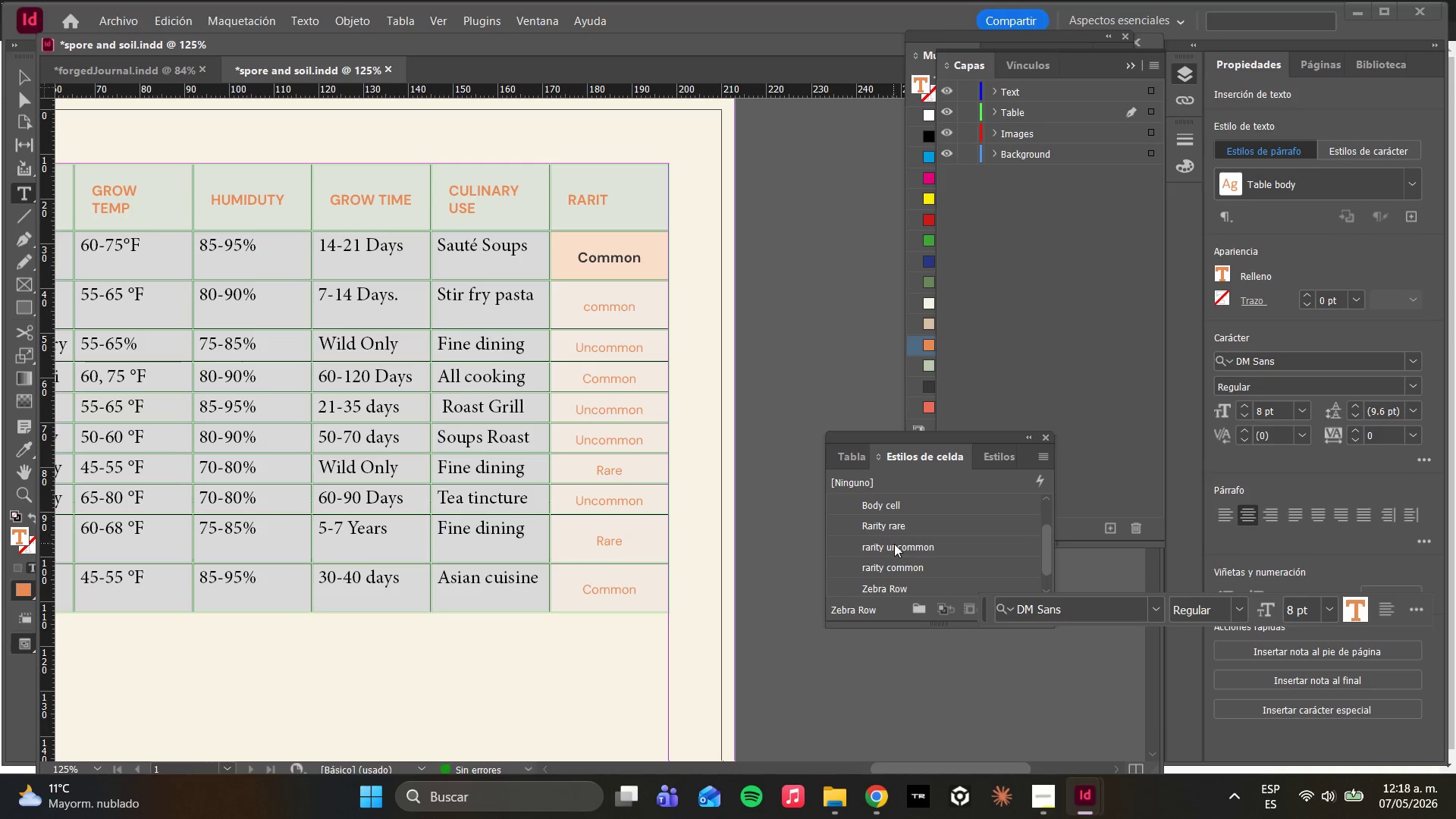 
scroll: coordinate [894, 544], scroll_direction: down, amount: 1.0
 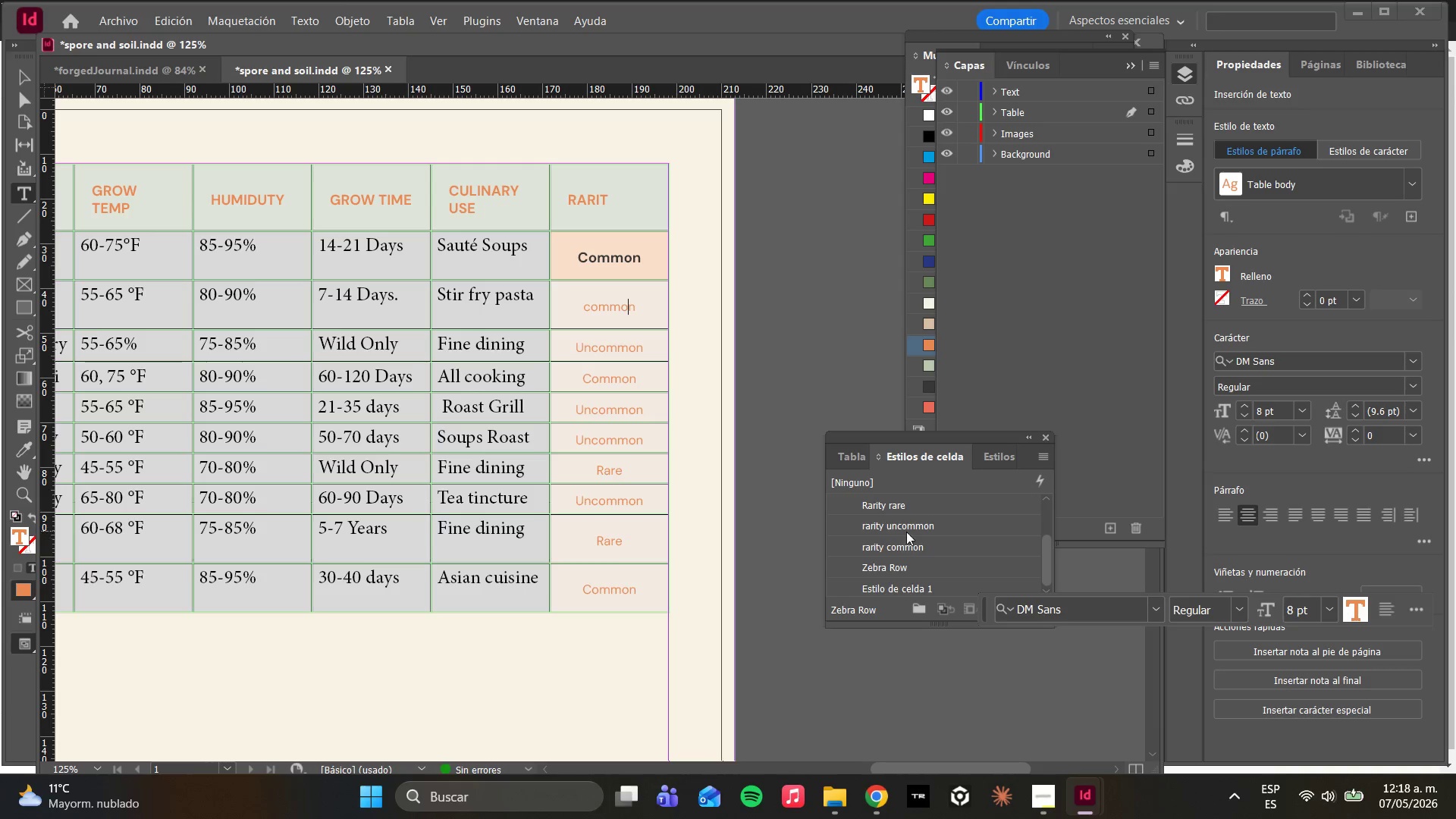 
left_click([907, 527])
 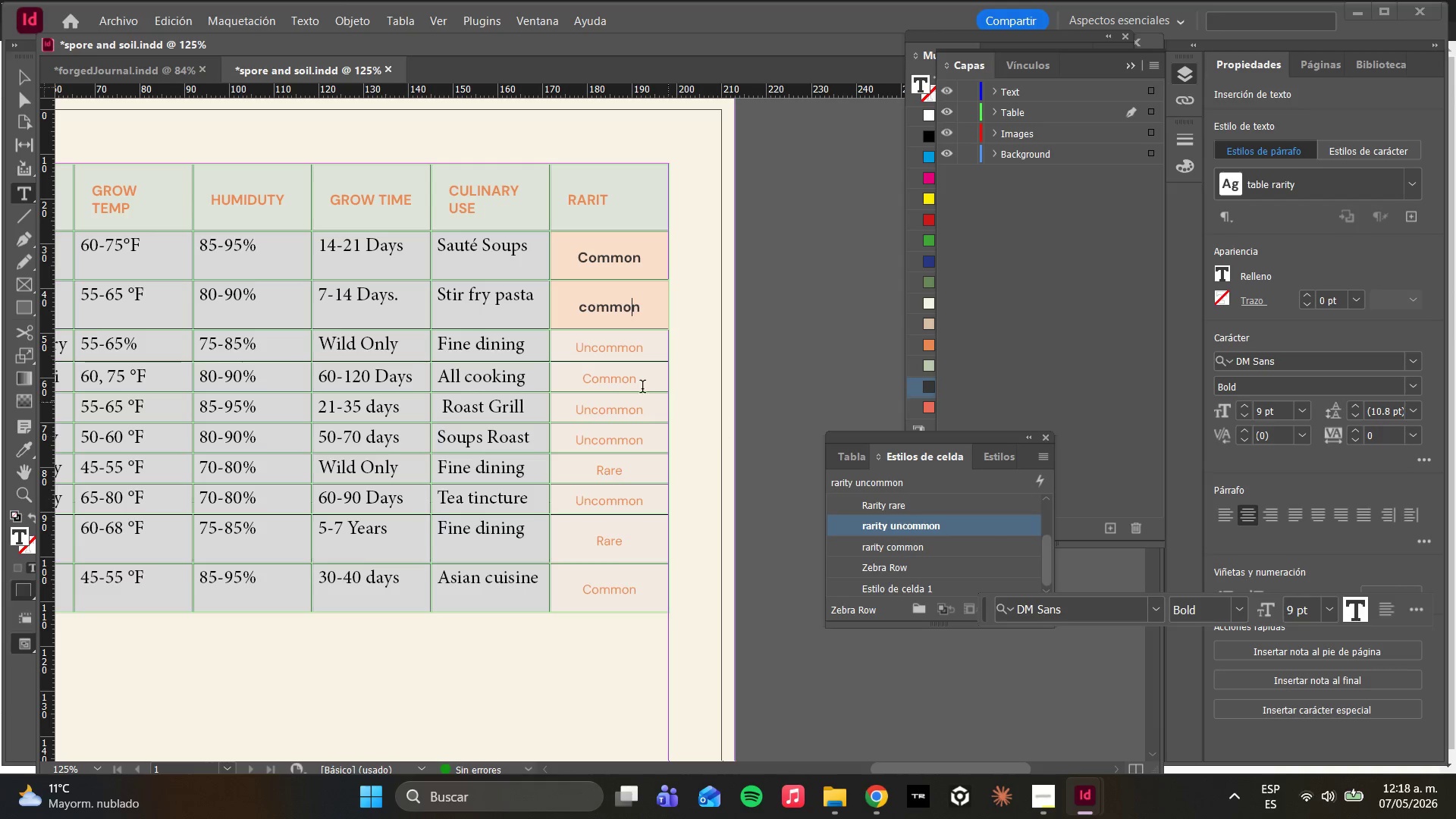 
left_click([613, 355])
 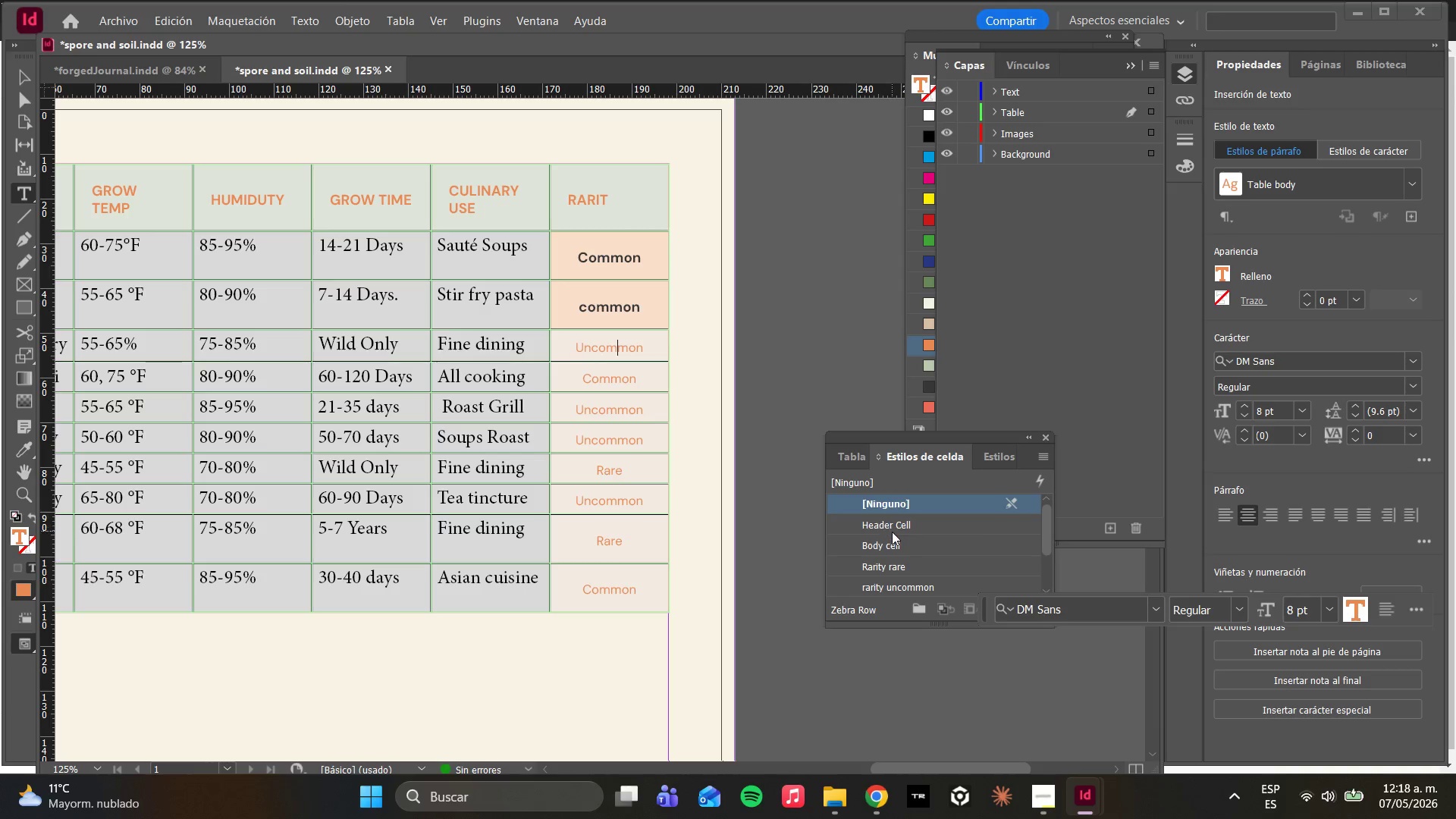 
scroll: coordinate [896, 537], scroll_direction: down, amount: 4.0
 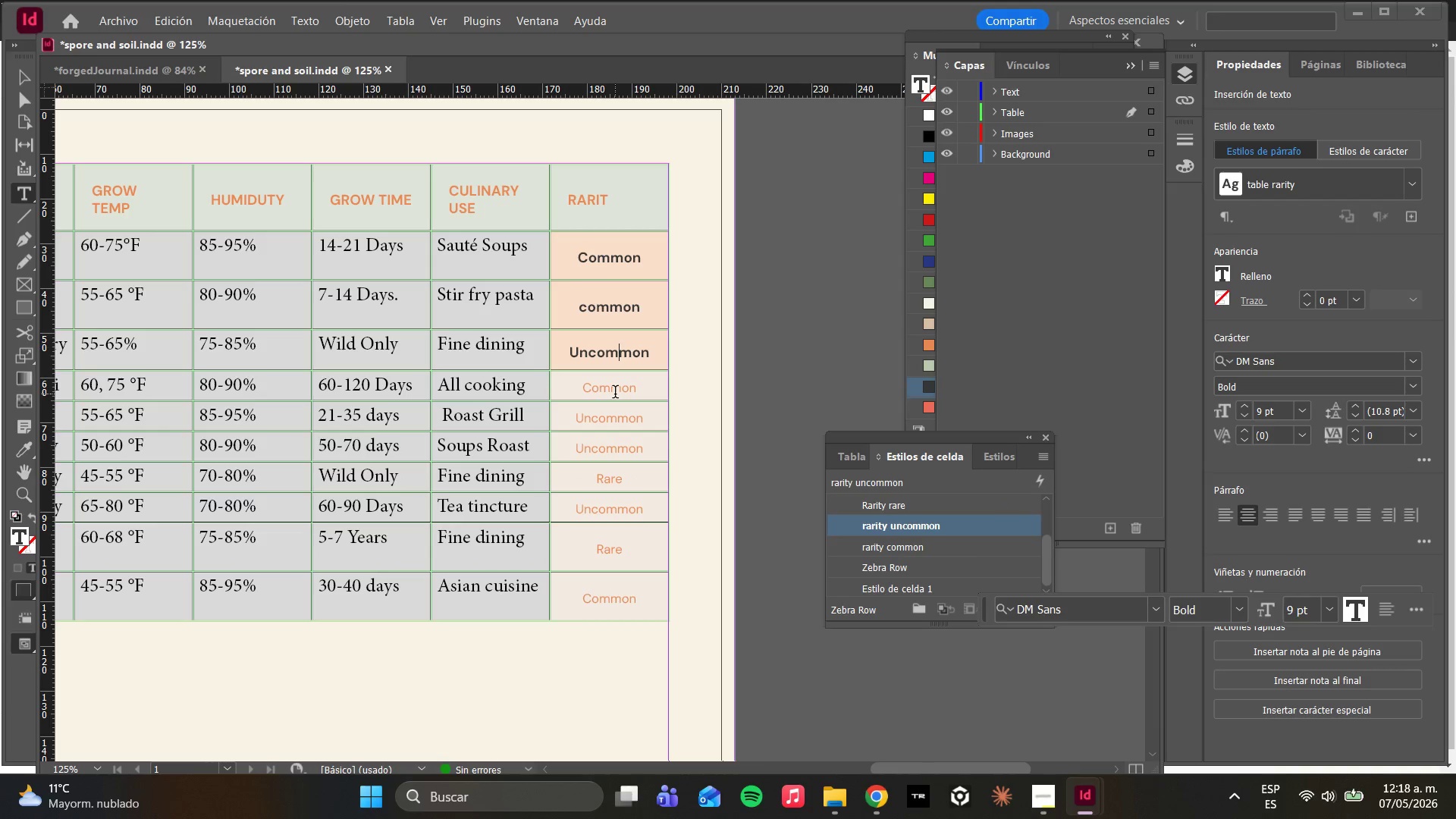 
wait(8.13)
 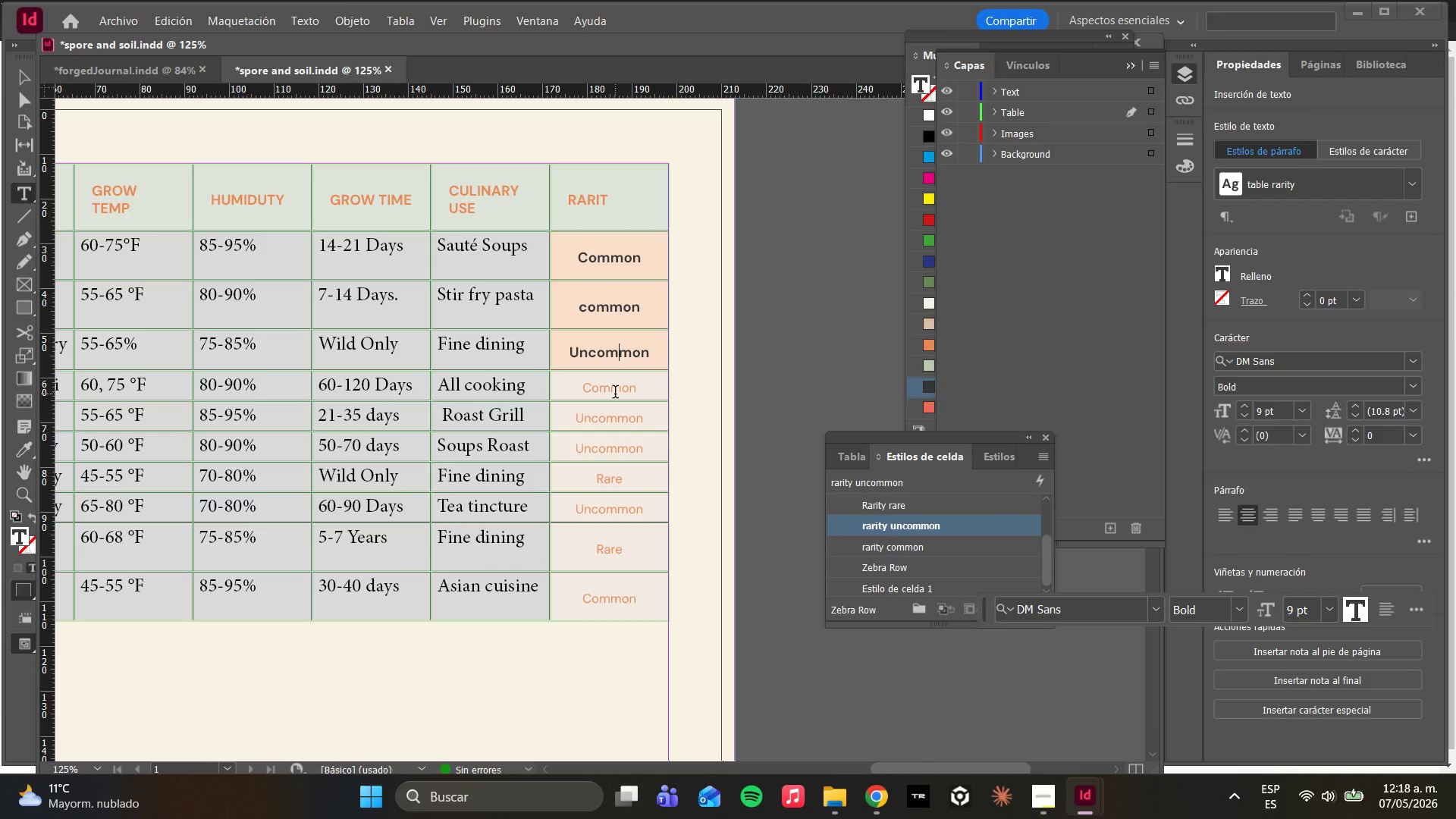 
left_click([615, 394])
 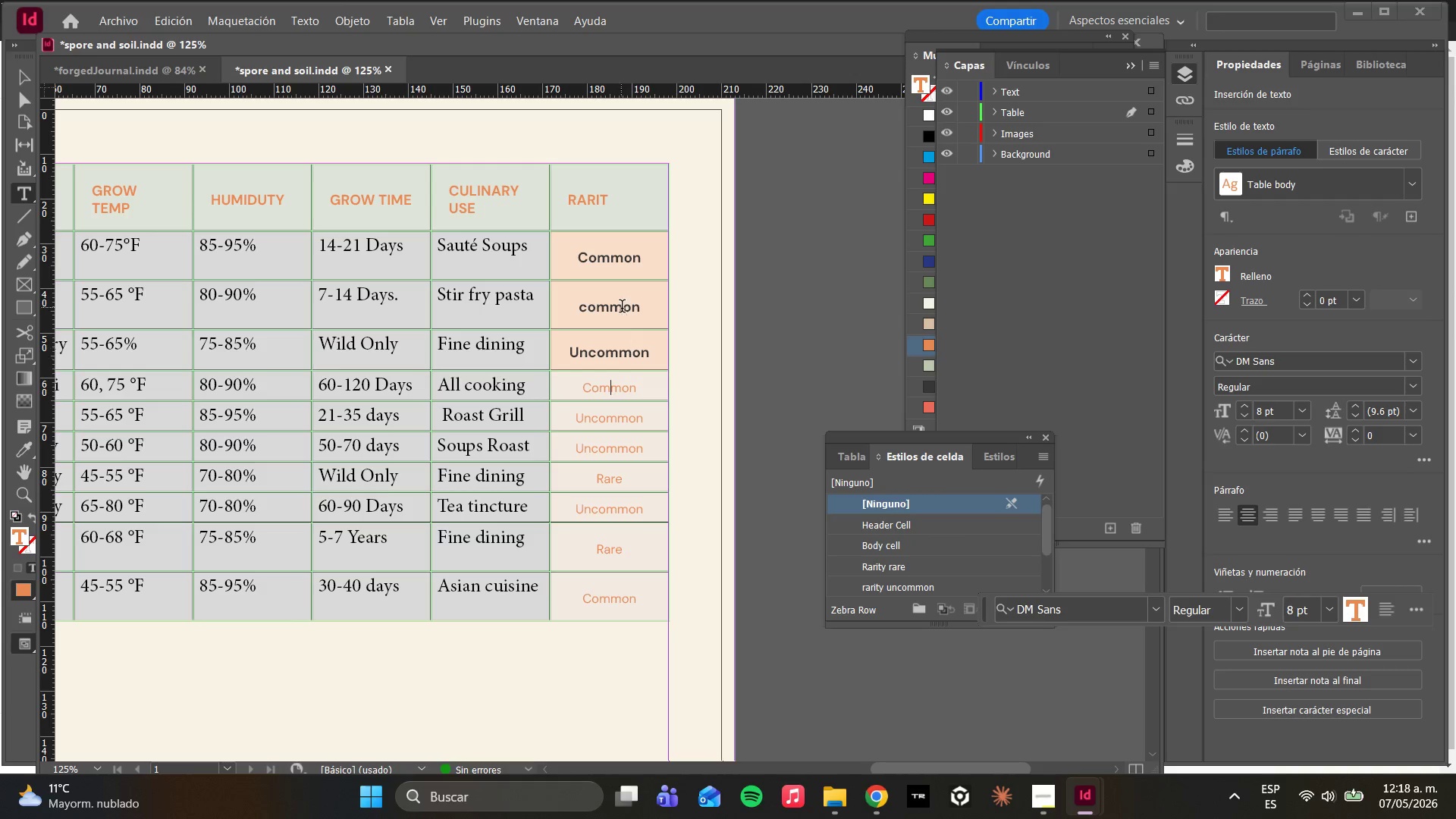 
left_click([622, 307])
 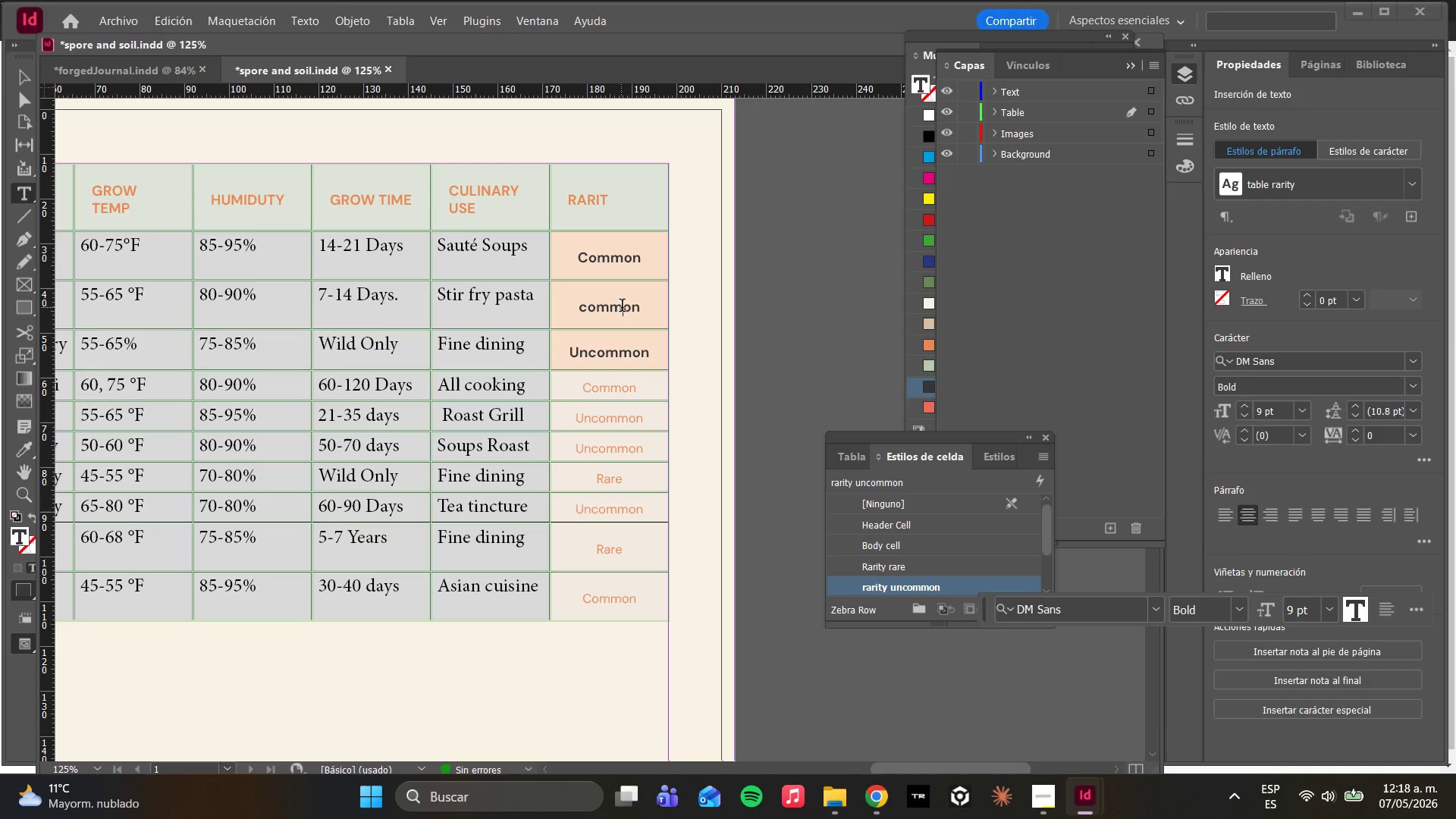 
key(Control+Z)
 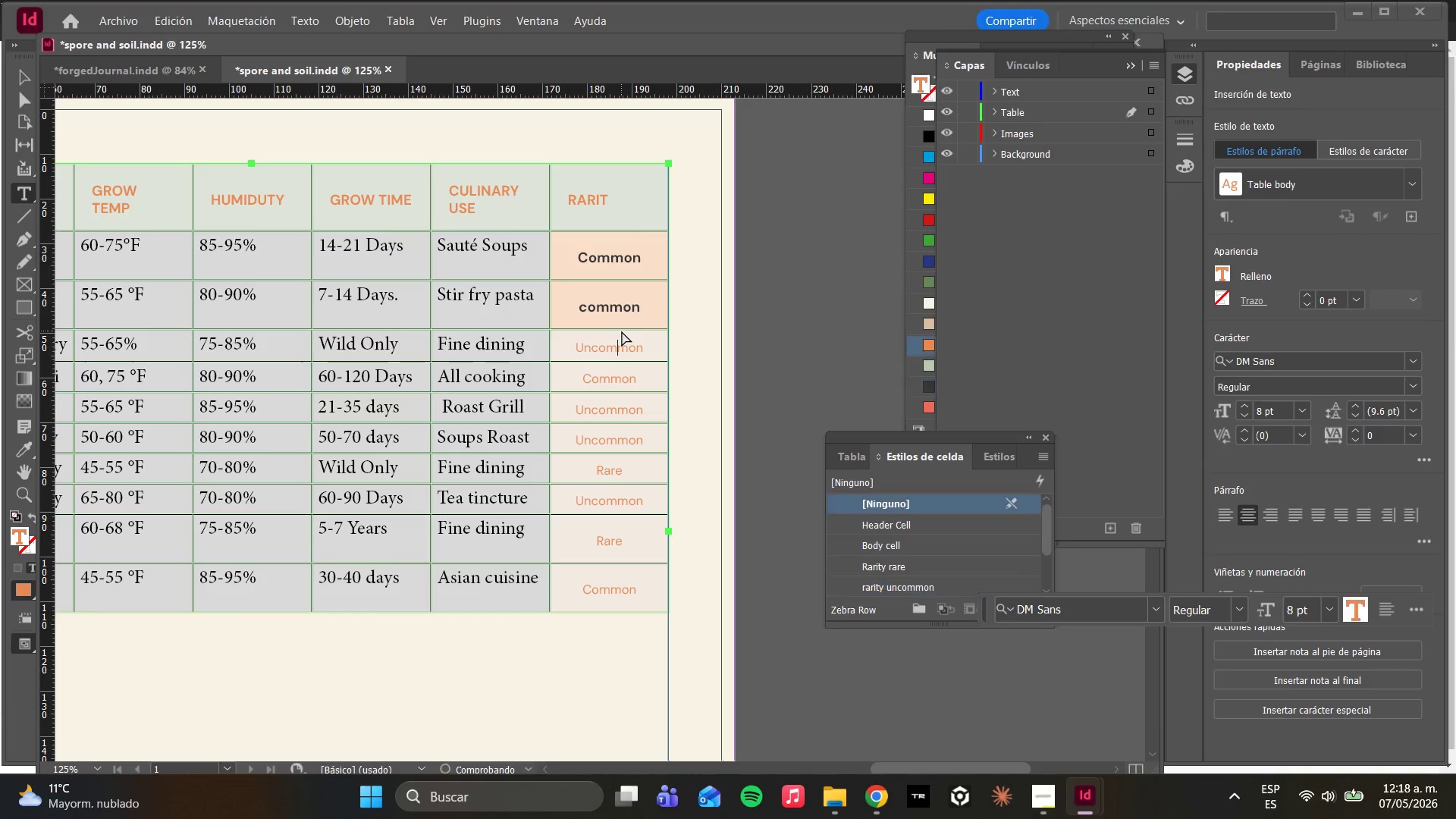 
key(Control+Z)
 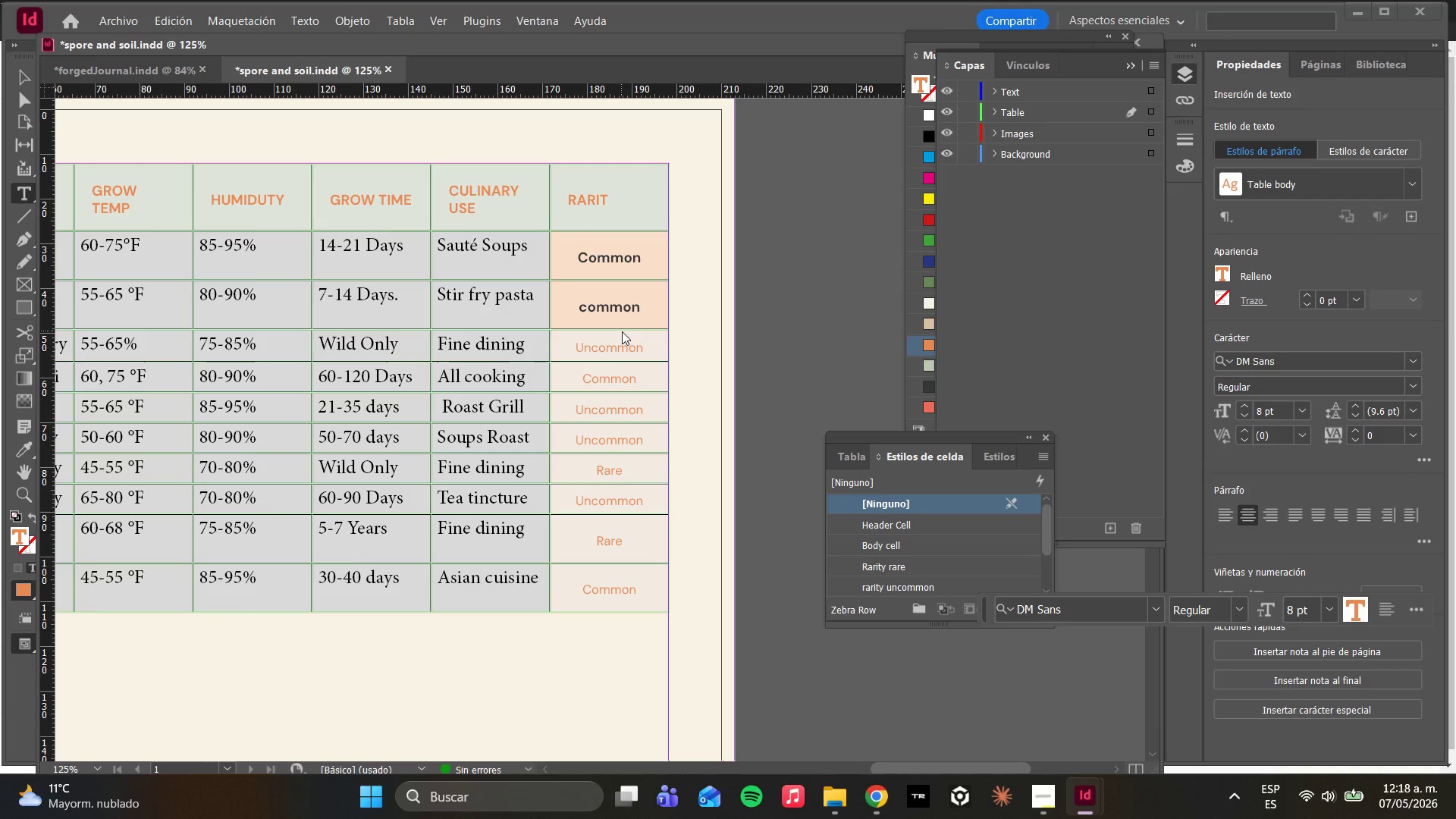 
key(Control+ControlLeft)
 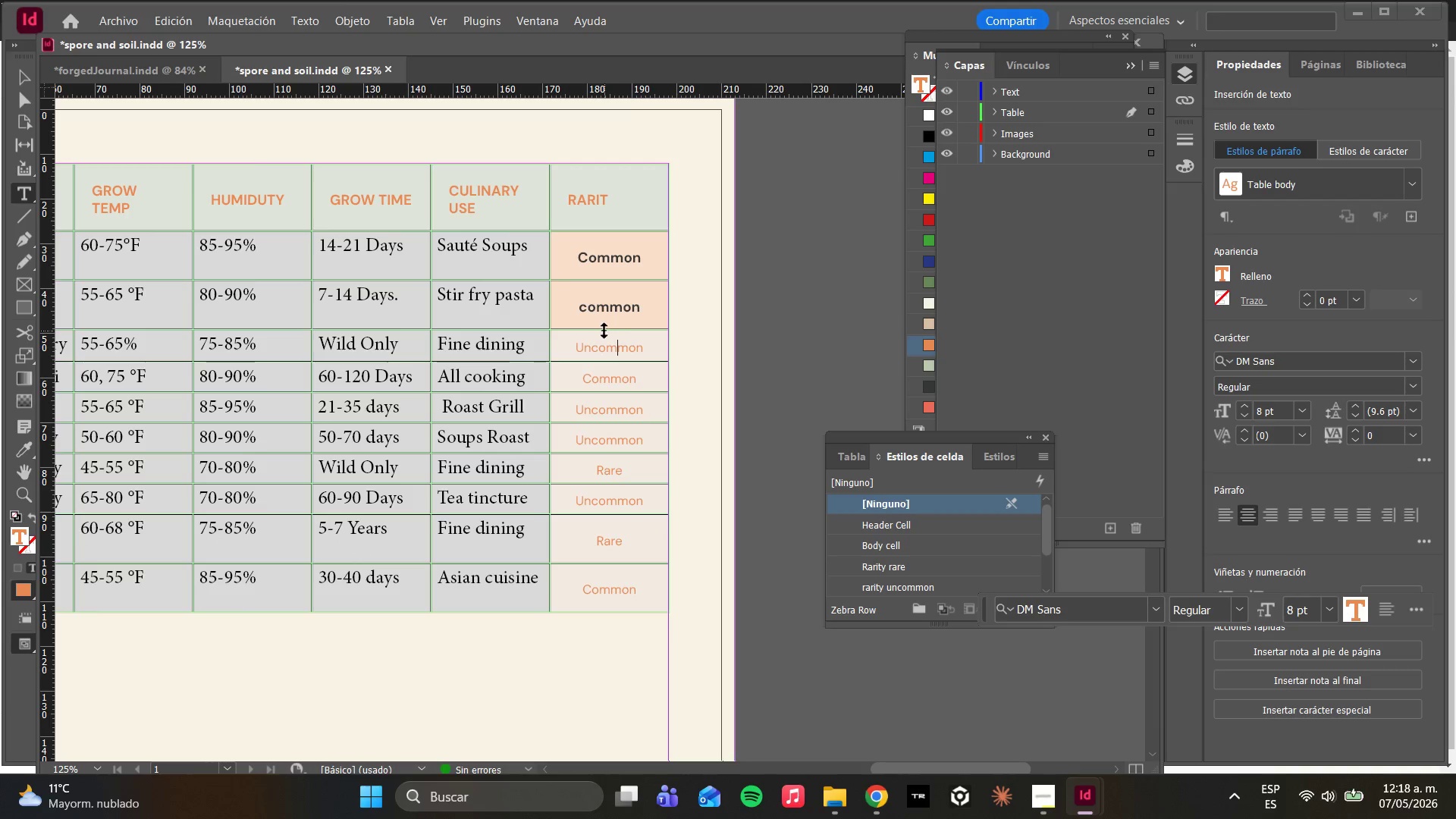 
key(Control+Z)
 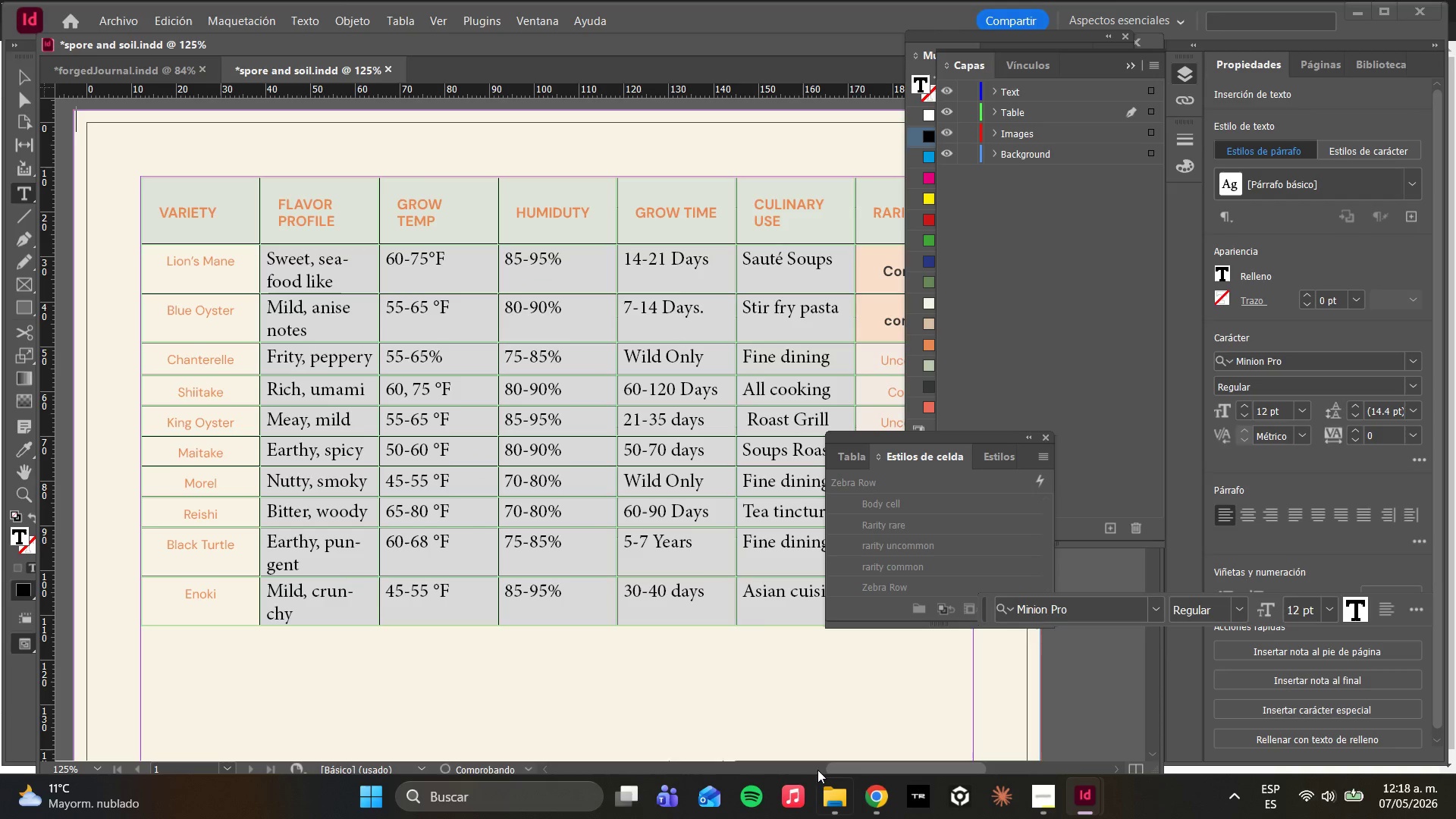 
left_click_drag(start_coordinate=[886, 761], to_coordinate=[1008, 733])
 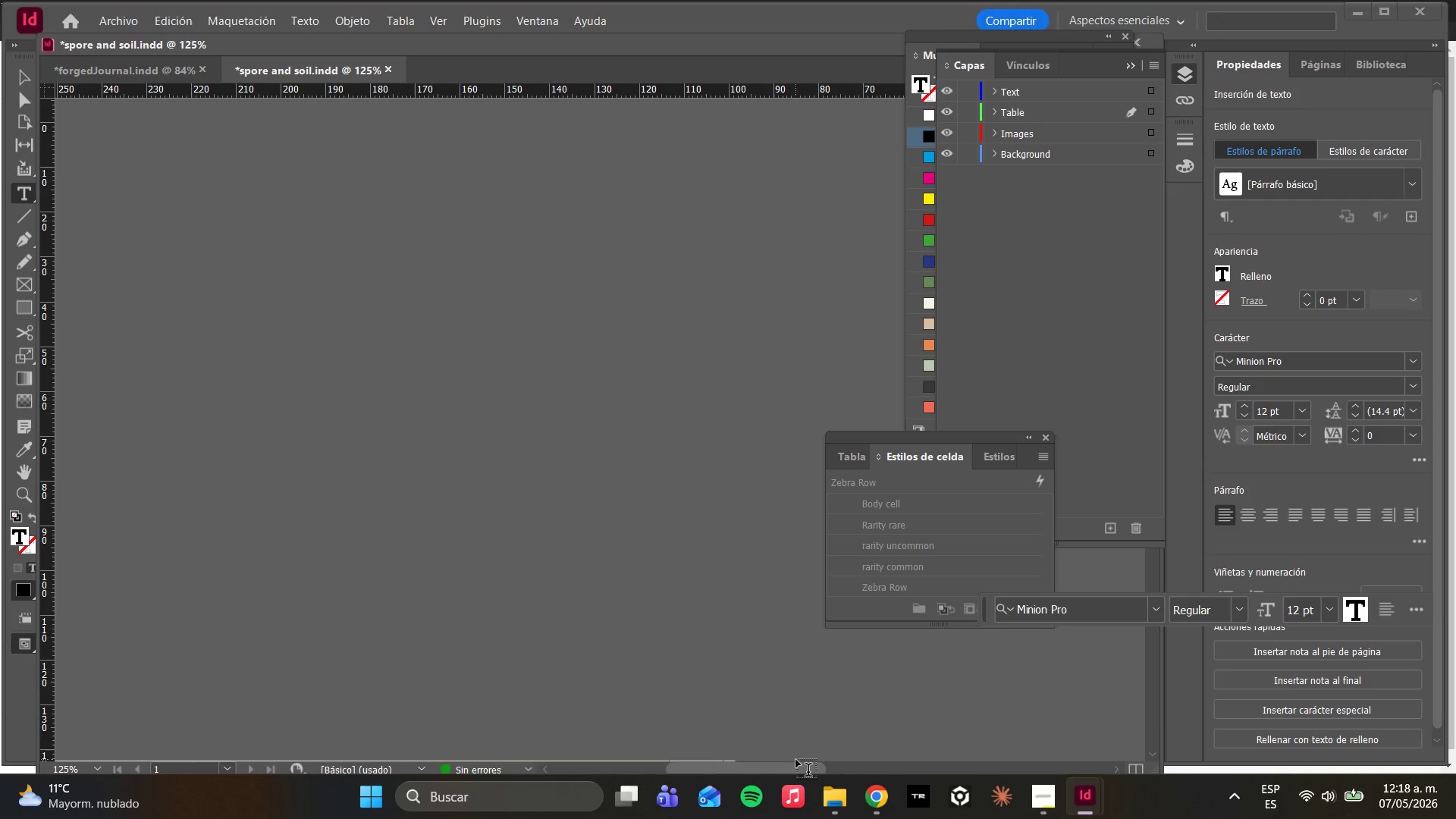 
left_click_drag(start_coordinate=[801, 765], to_coordinate=[977, 750])
 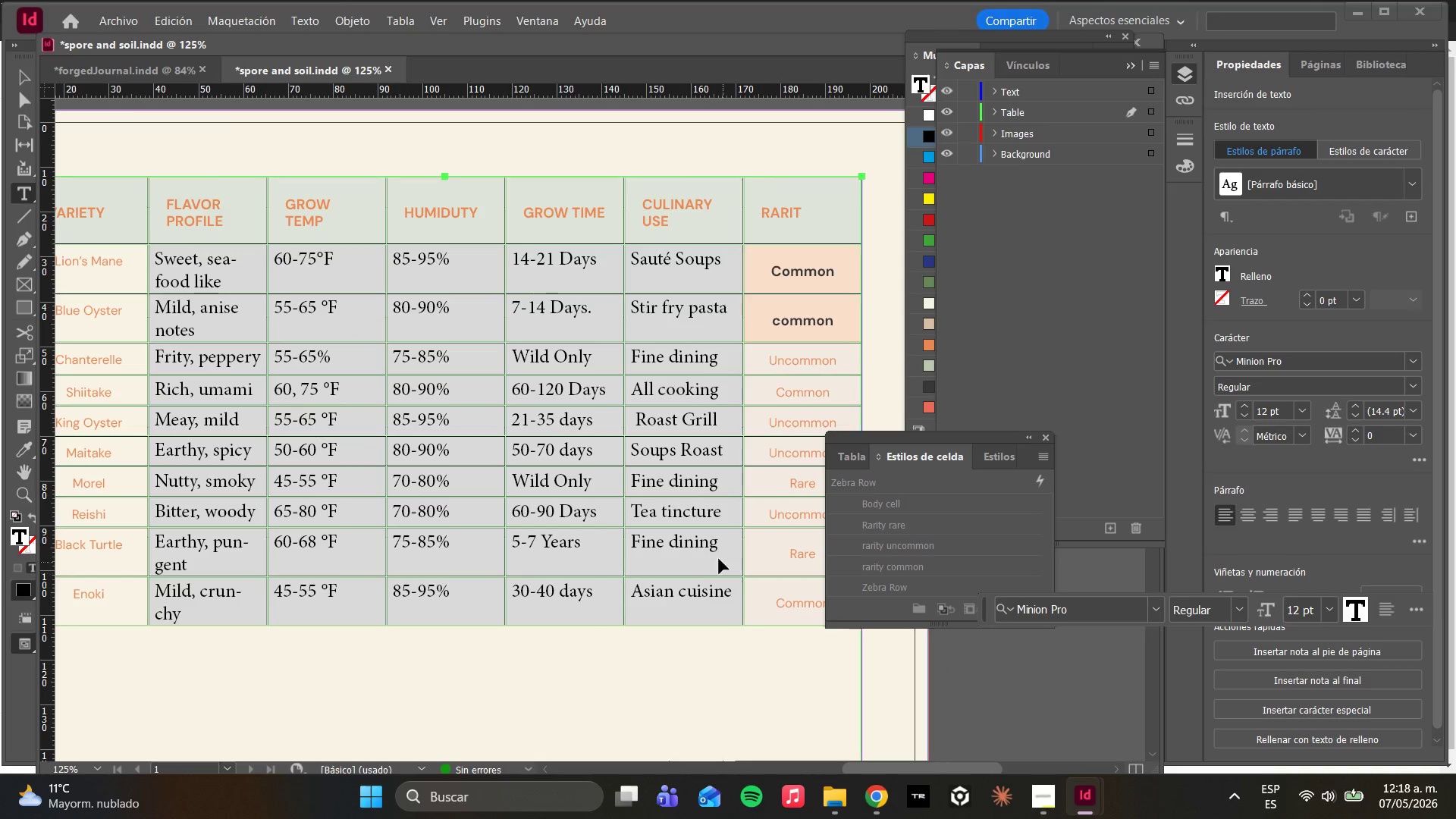 
key(Control+Z)
 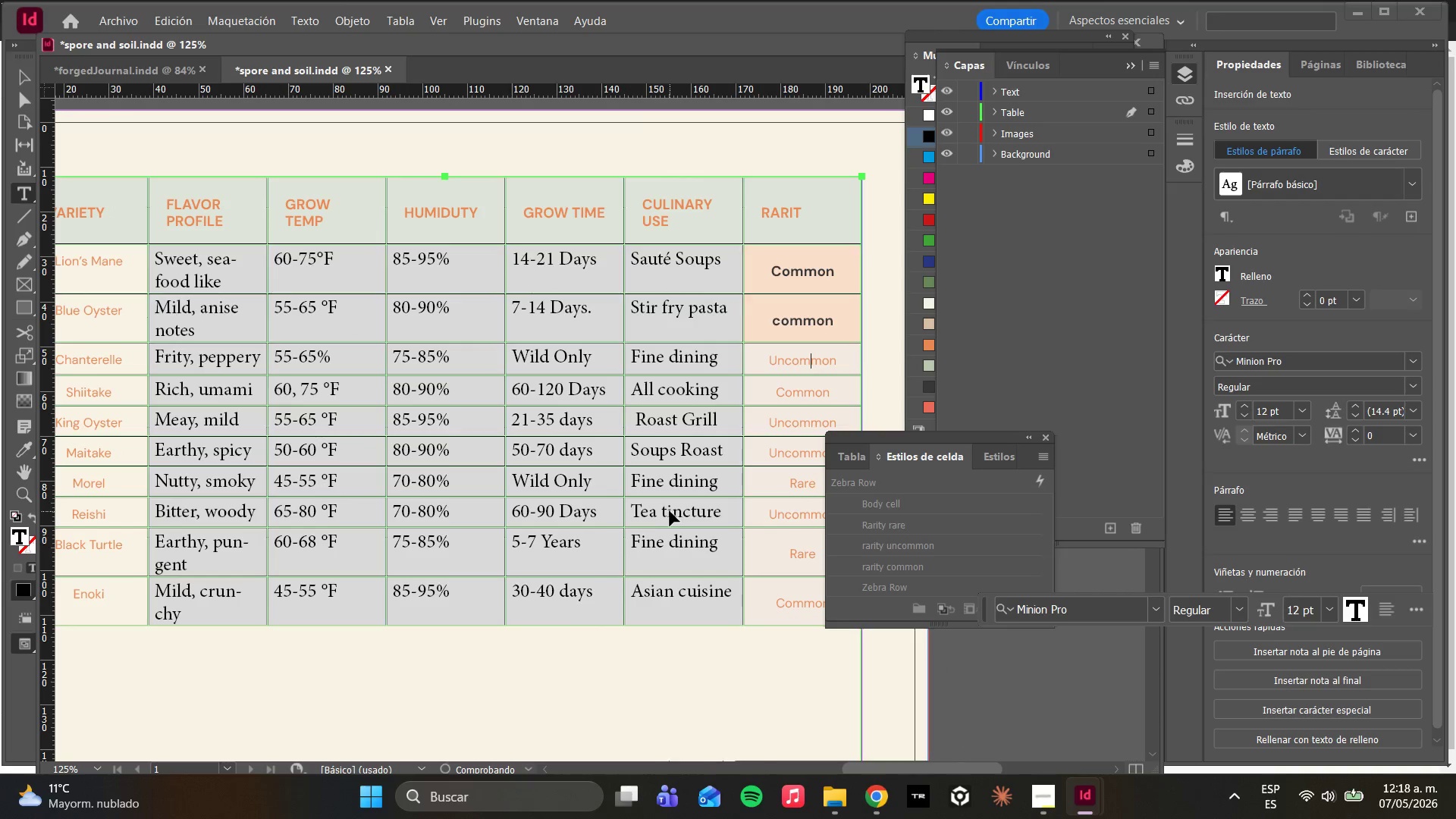 
key(Control+Z)
 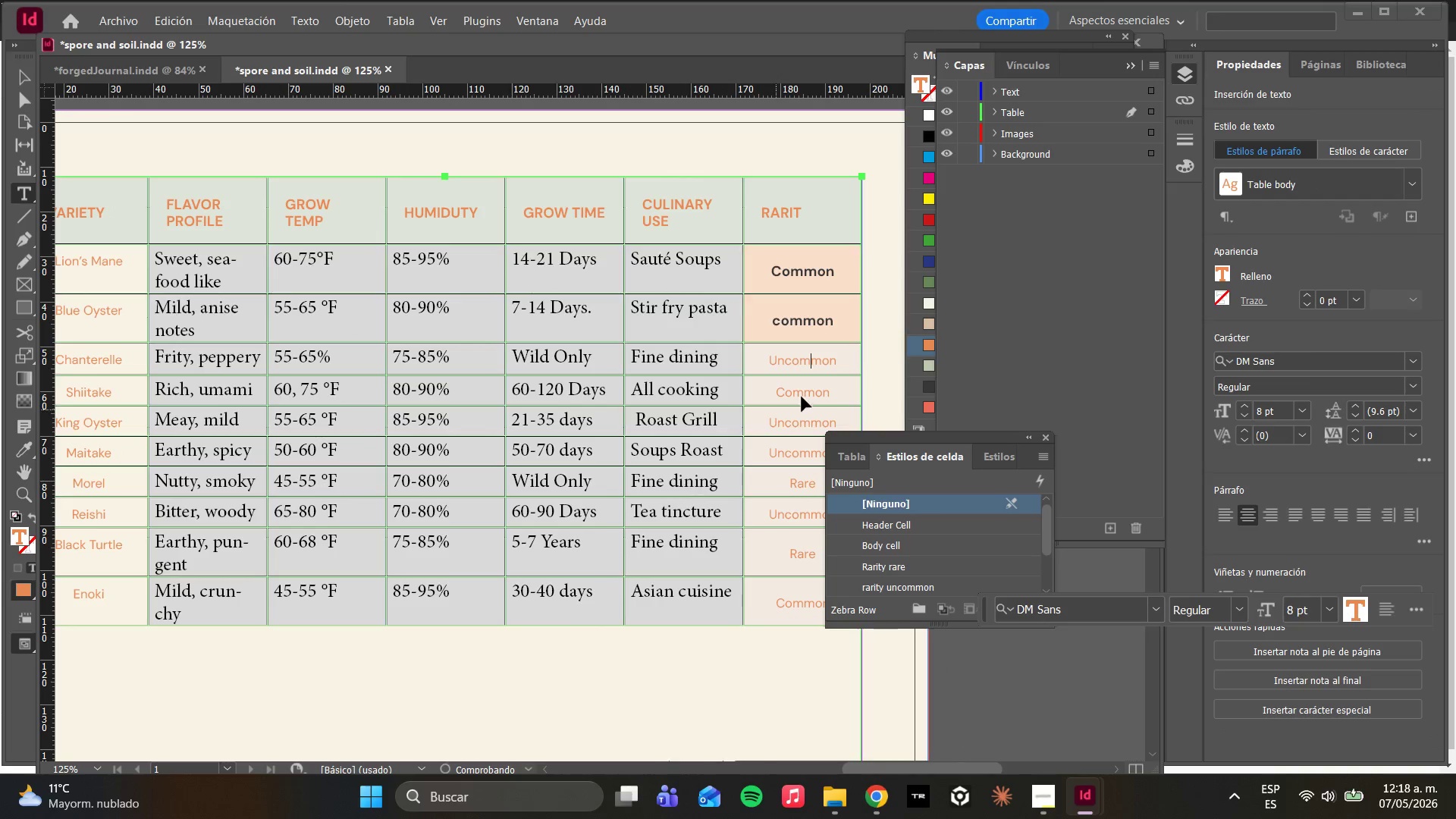 
key(Control+Z)
 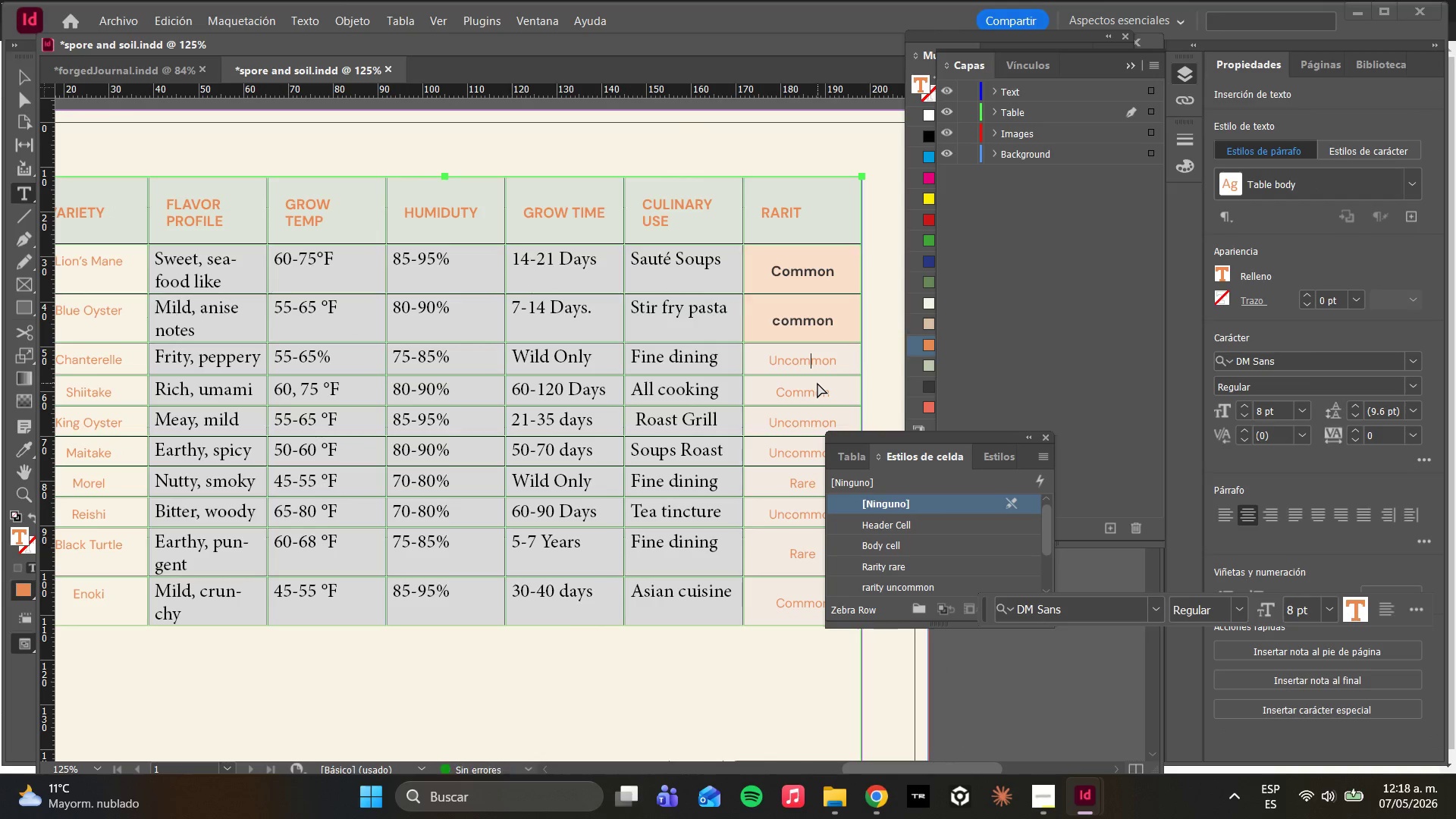 
key(Control+Z)
 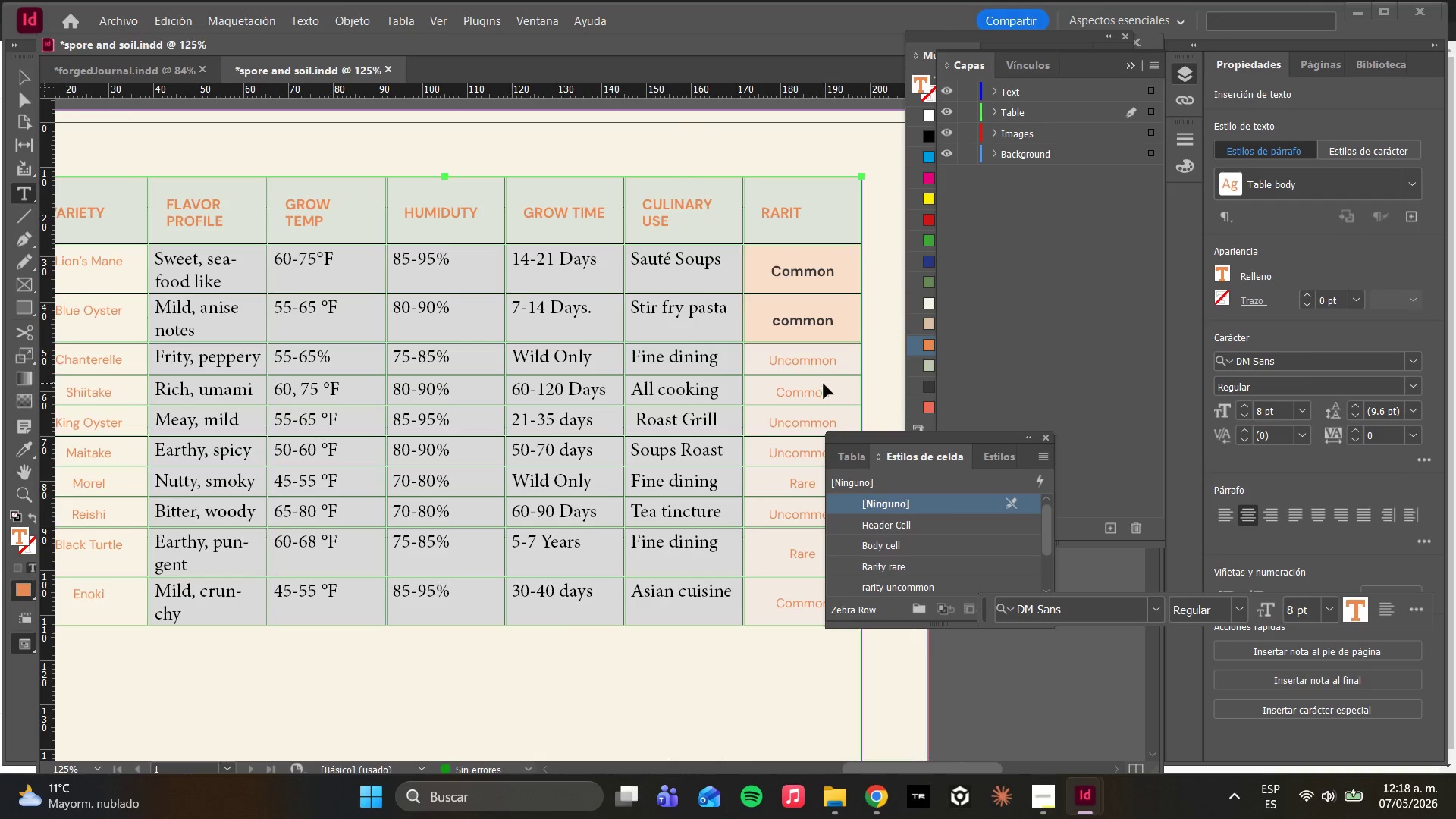 
key(Control+Z)
 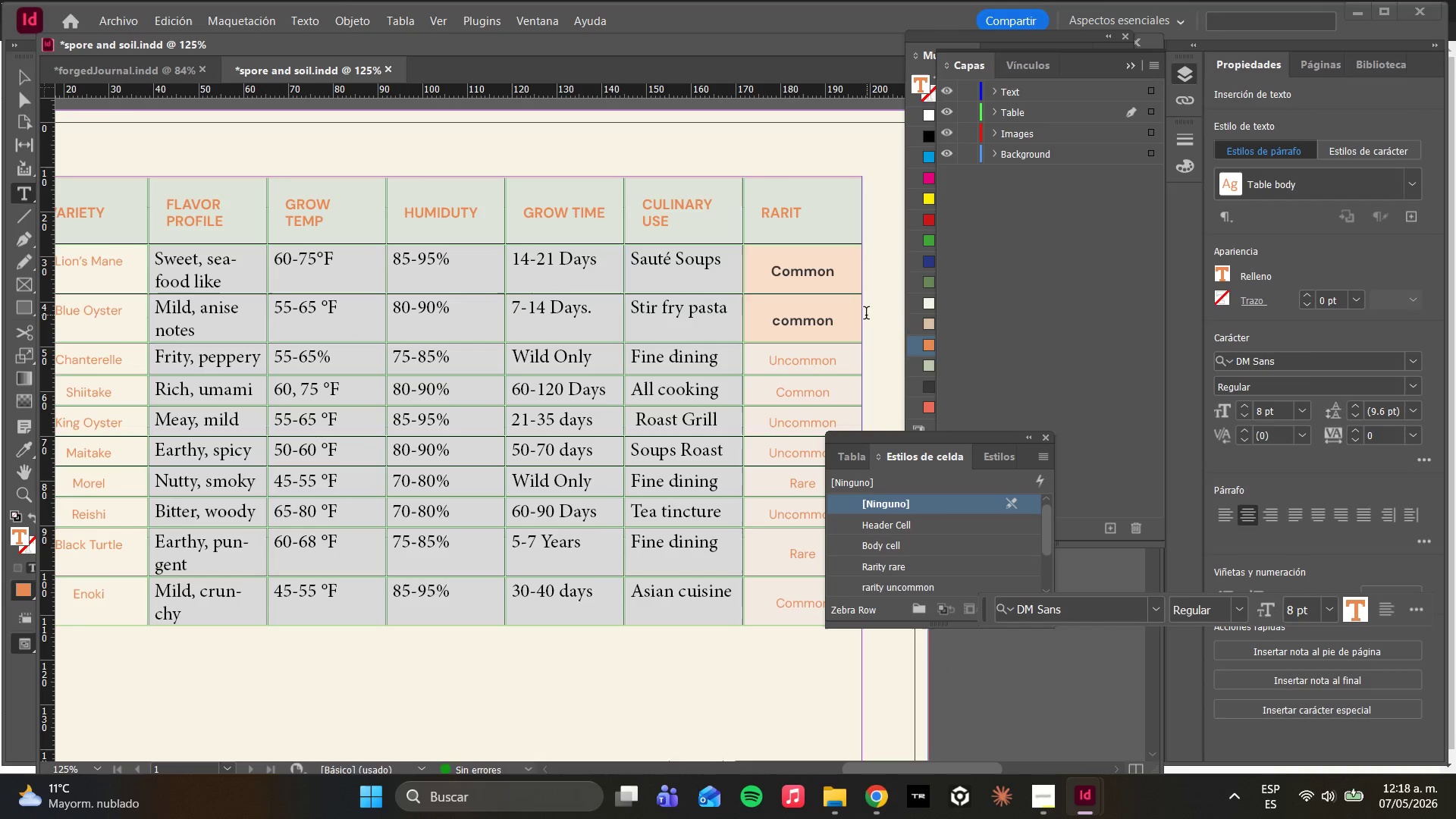 
double_click([852, 317])
 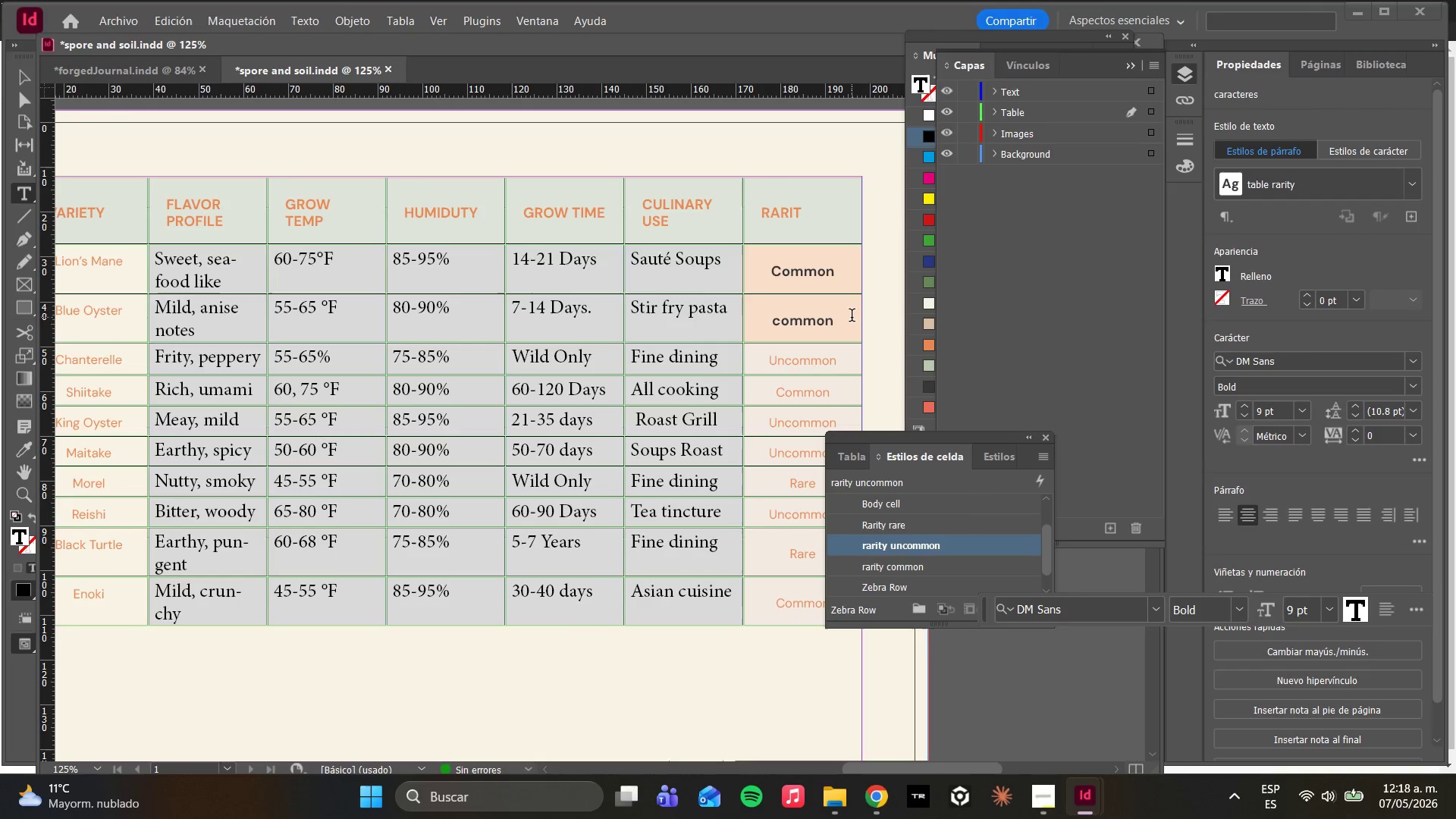 
triple_click([852, 317])
 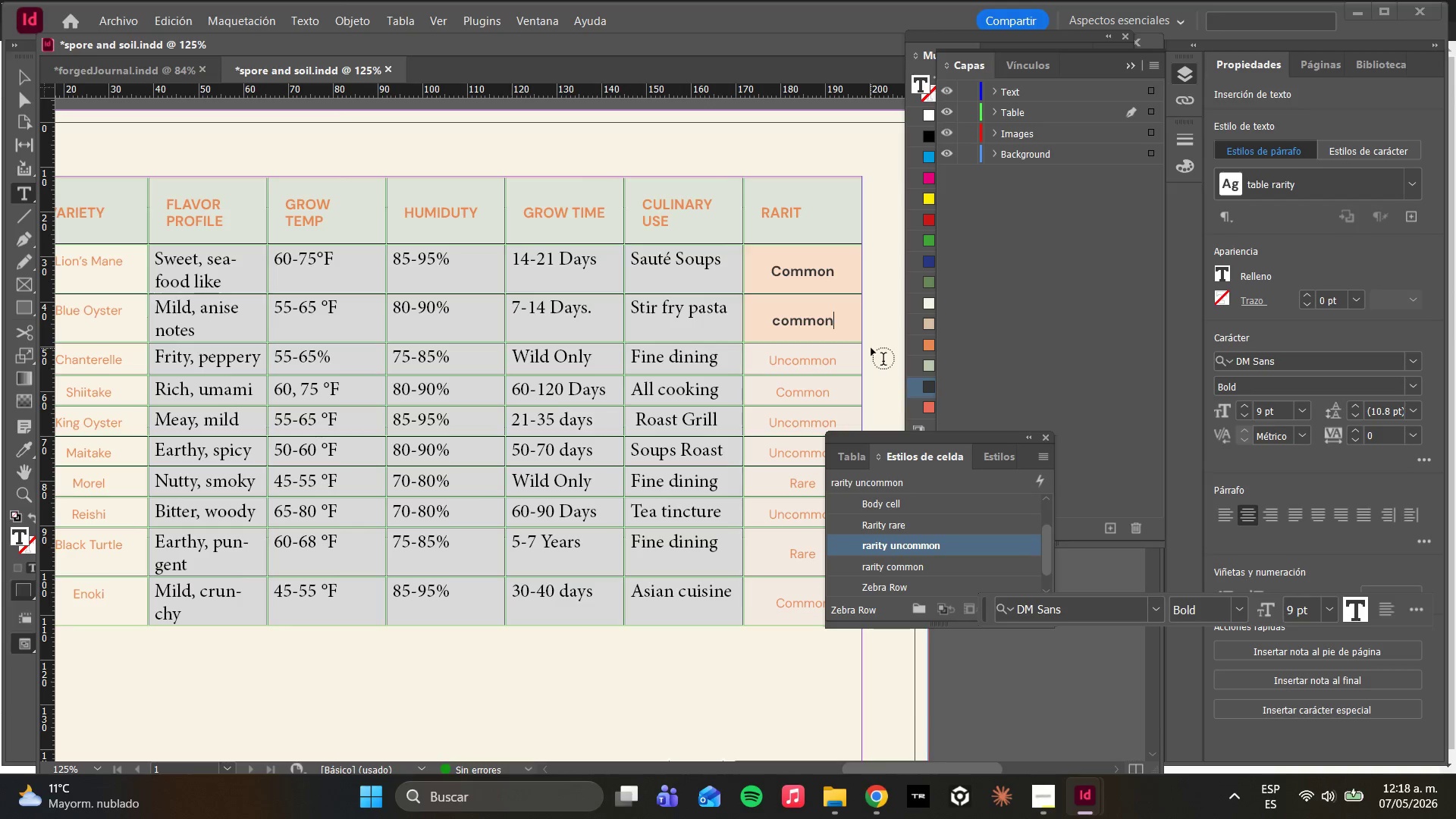 
wait(8.23)
 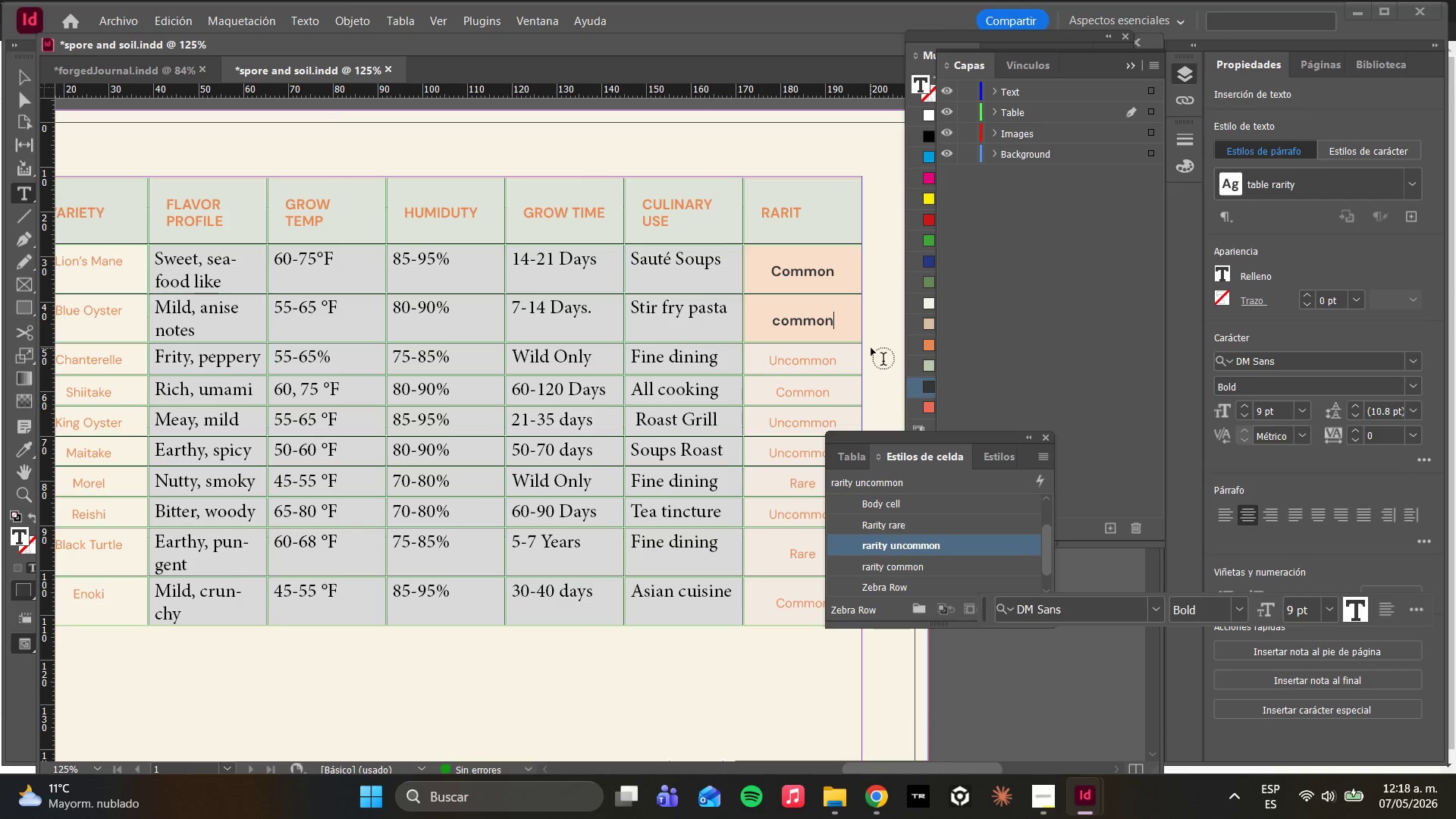 
double_click([802, 396])
 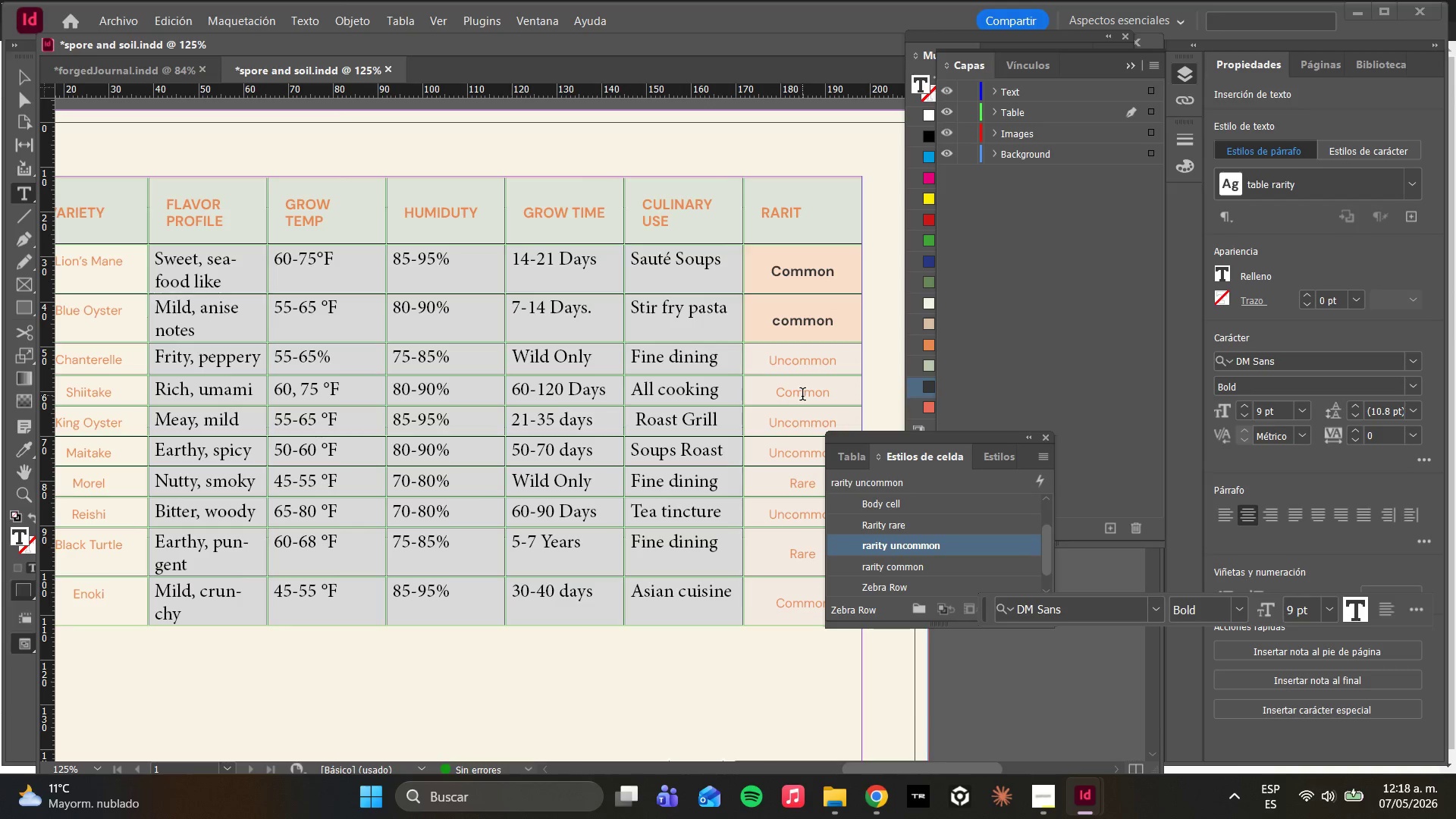 
triple_click([802, 396])
 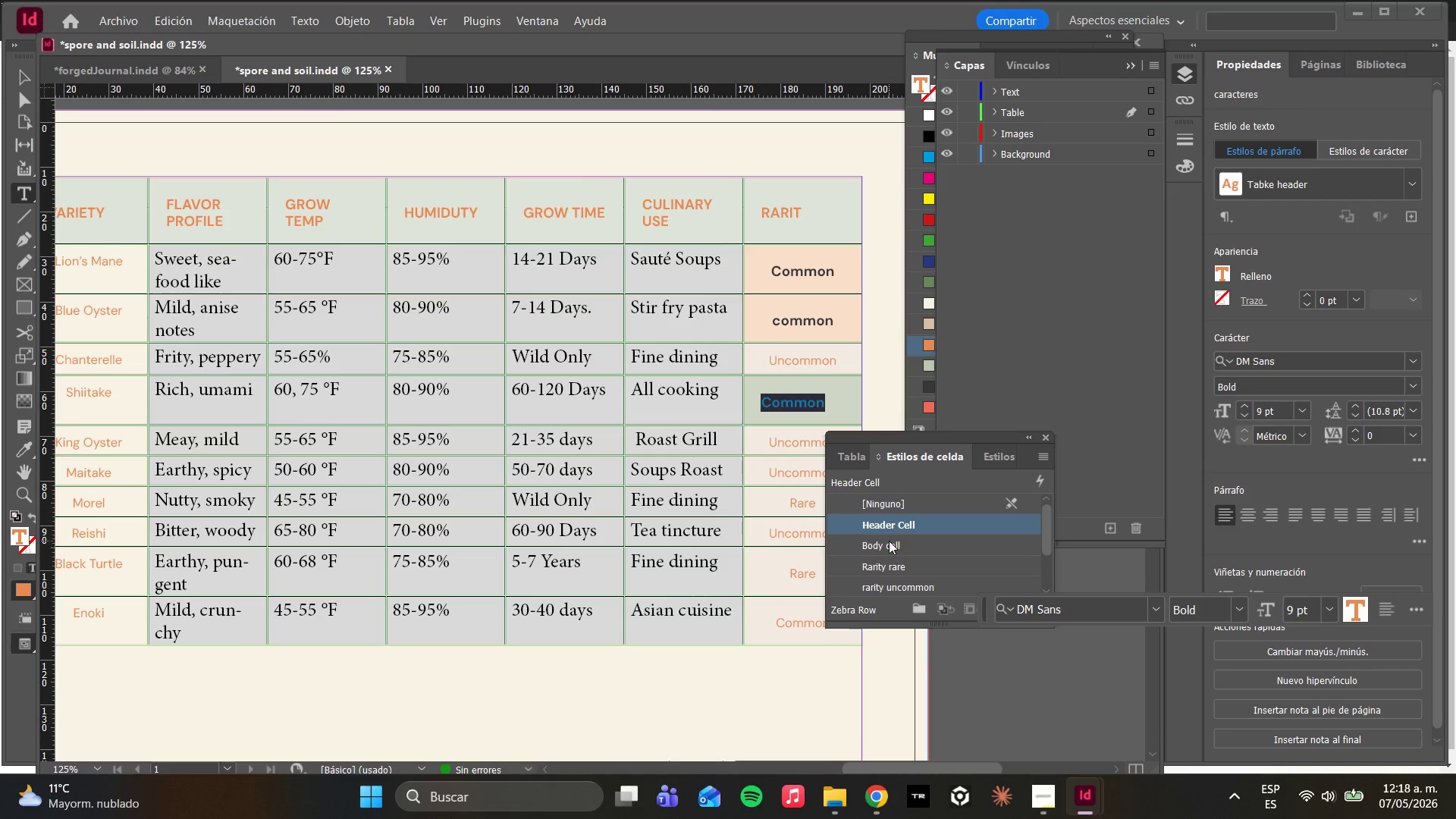 
wait(11.69)
 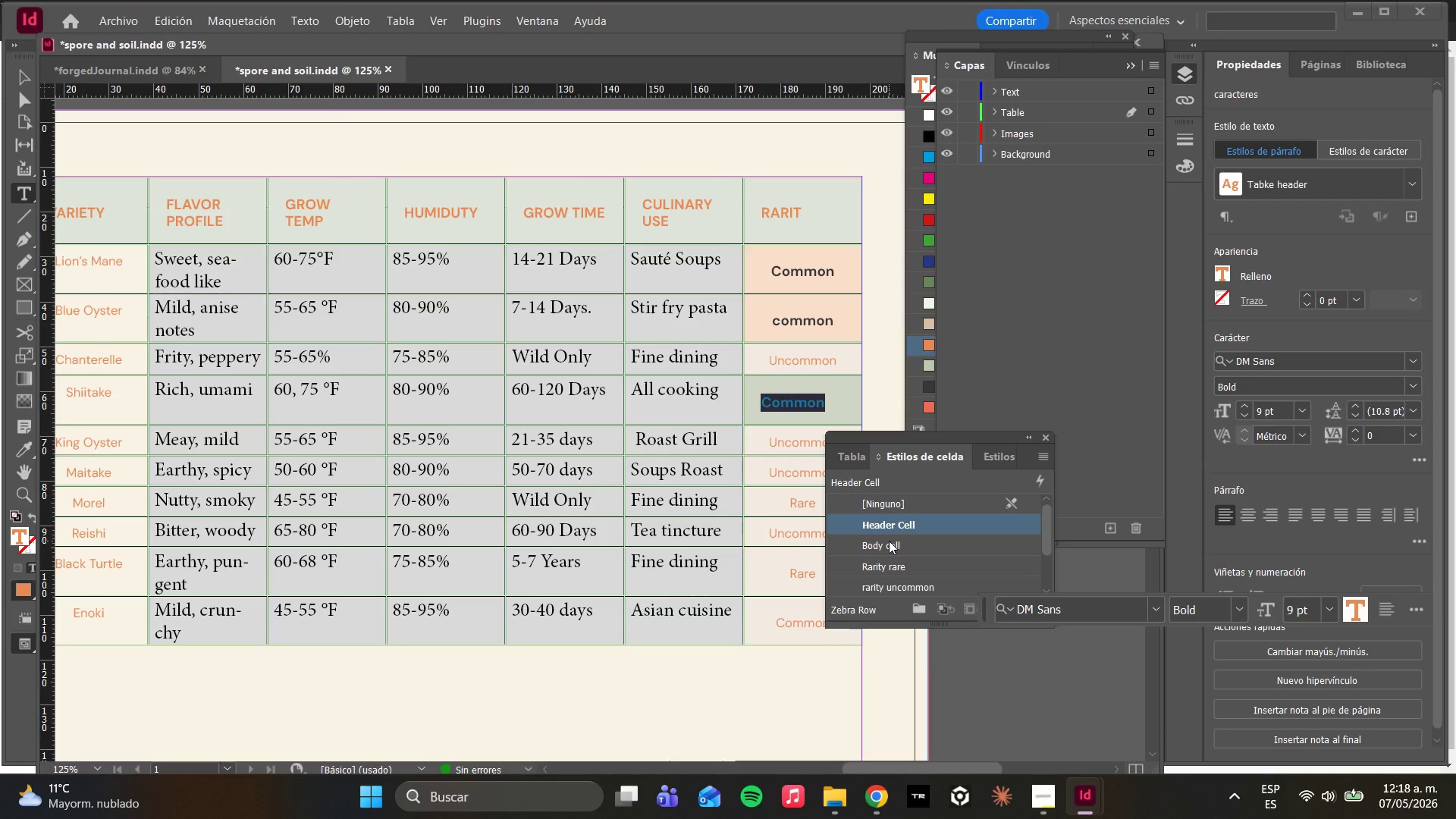 
scroll: coordinate [921, 570], scroll_direction: down, amount: 3.0
 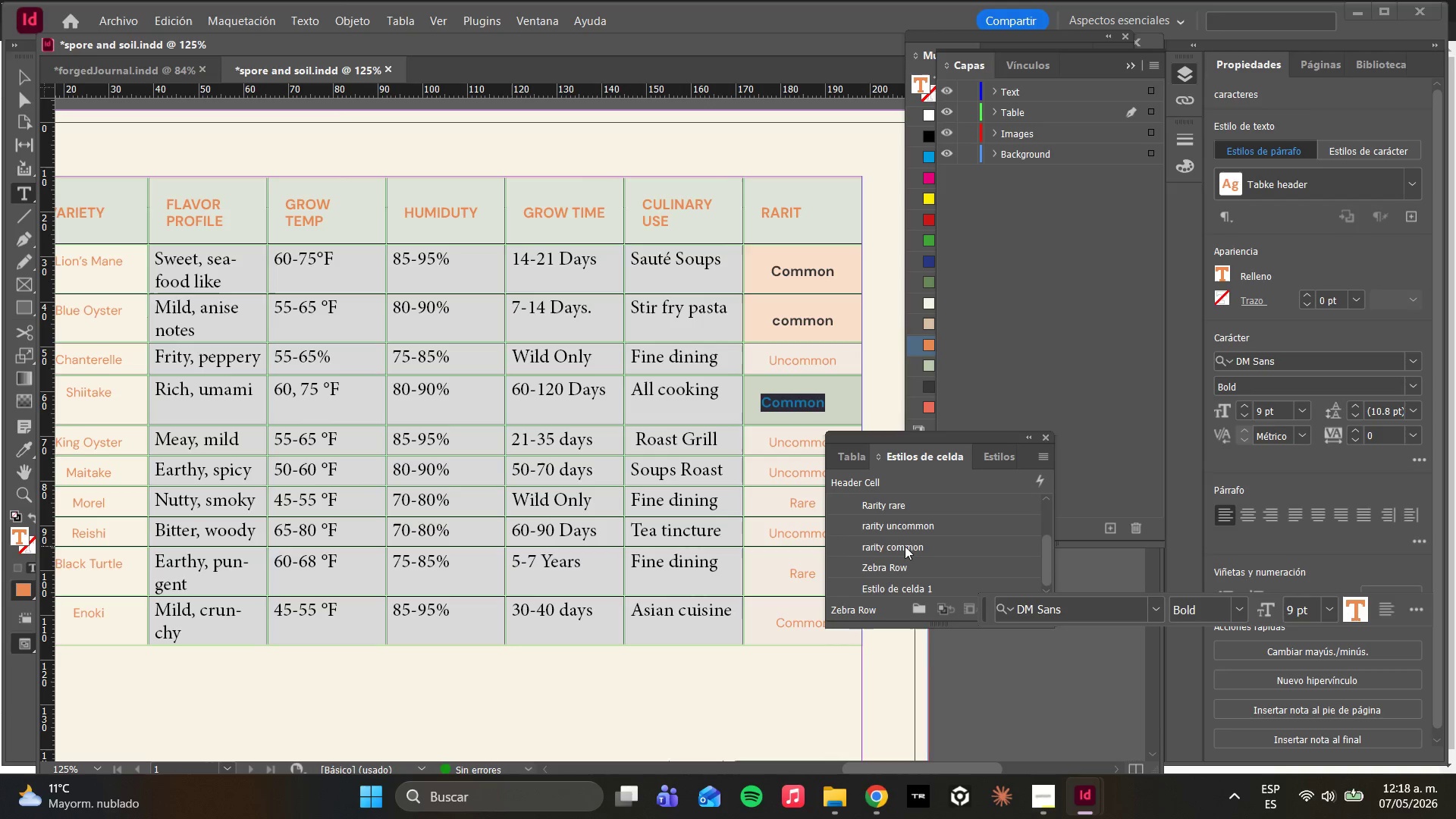 
double_click([905, 546])
 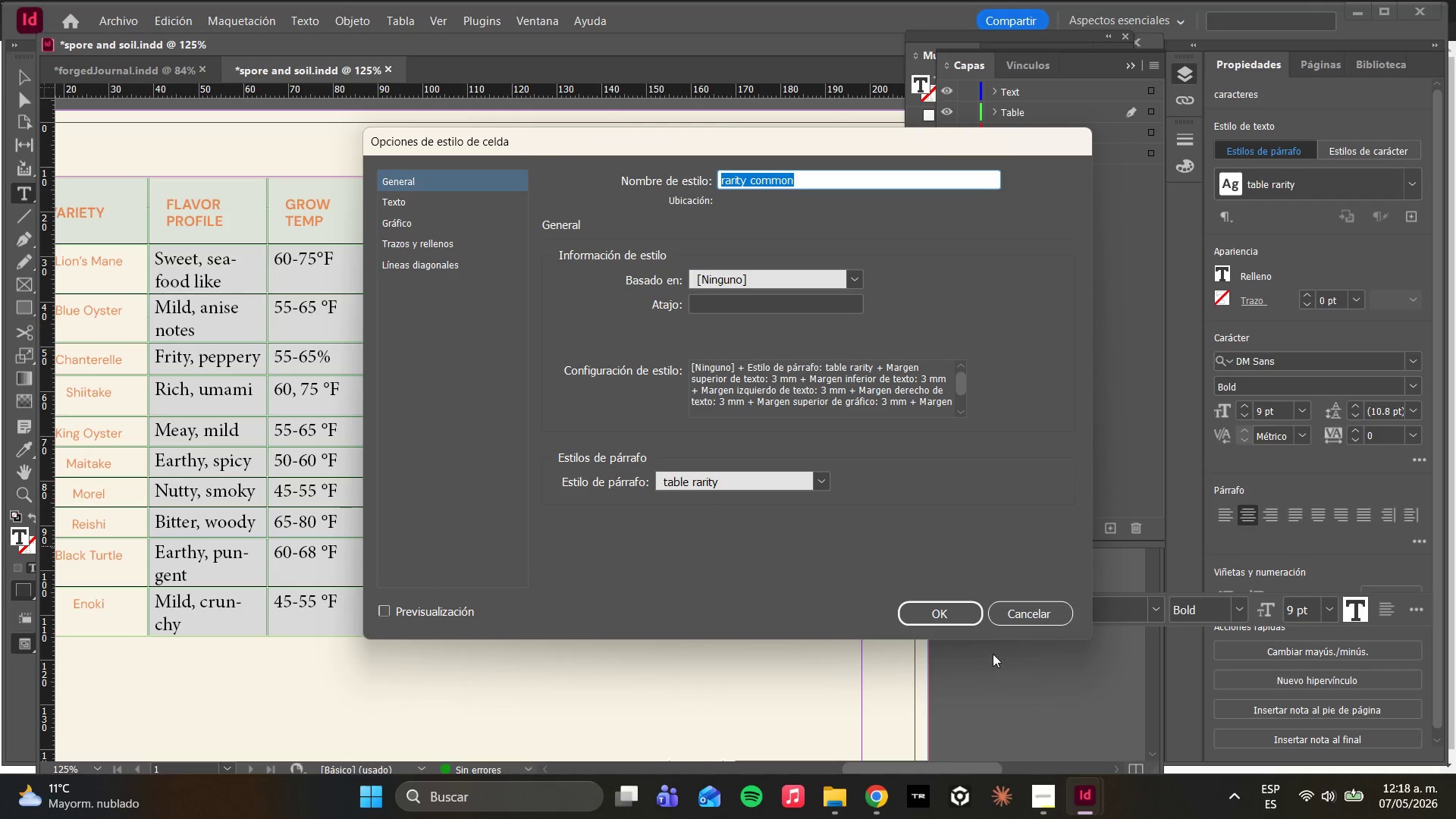 
left_click([998, 622])
 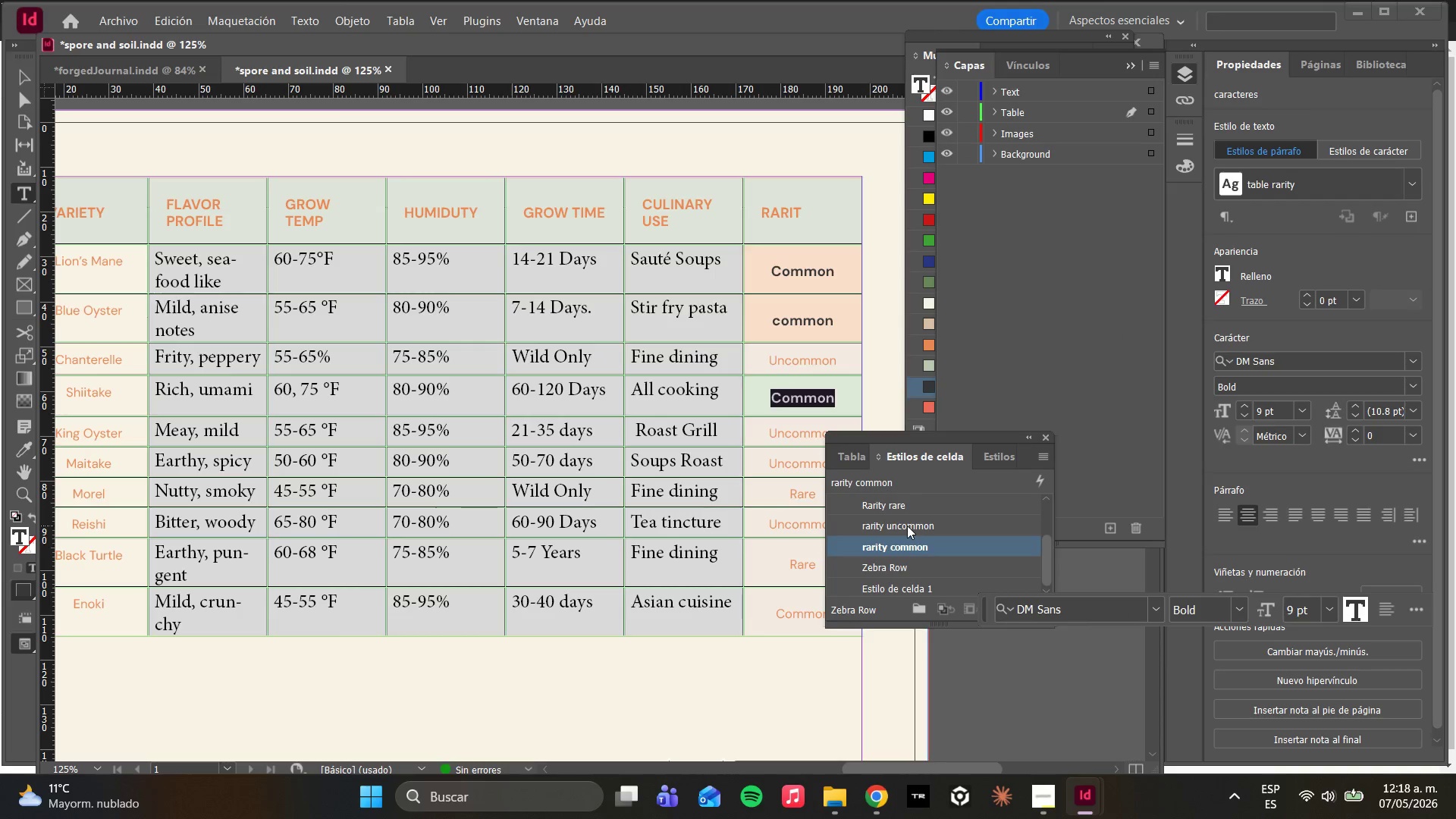 
double_click([906, 526])
 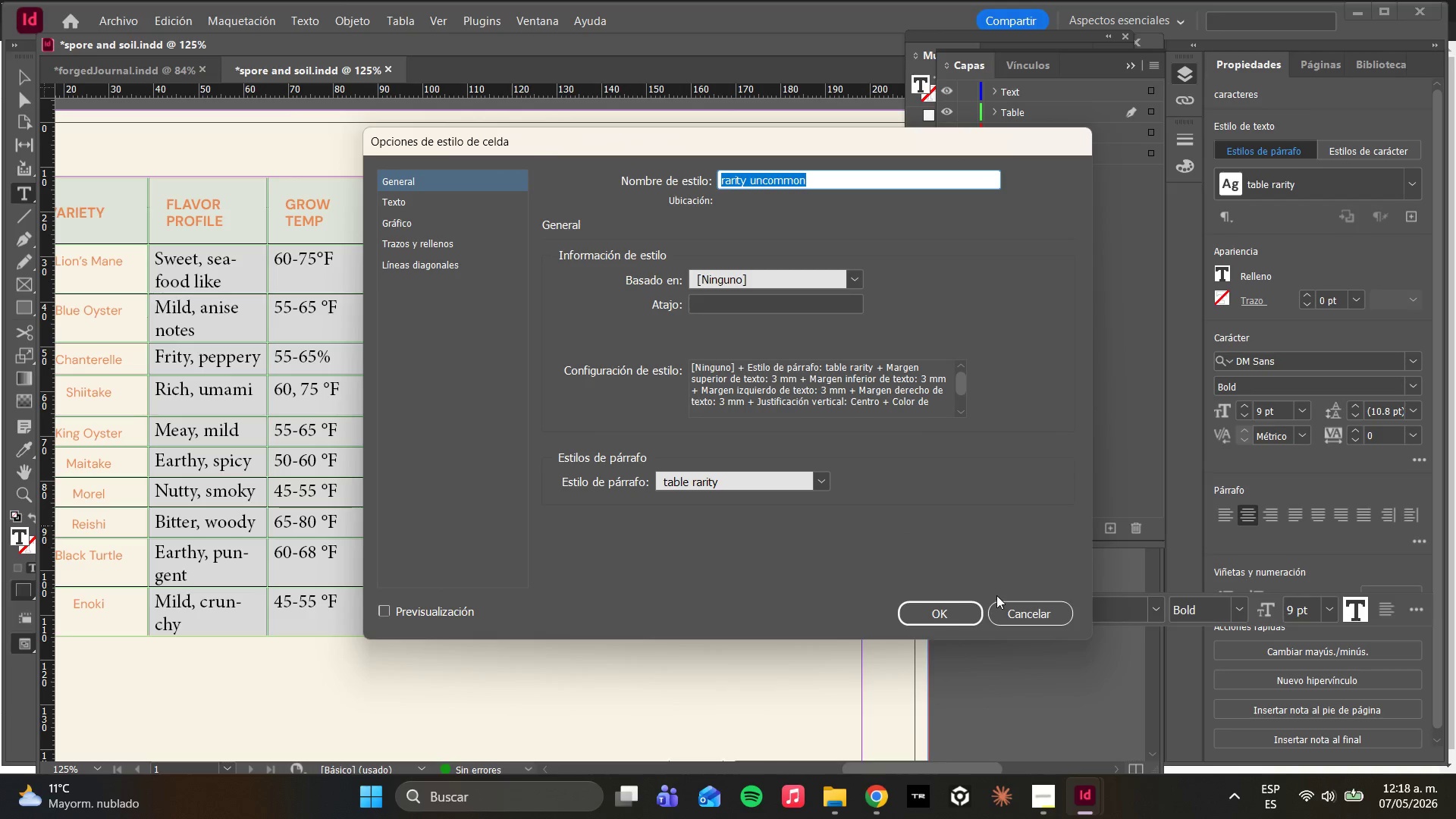 
double_click([1004, 608])
 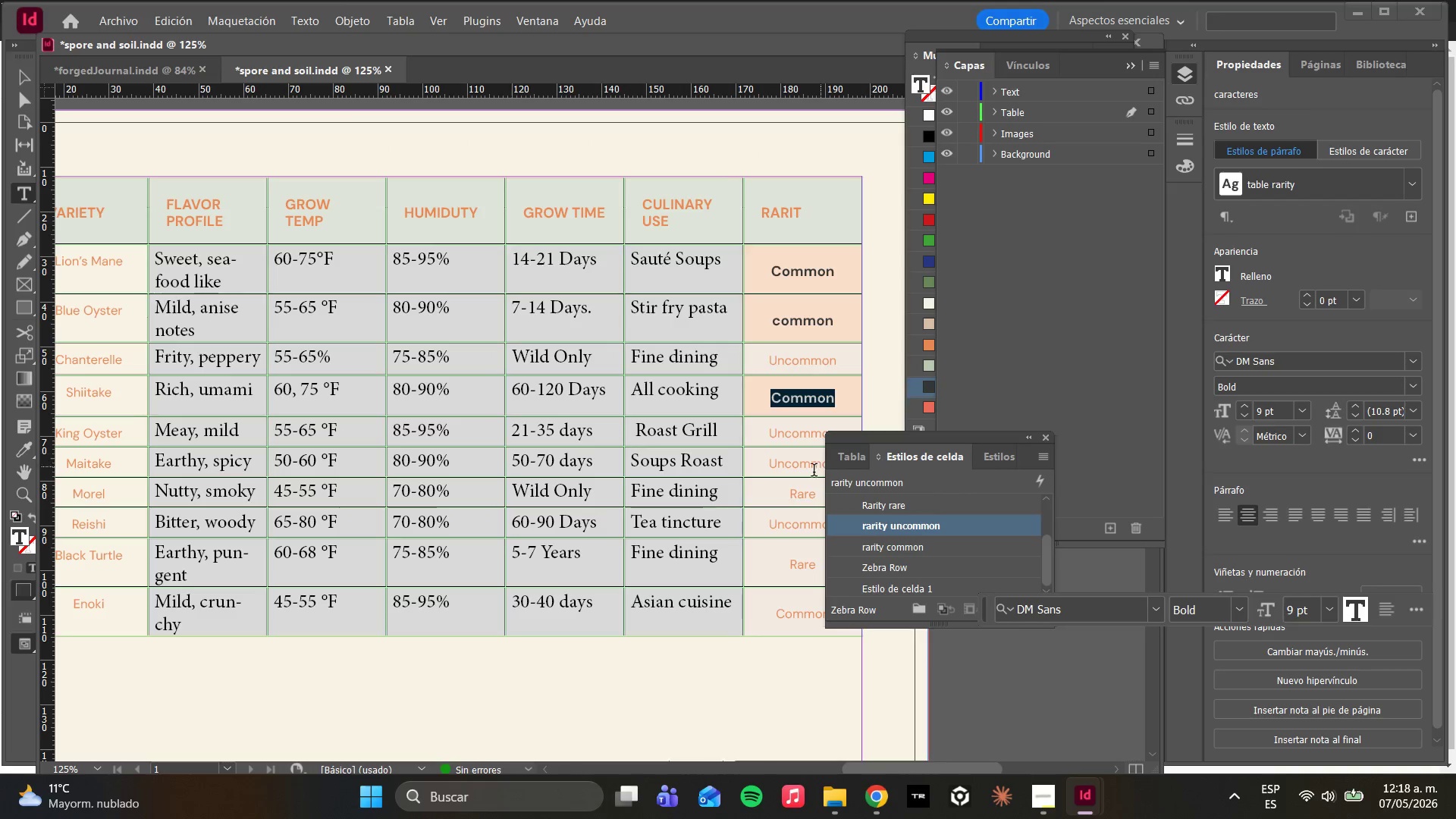 
scroll: coordinate [904, 522], scroll_direction: up, amount: 3.0
 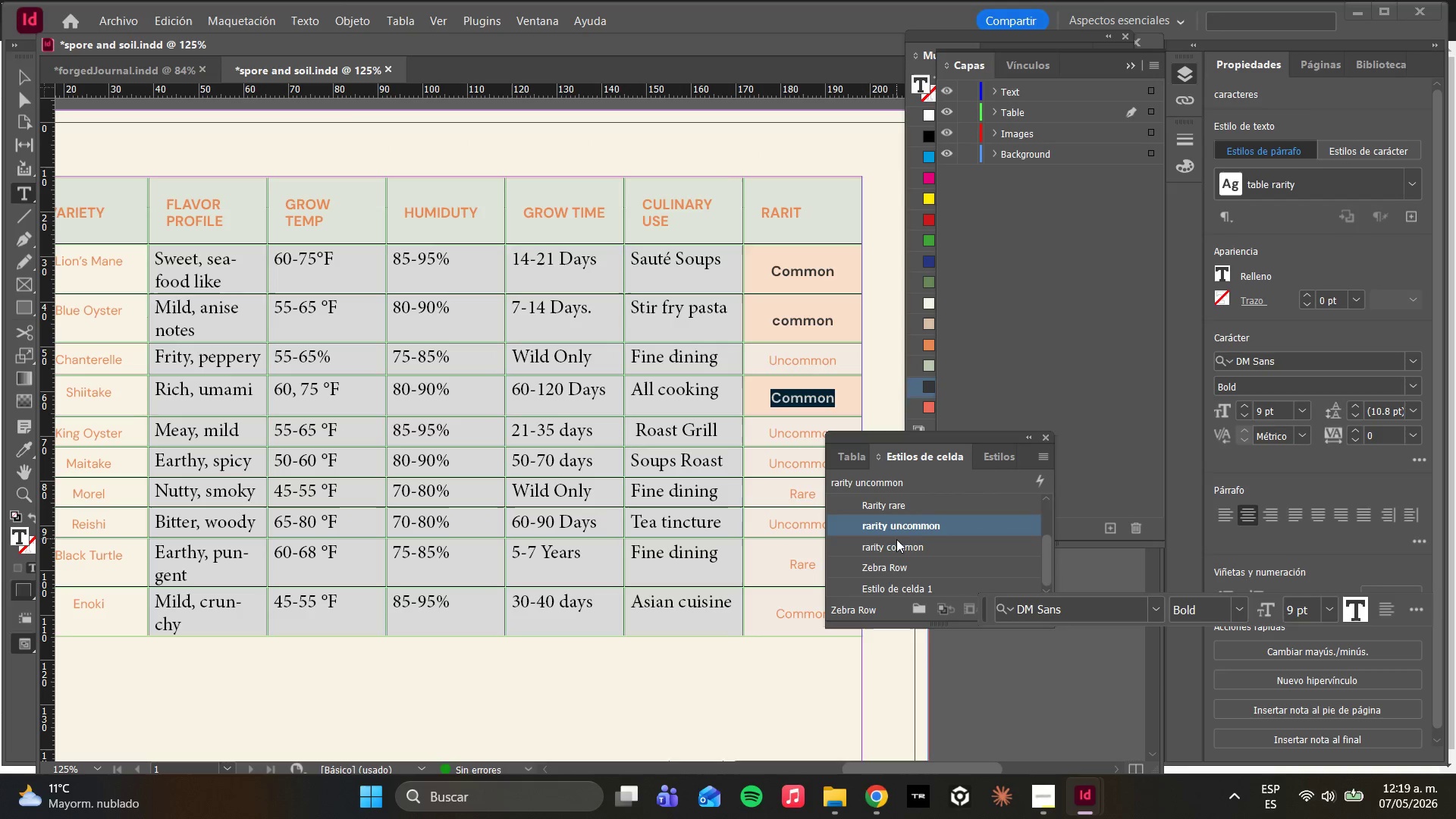 
left_click([893, 545])
 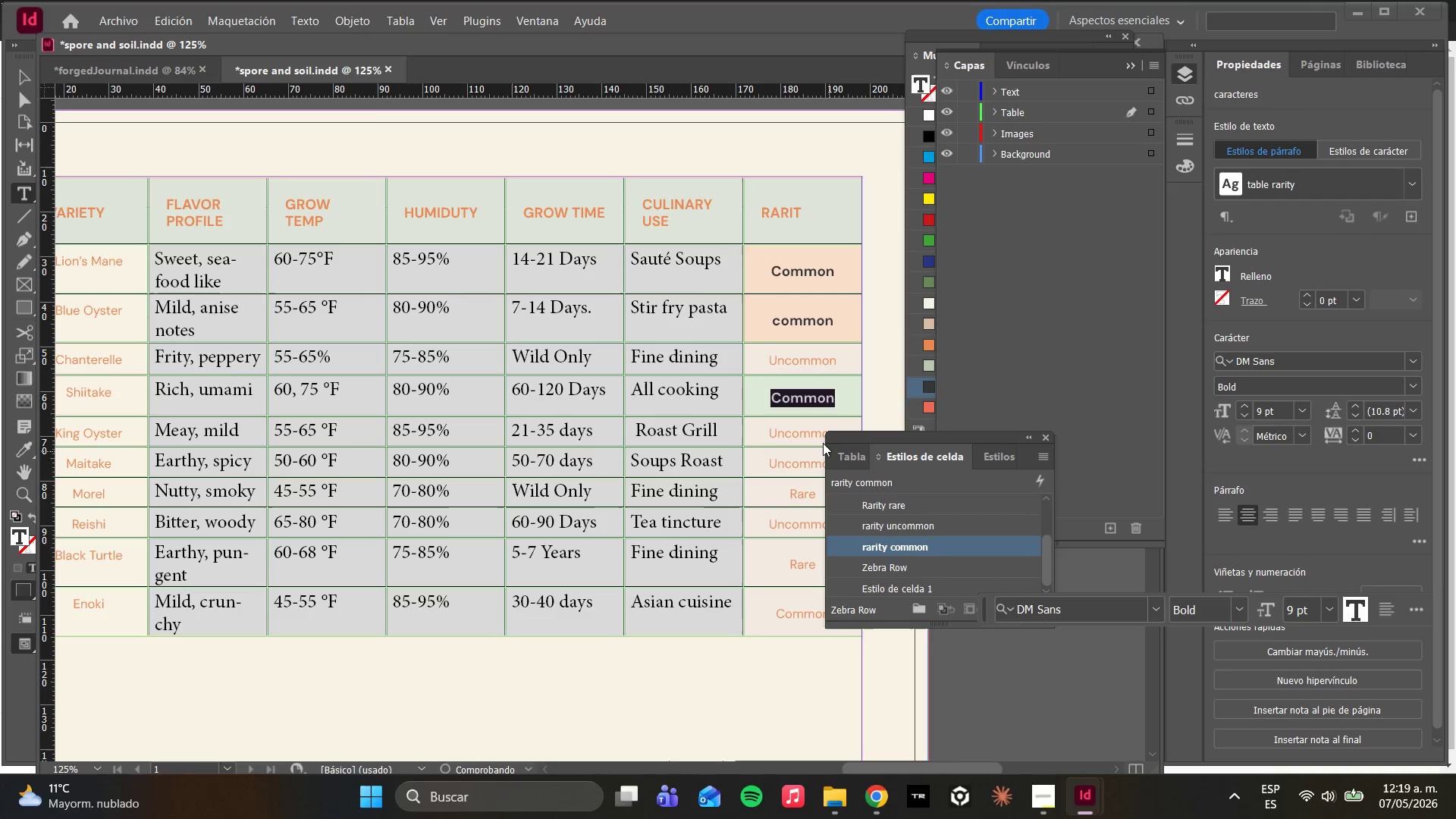 
left_click([818, 328])
 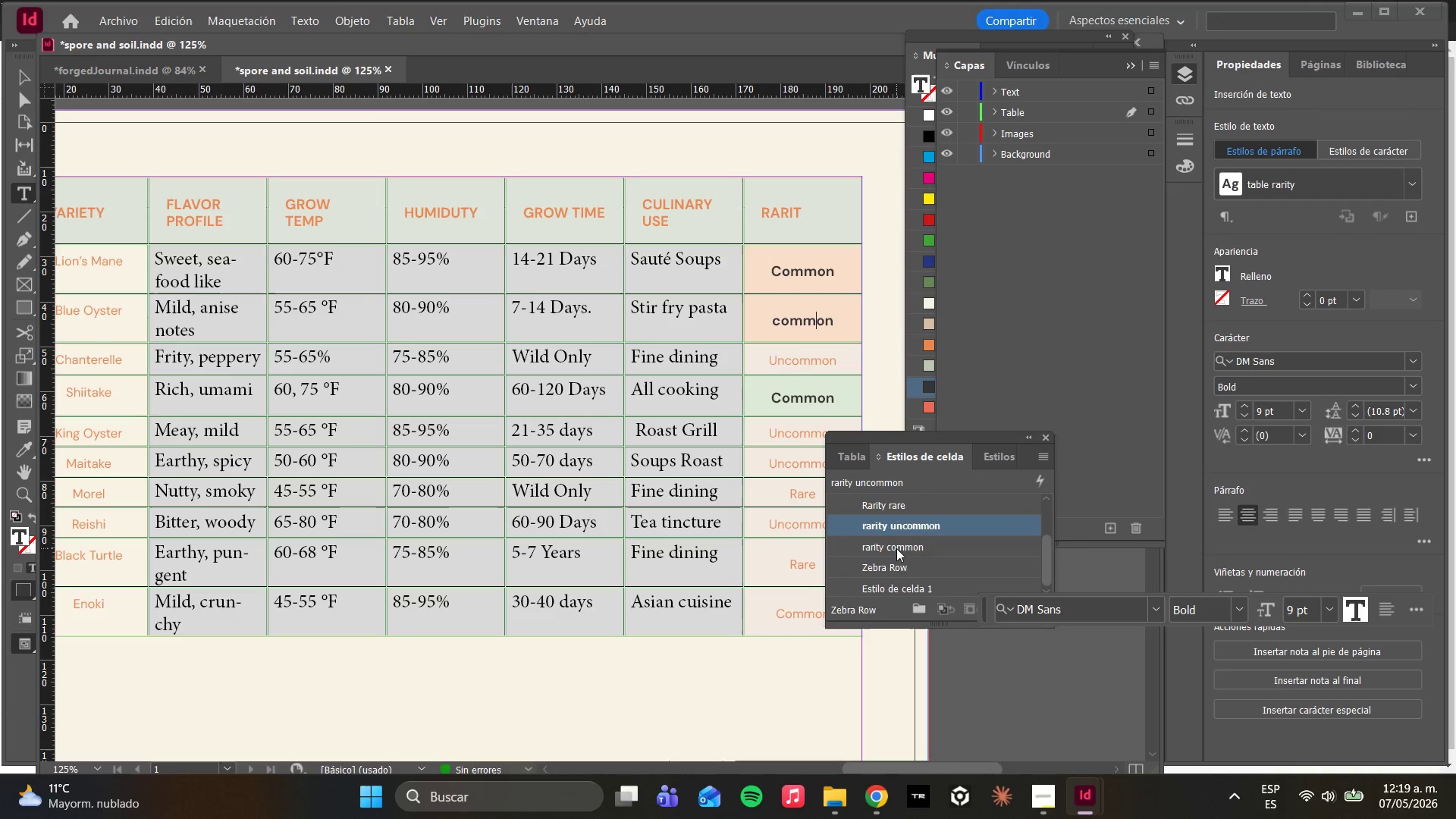 
double_click([893, 551])
 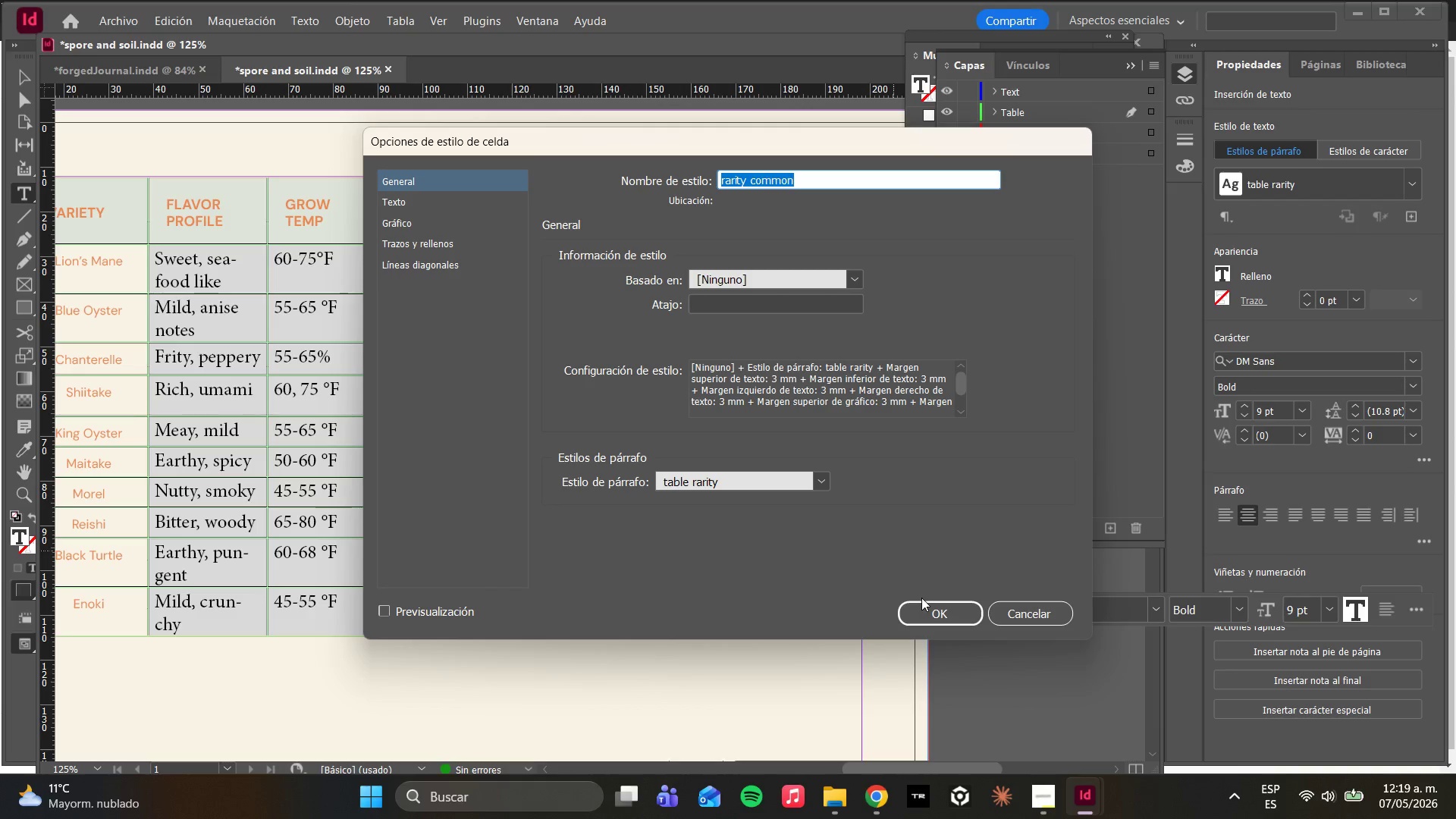 
double_click([928, 616])
 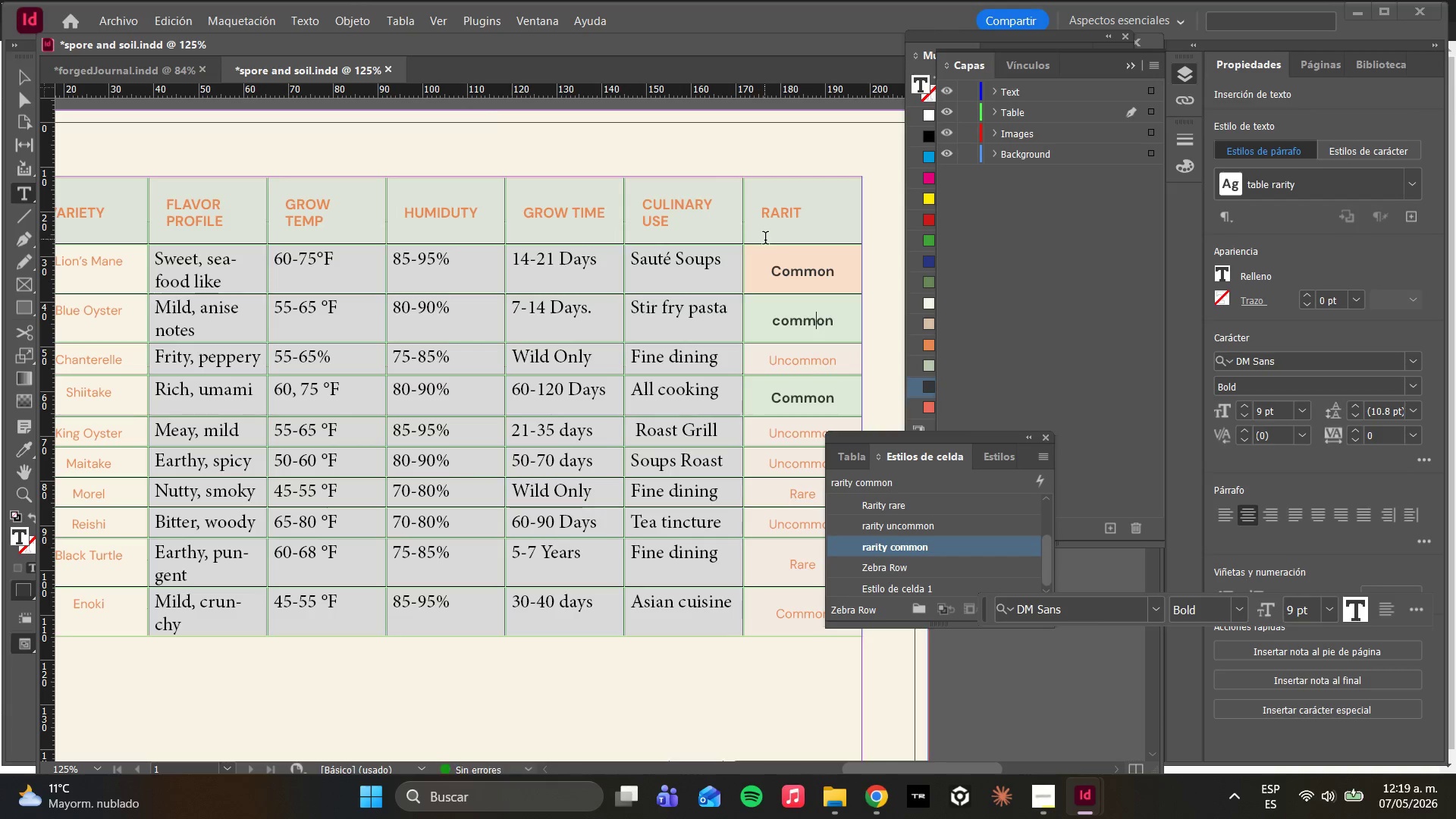 
left_click([770, 262])
 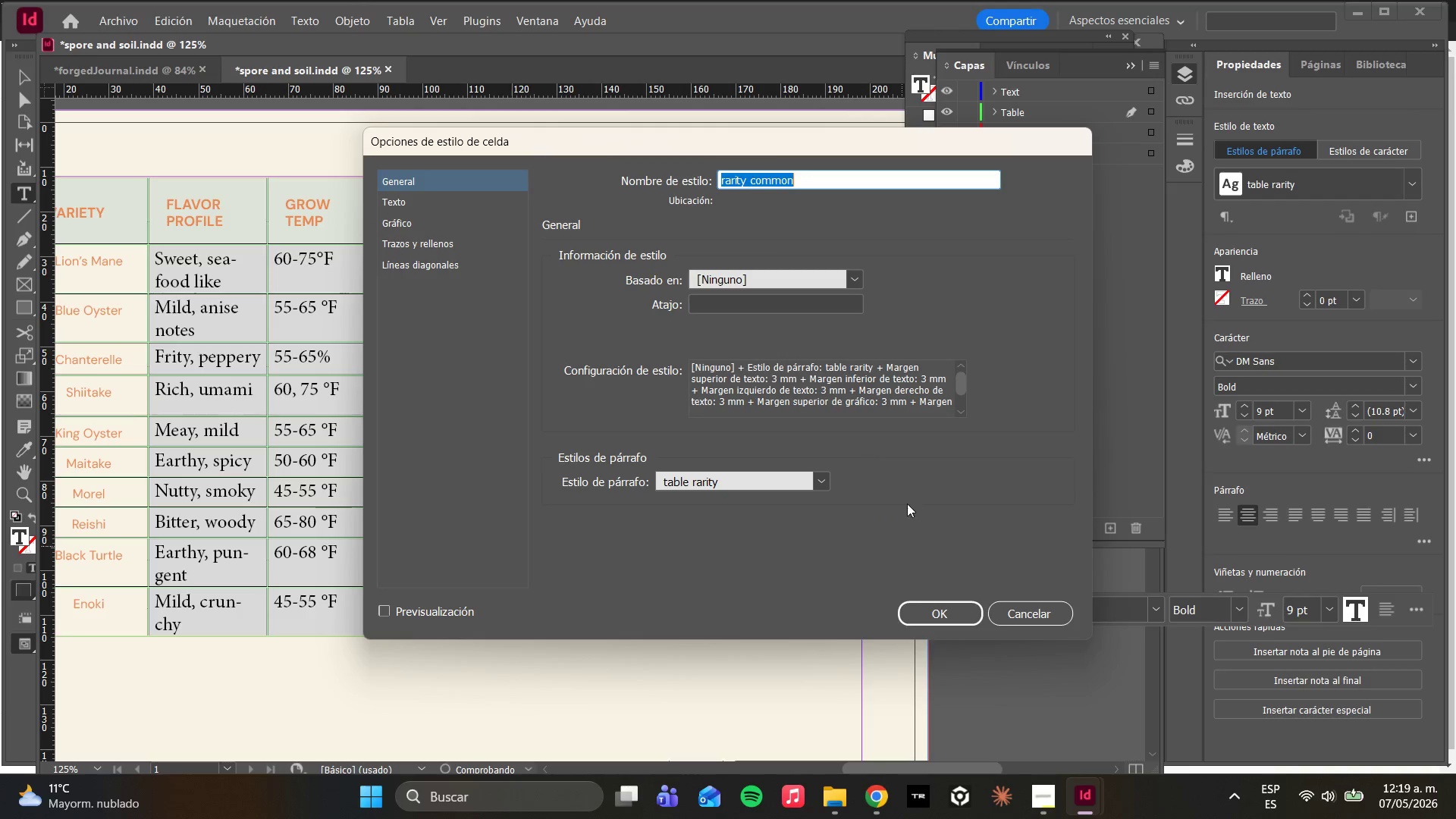 
left_click([908, 611])
 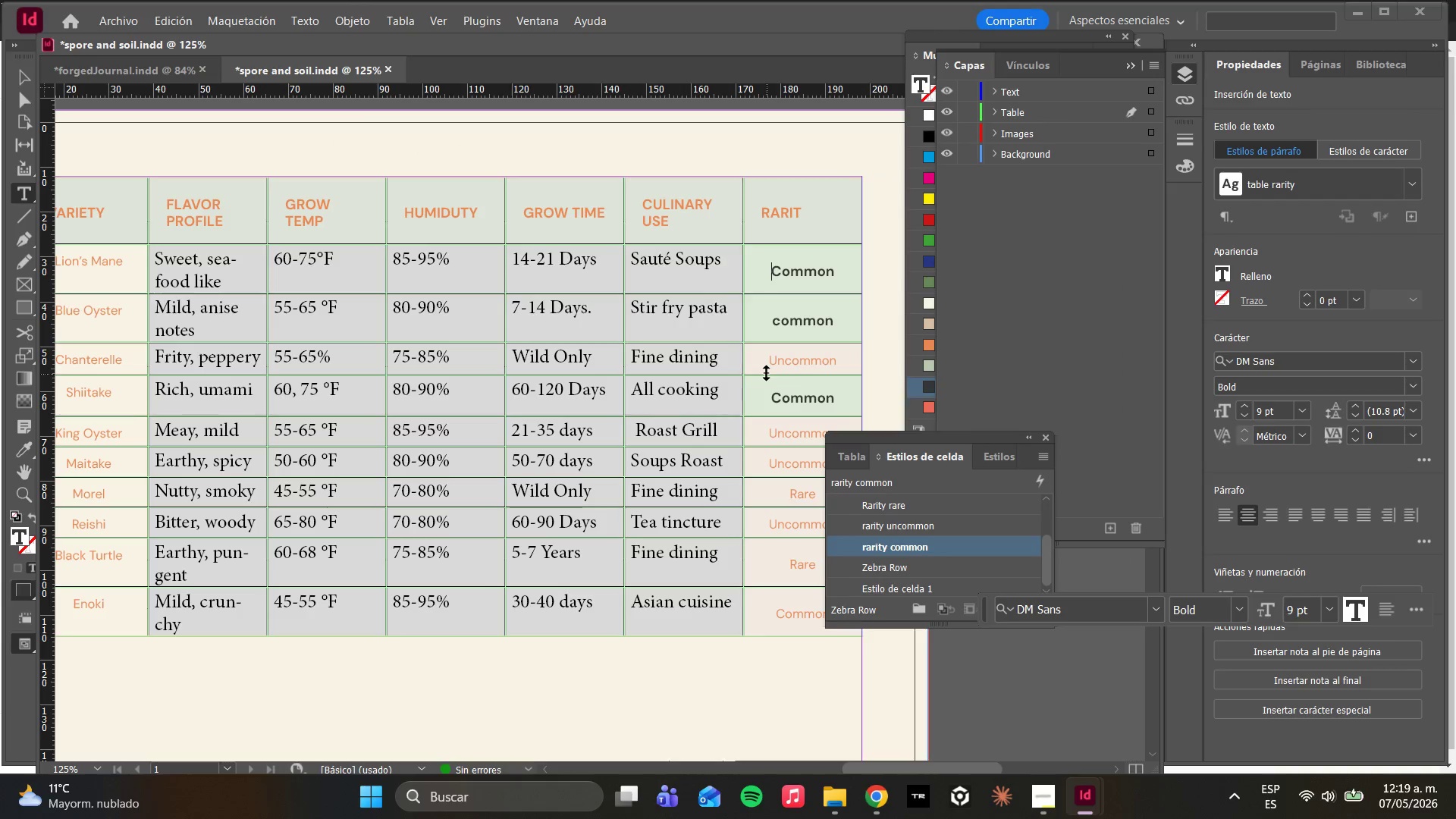 
left_click([763, 369])
 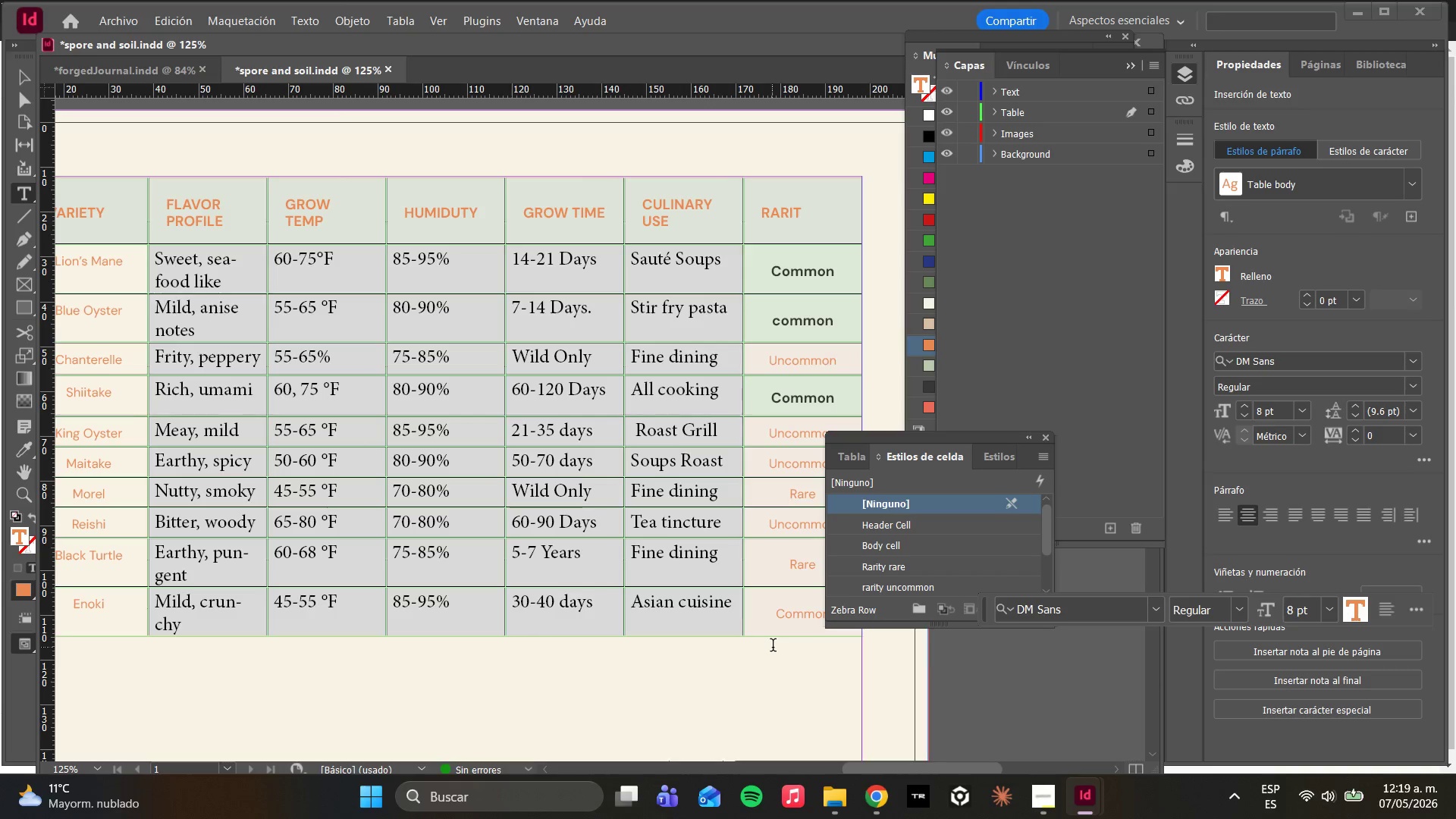 
wait(23.49)
 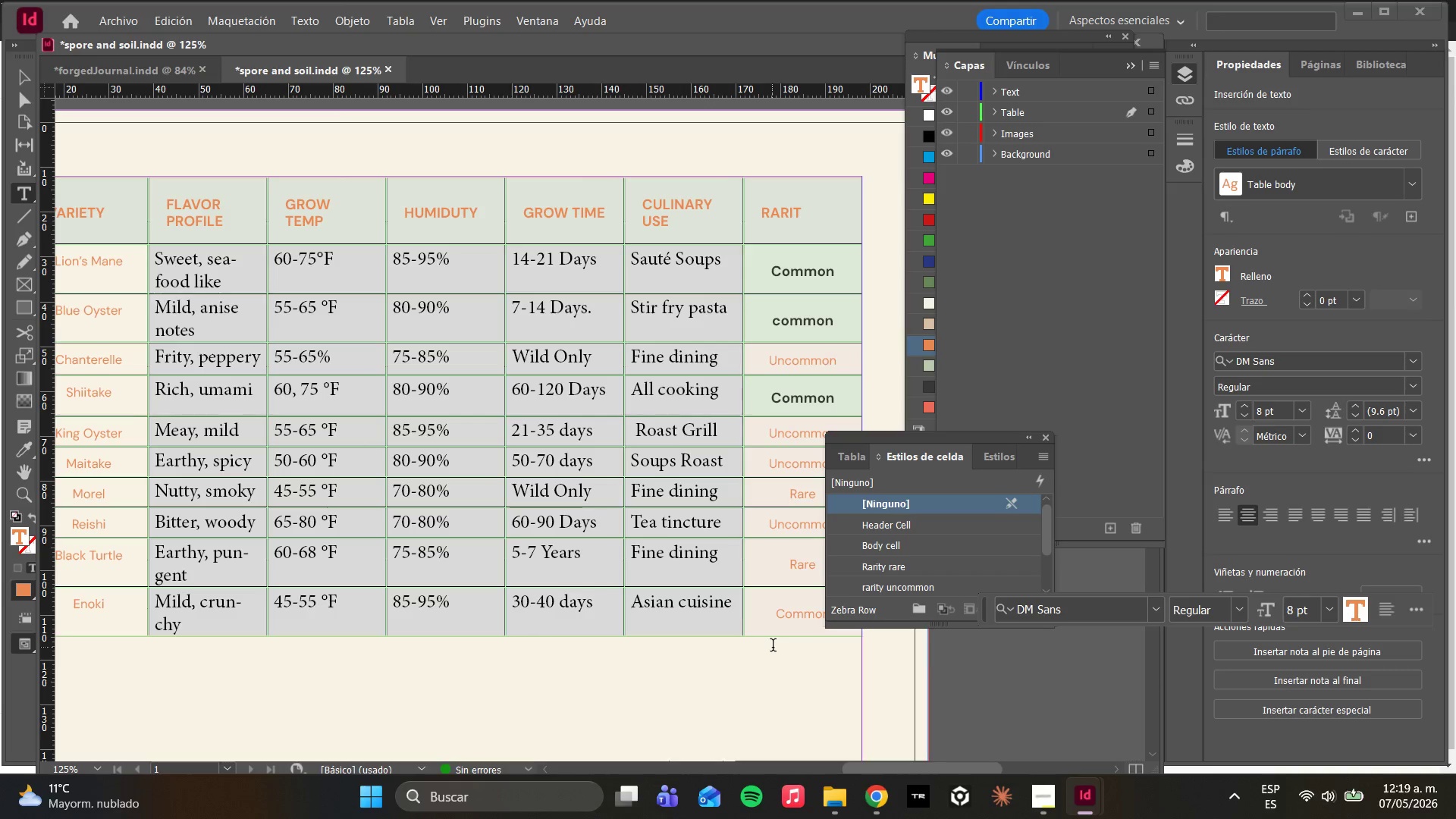 
left_click([799, 361])
 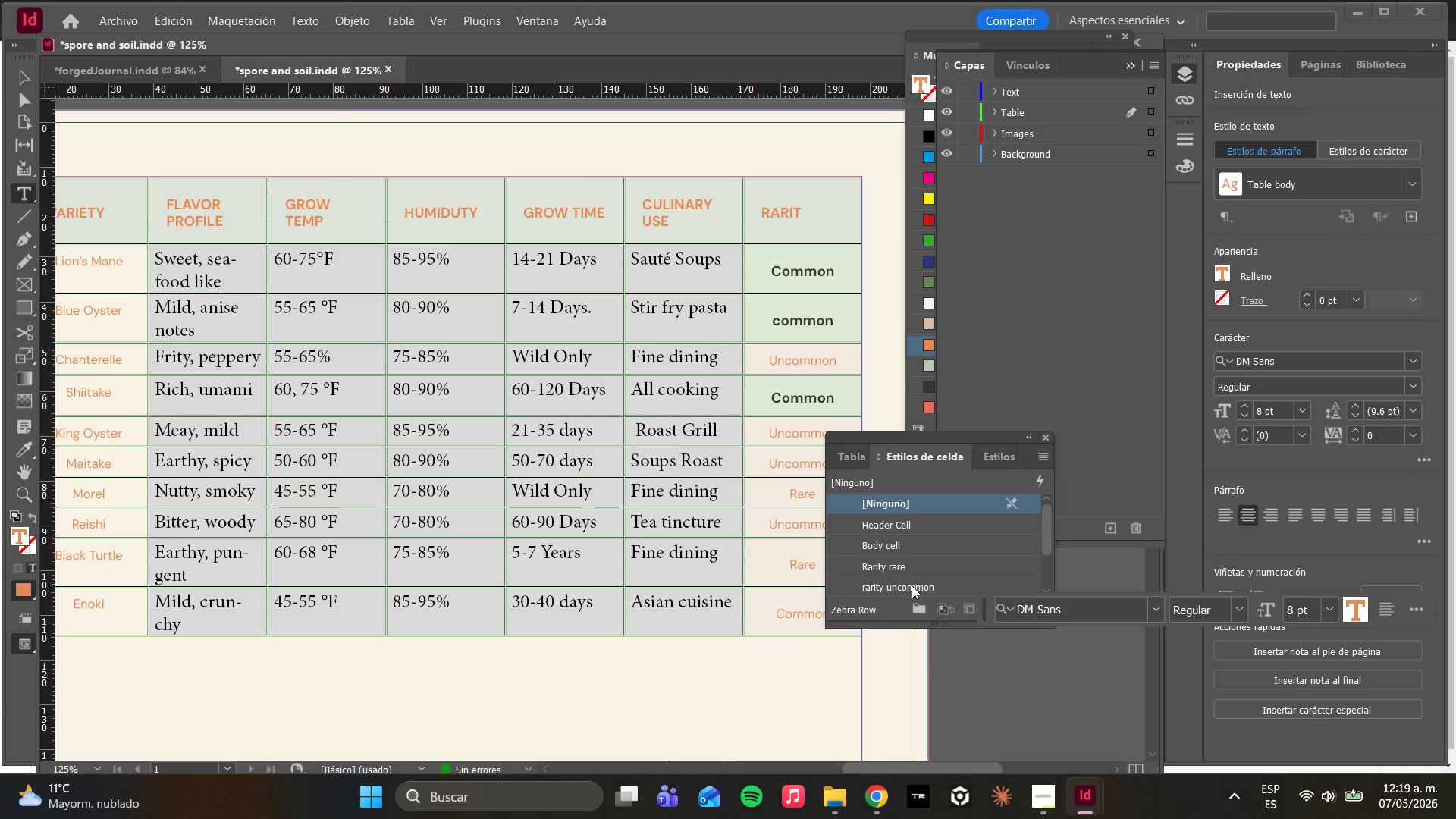 
double_click([912, 585])
 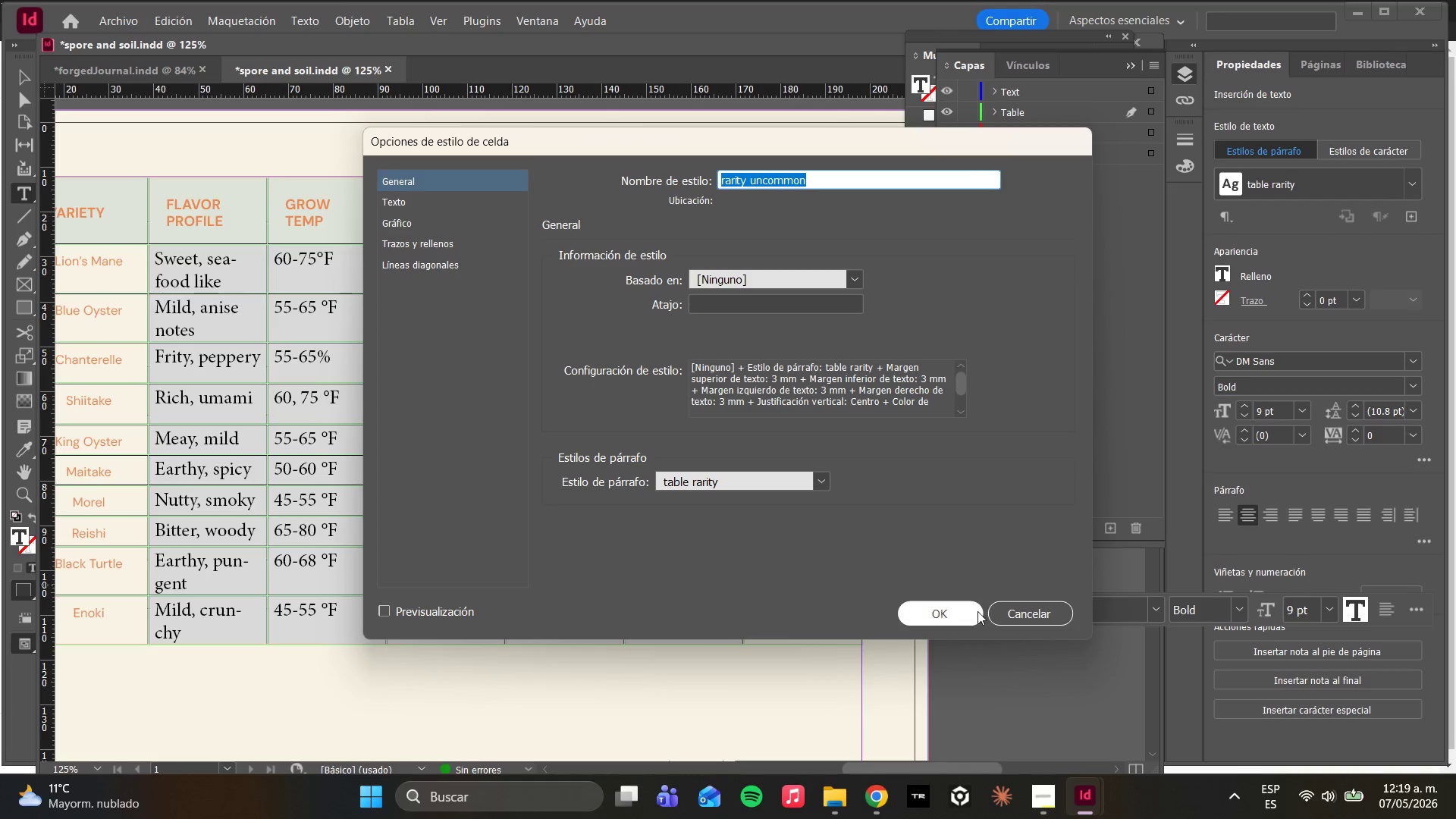 
left_click([1003, 617])
 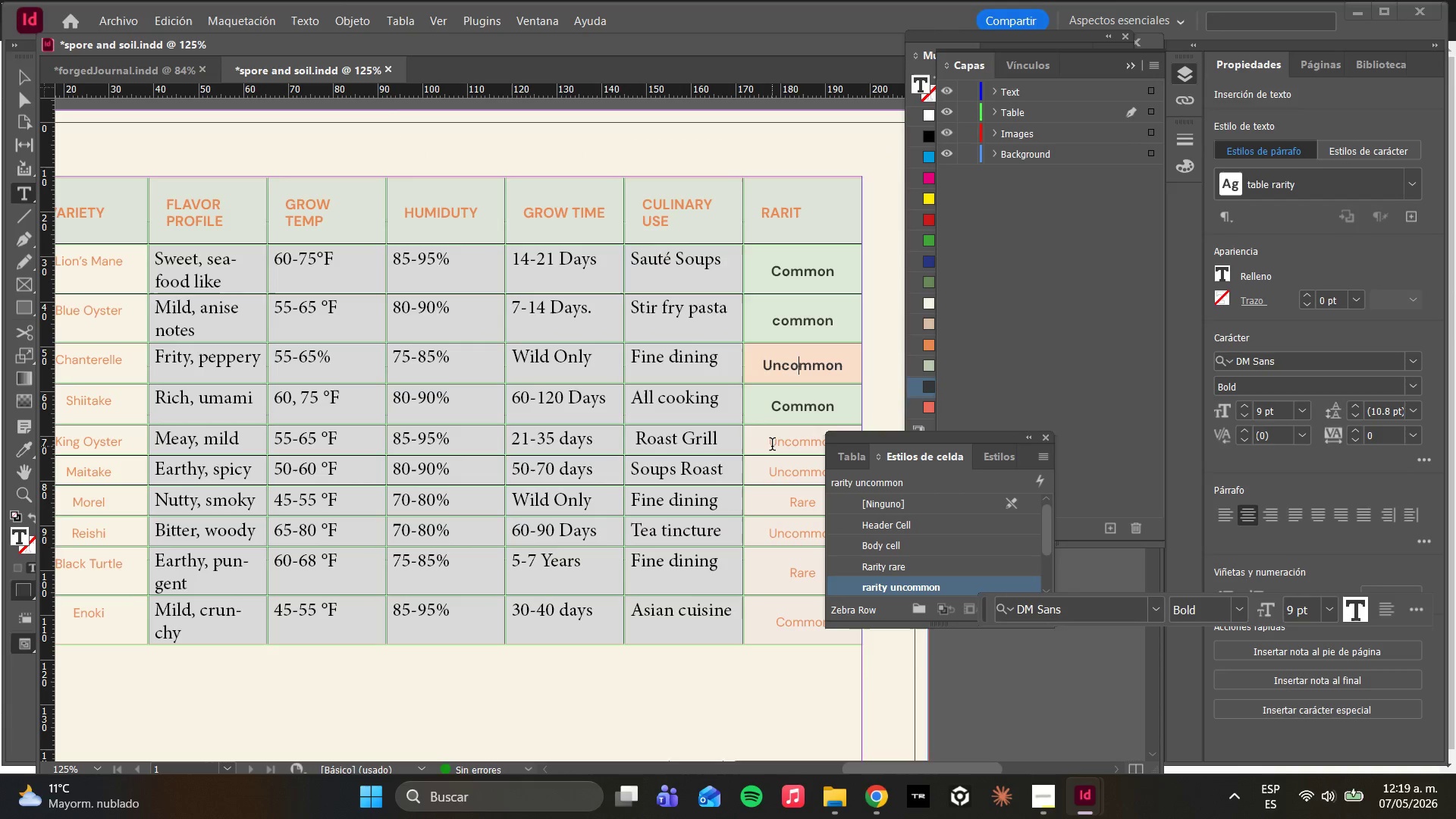 
left_click([779, 446])
 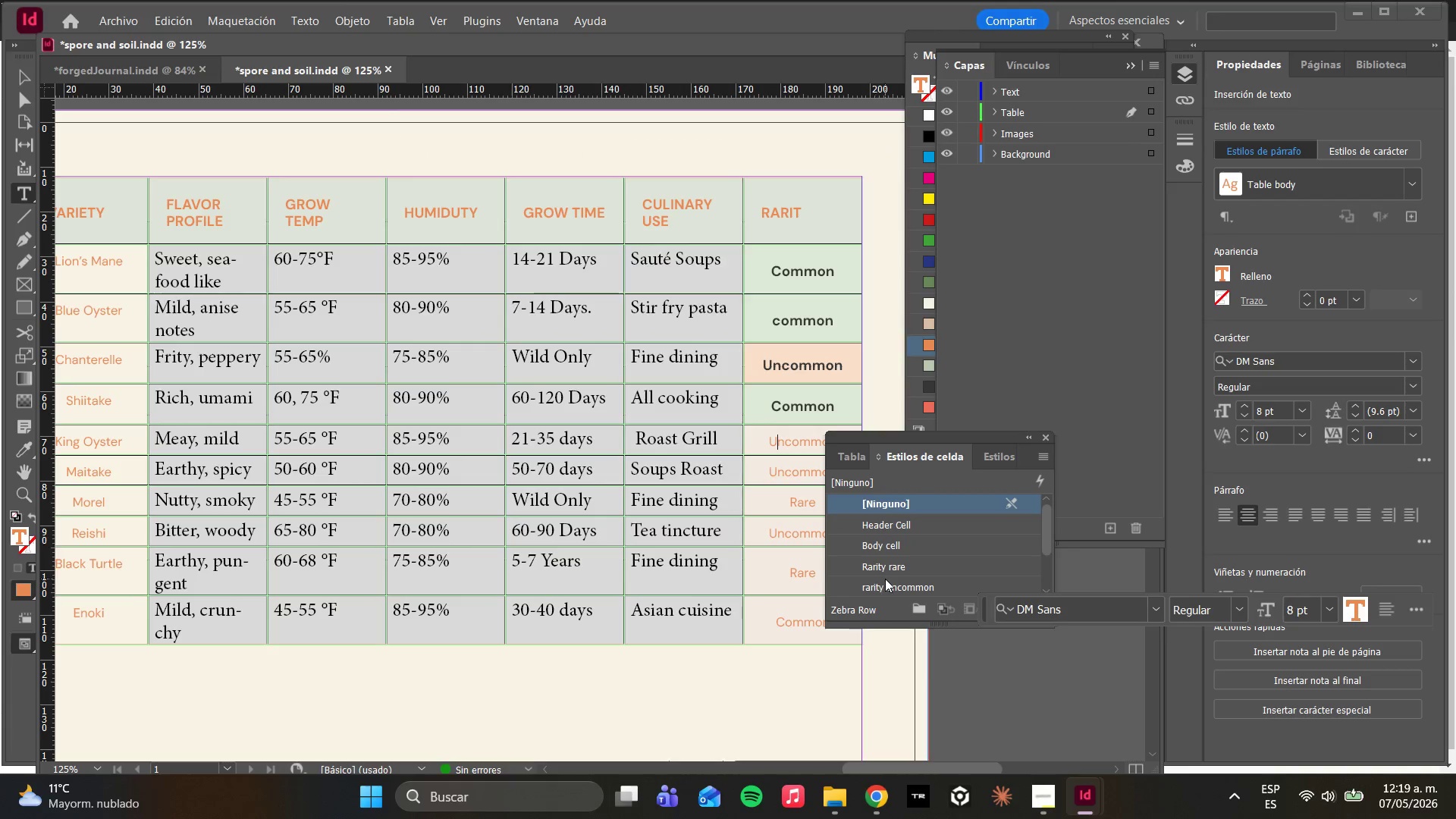 
left_click([887, 585])
 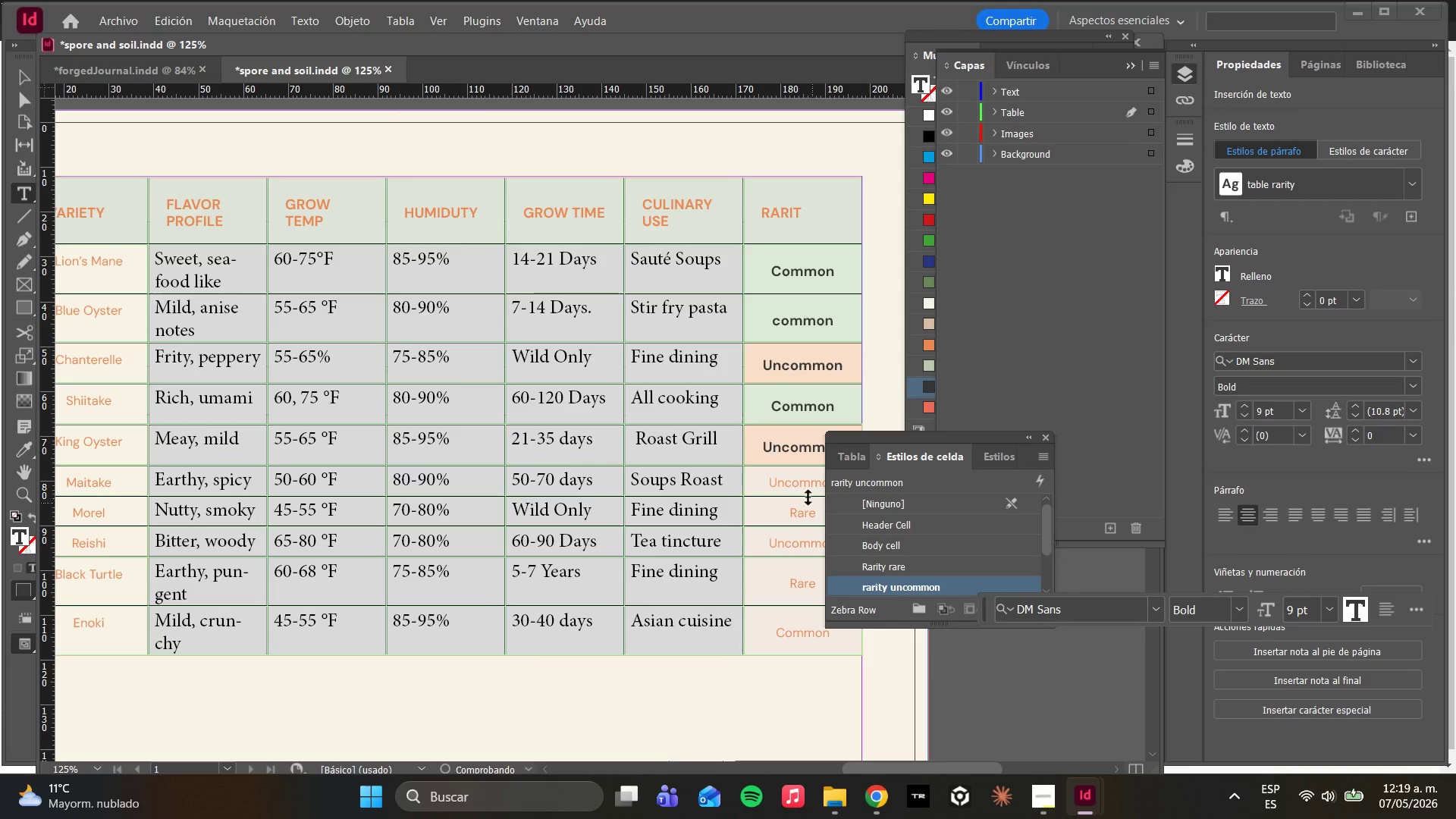 
left_click([797, 487])
 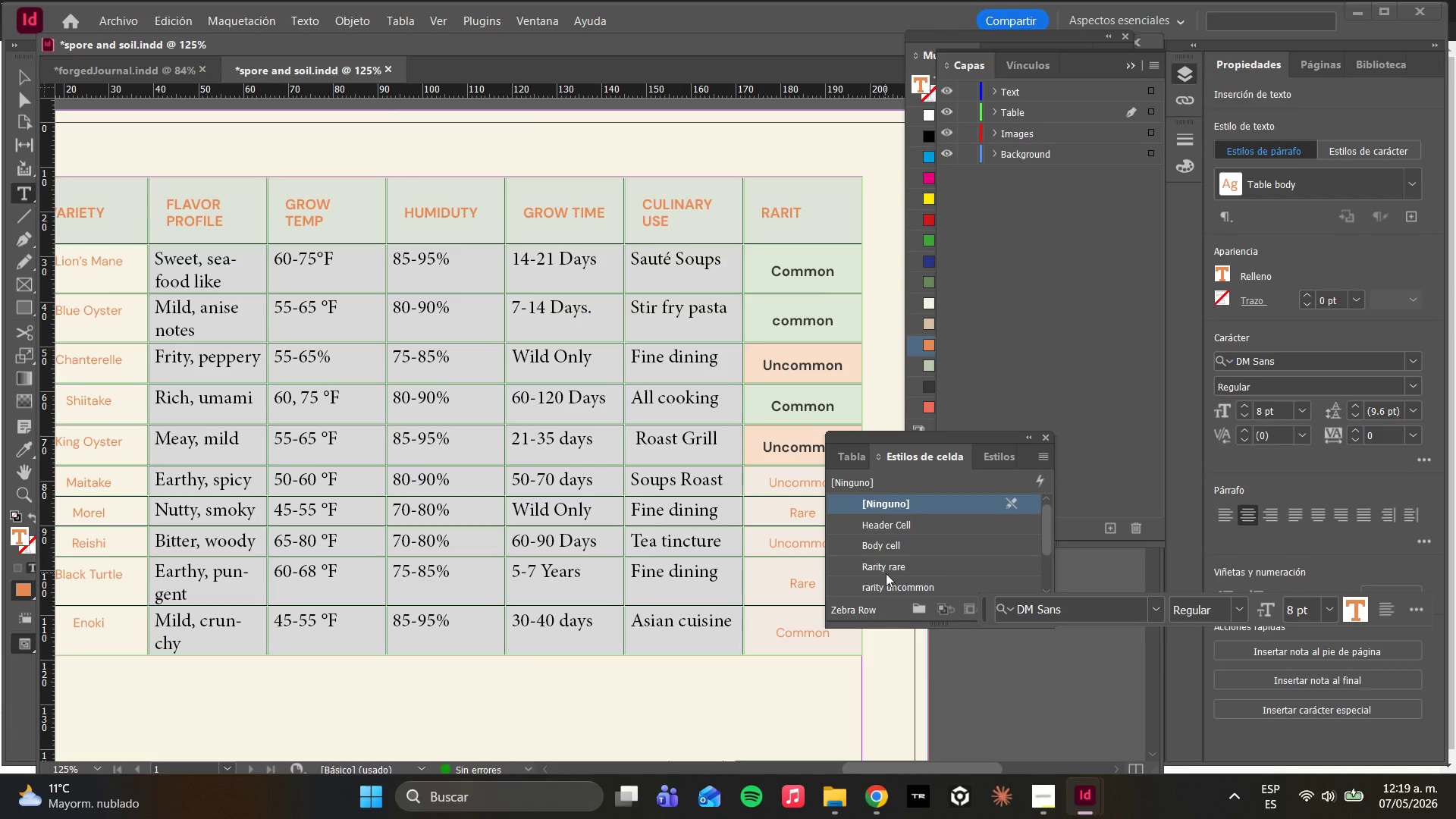 
left_click([890, 590])
 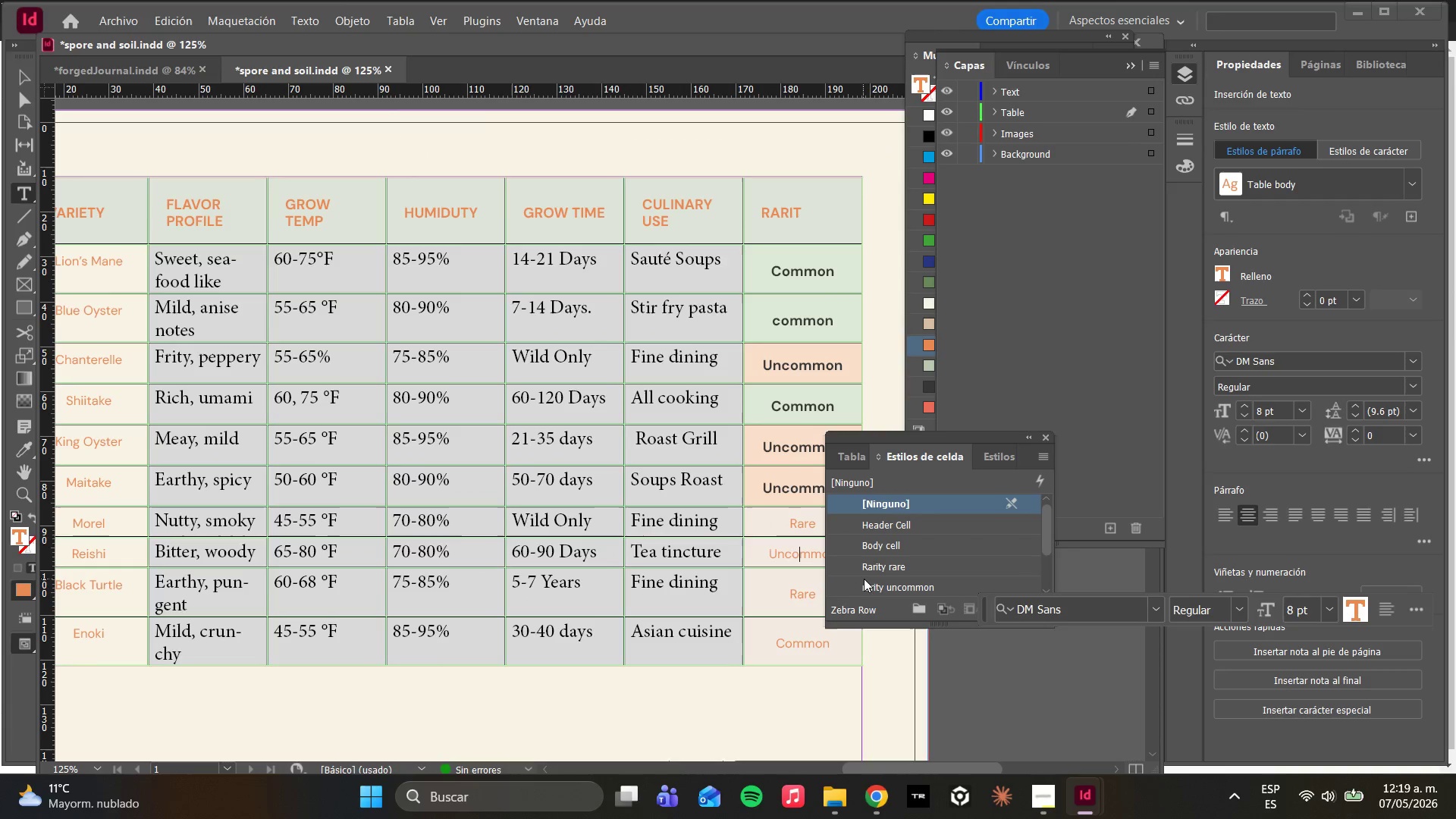 
left_click([875, 586])
 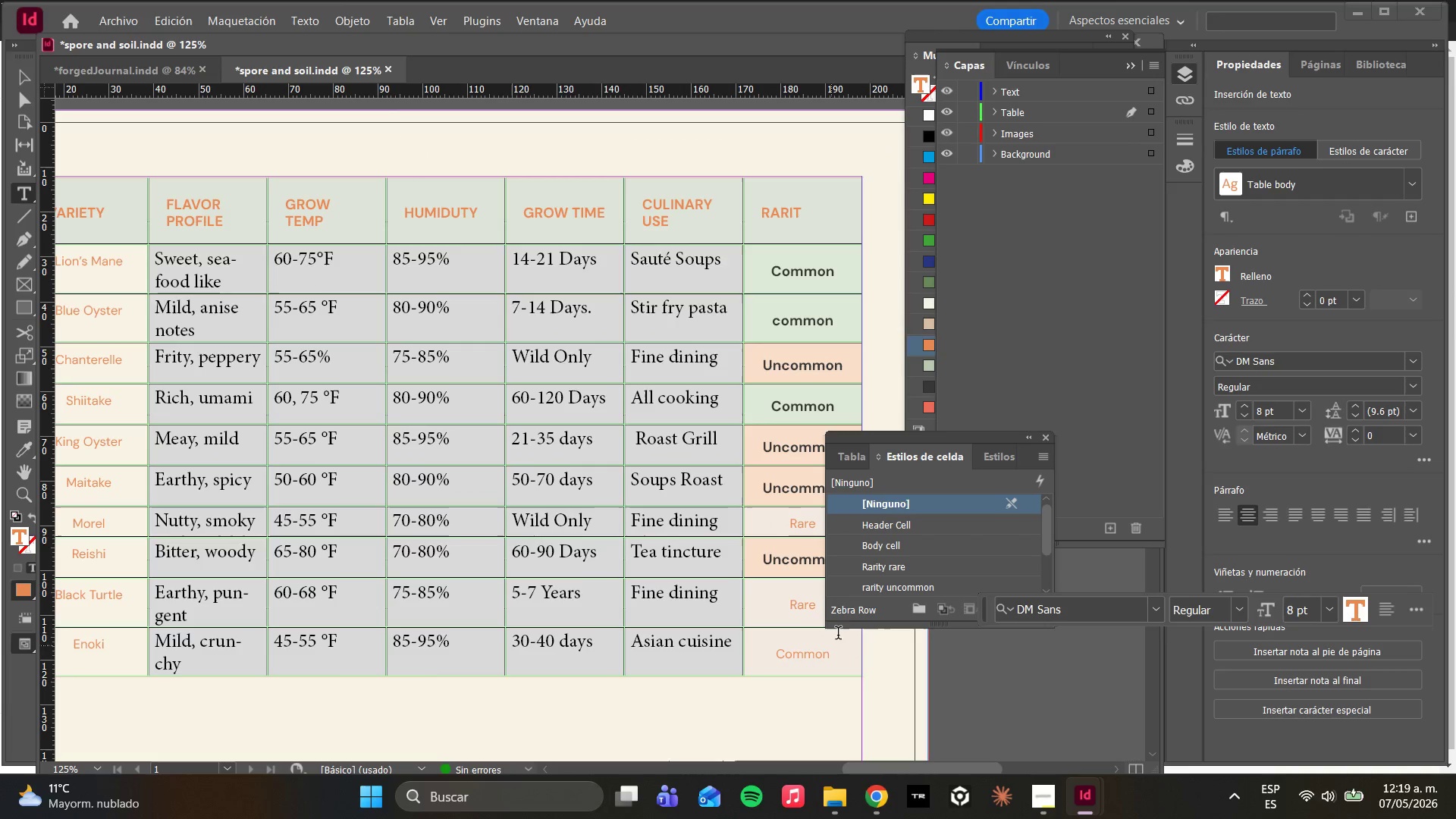 
scroll: coordinate [862, 585], scroll_direction: down, amount: 2.0
 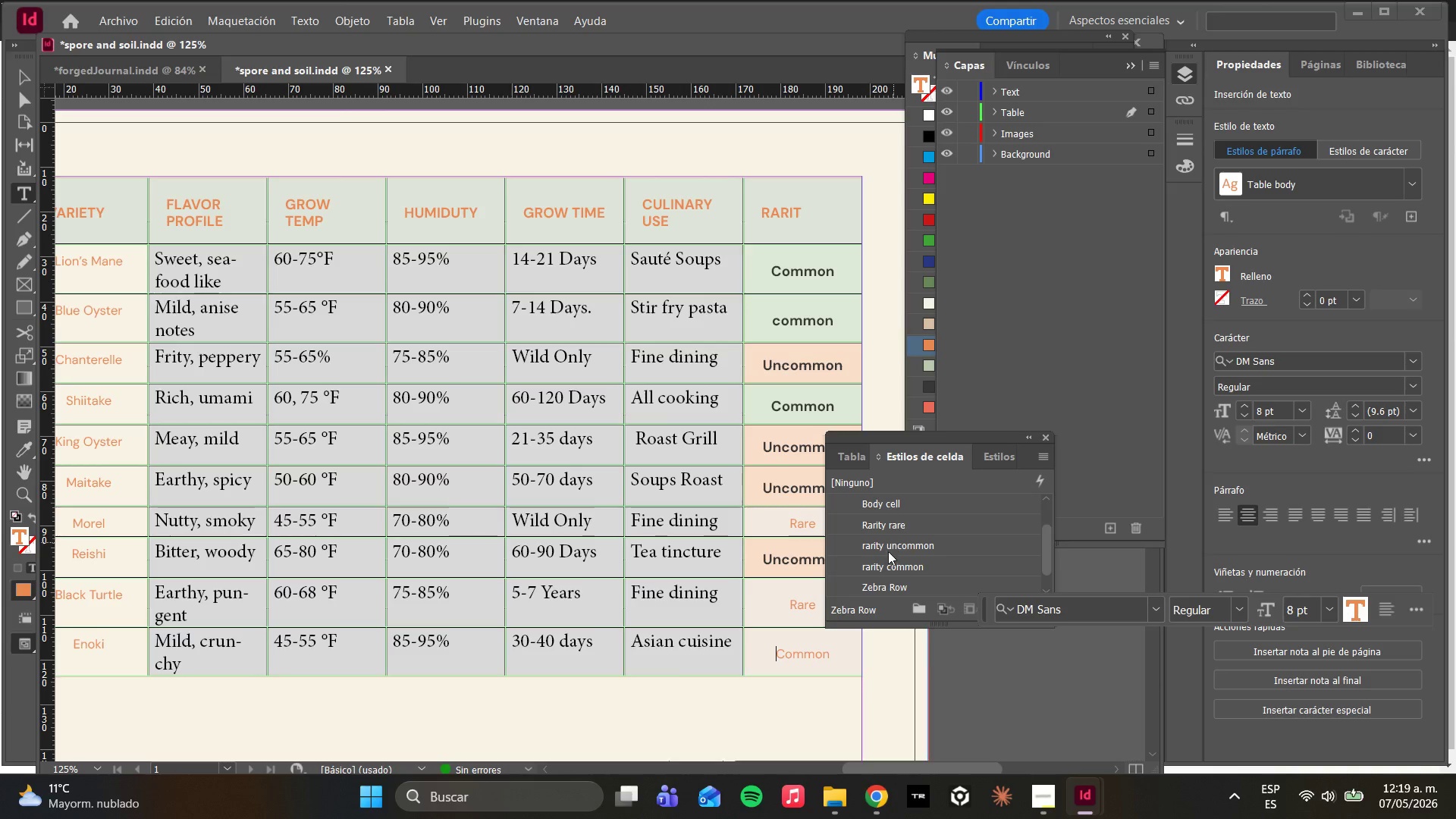 
left_click([883, 563])
 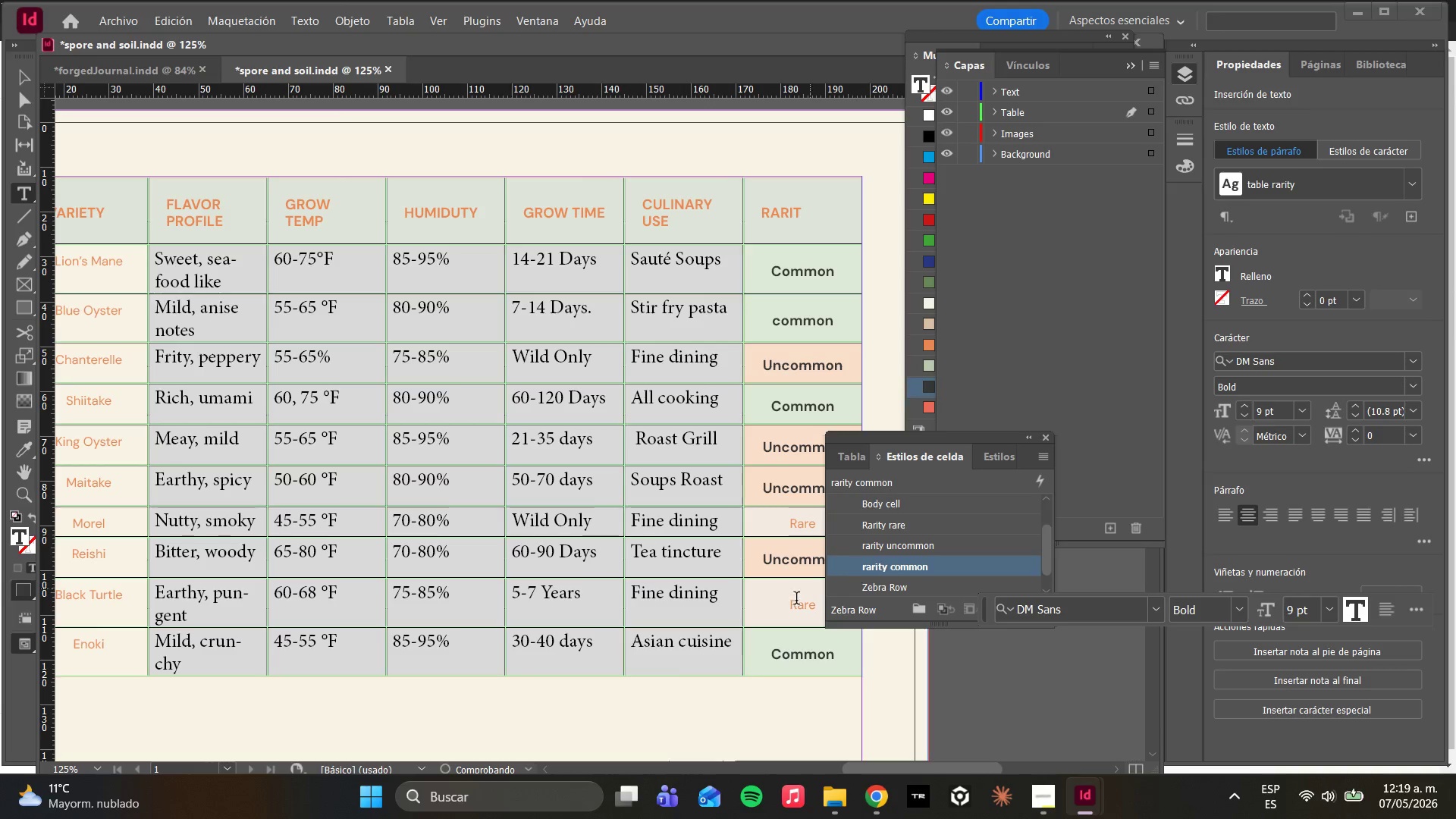 
left_click([795, 609])
 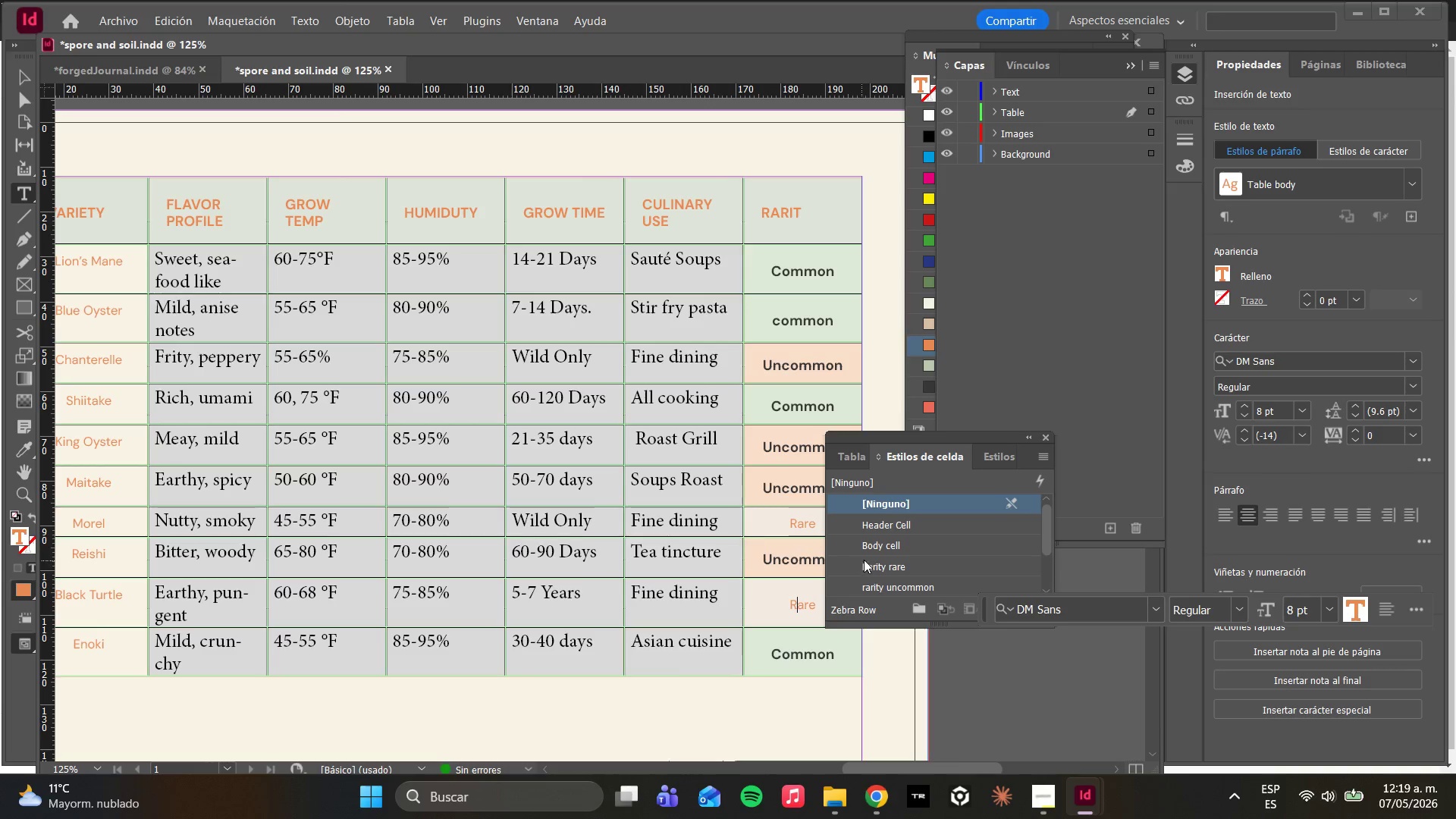 
scroll: coordinate [886, 565], scroll_direction: down, amount: 3.0
 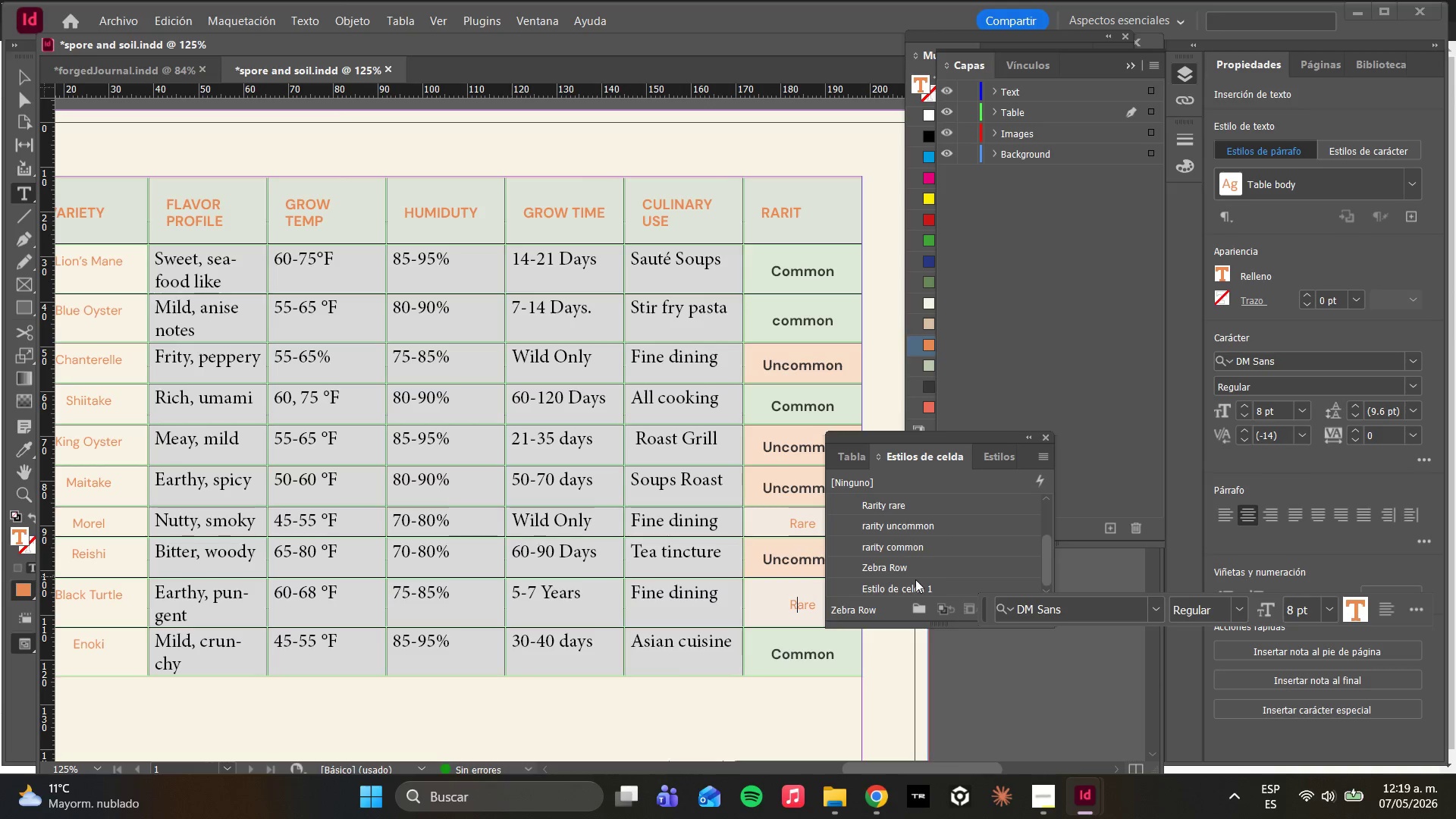 
wait(6.1)
 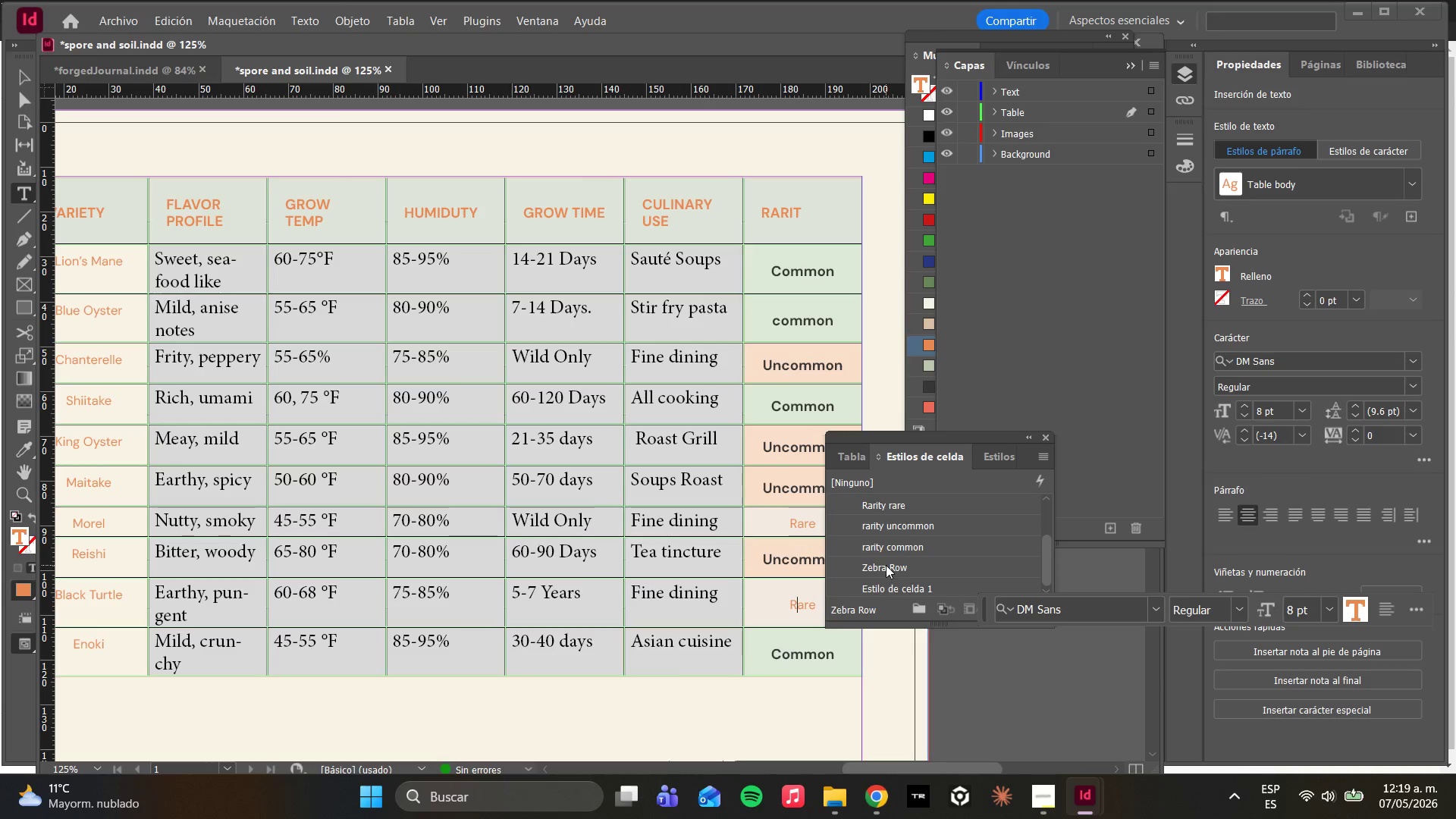 
scroll: coordinate [896, 582], scroll_direction: down, amount: 3.0
 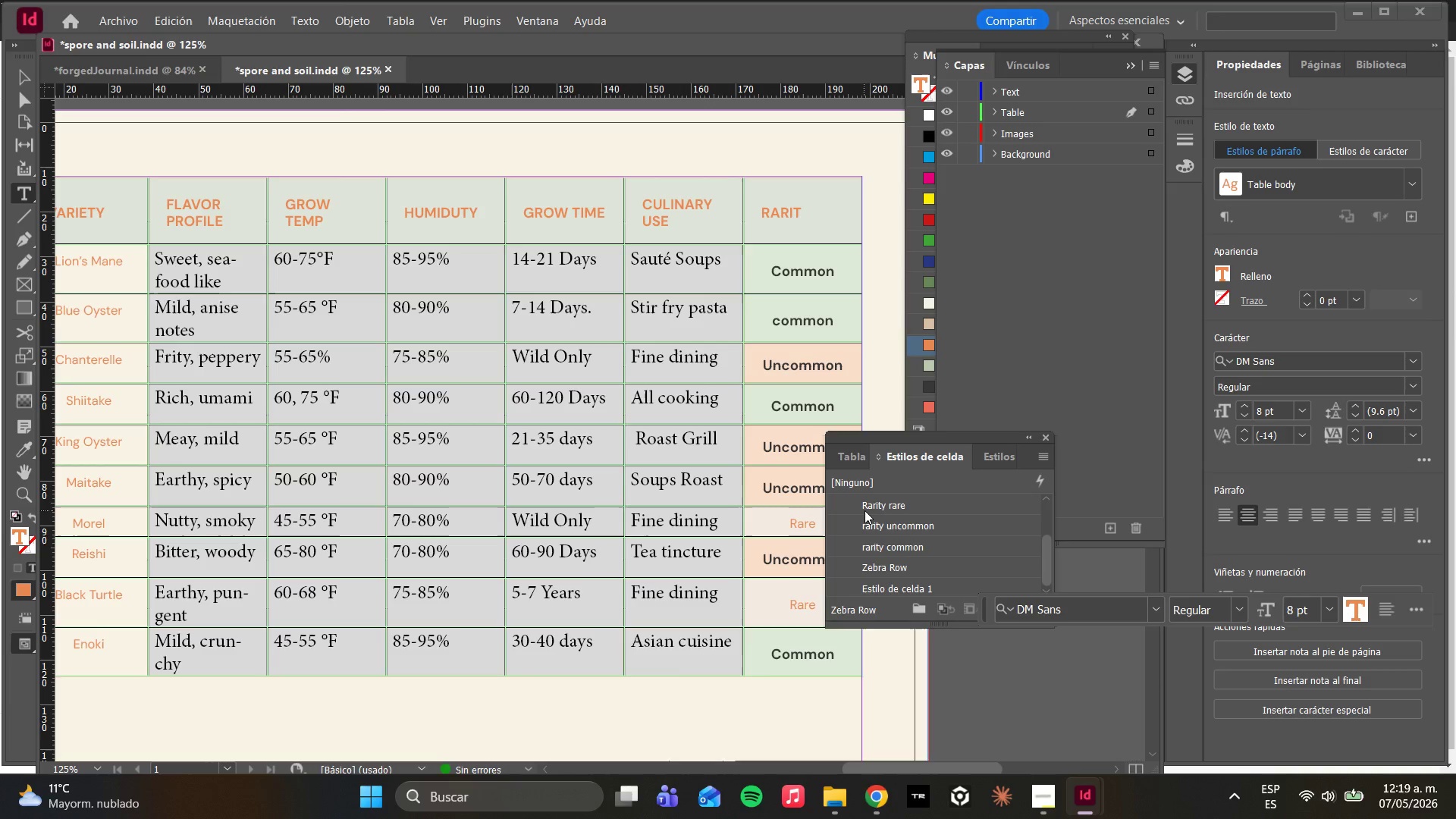 
double_click([864, 510])
 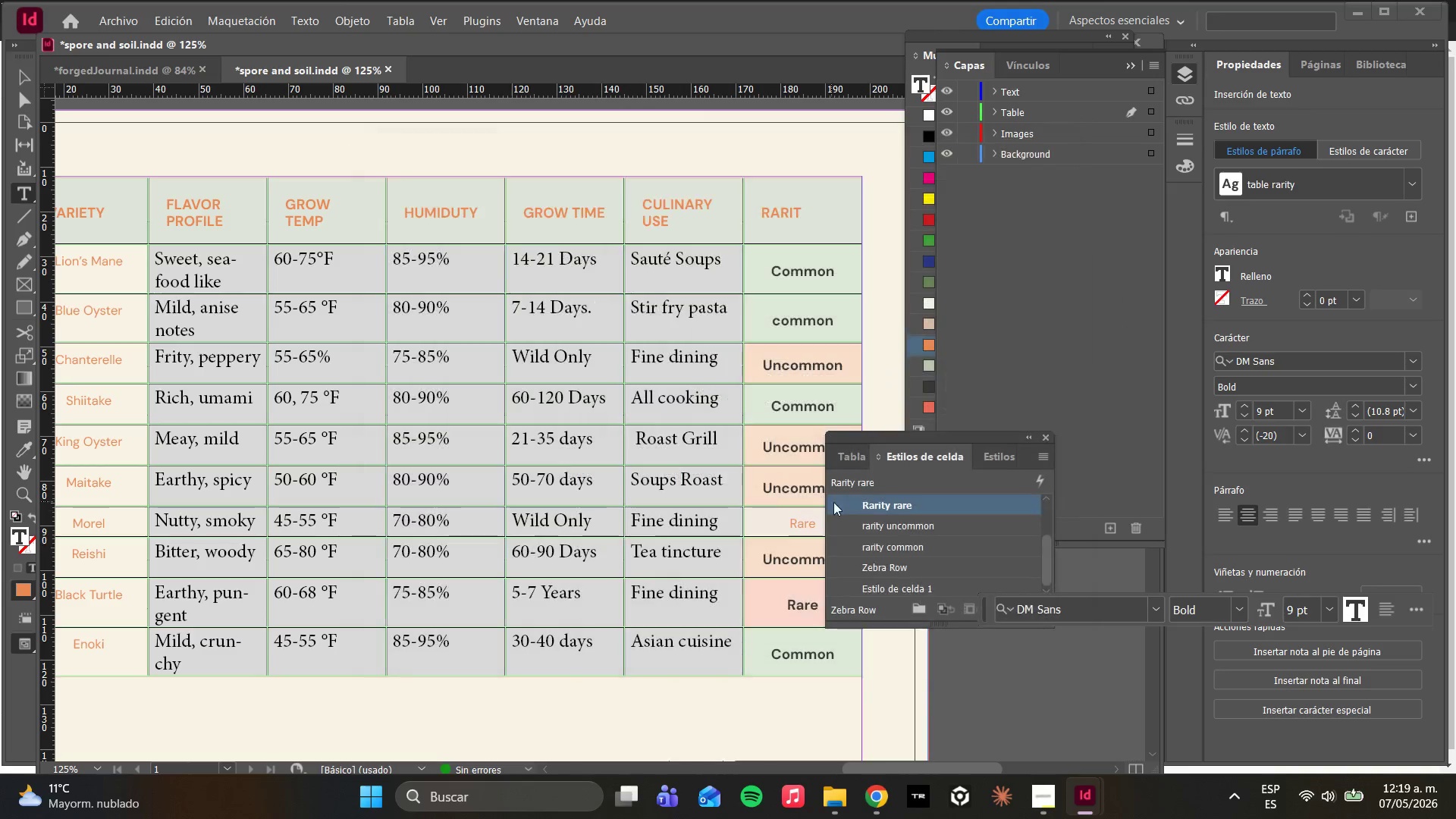 
left_click([780, 521])
 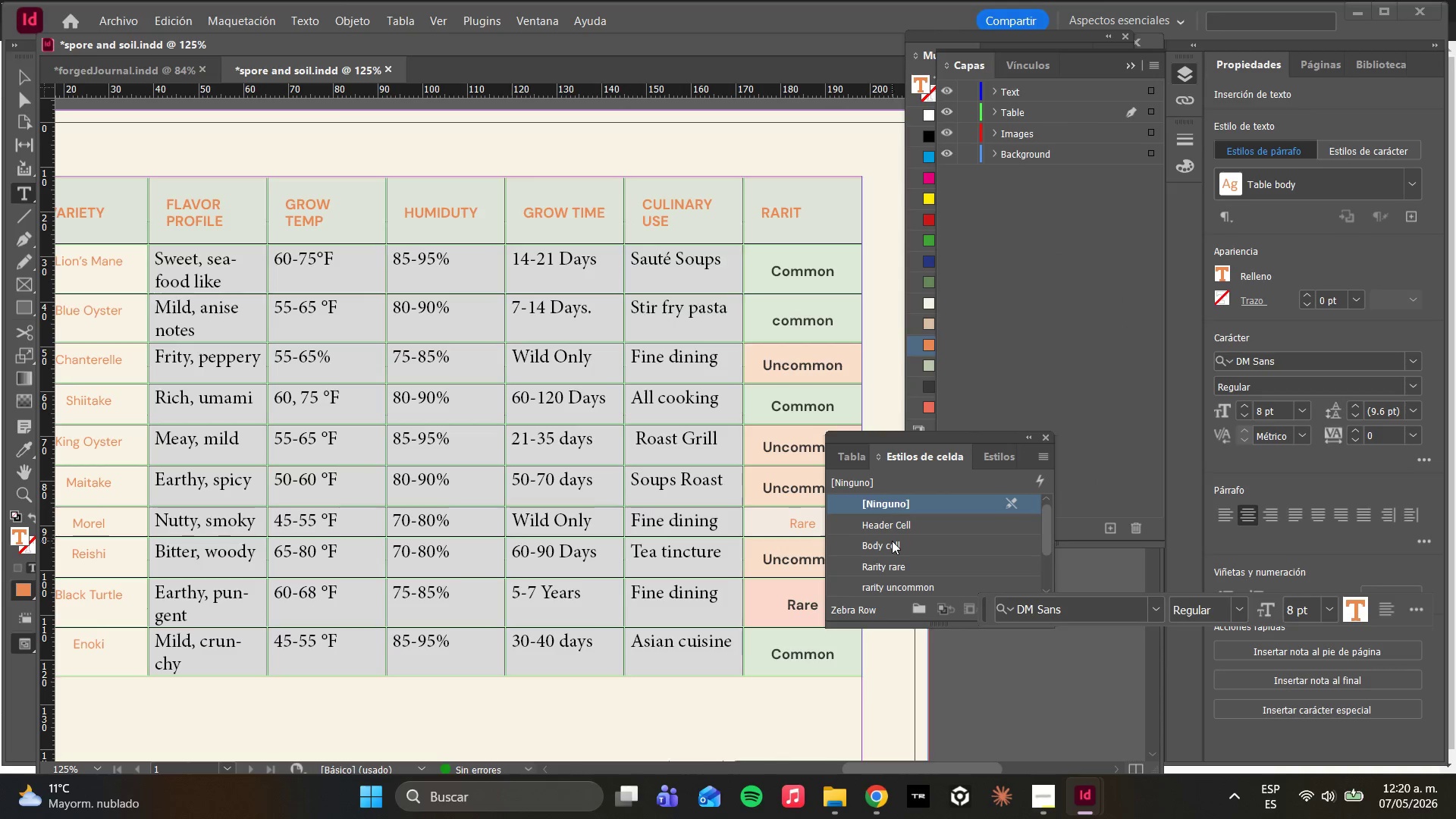 
scroll: coordinate [892, 541], scroll_direction: down, amount: 1.0
 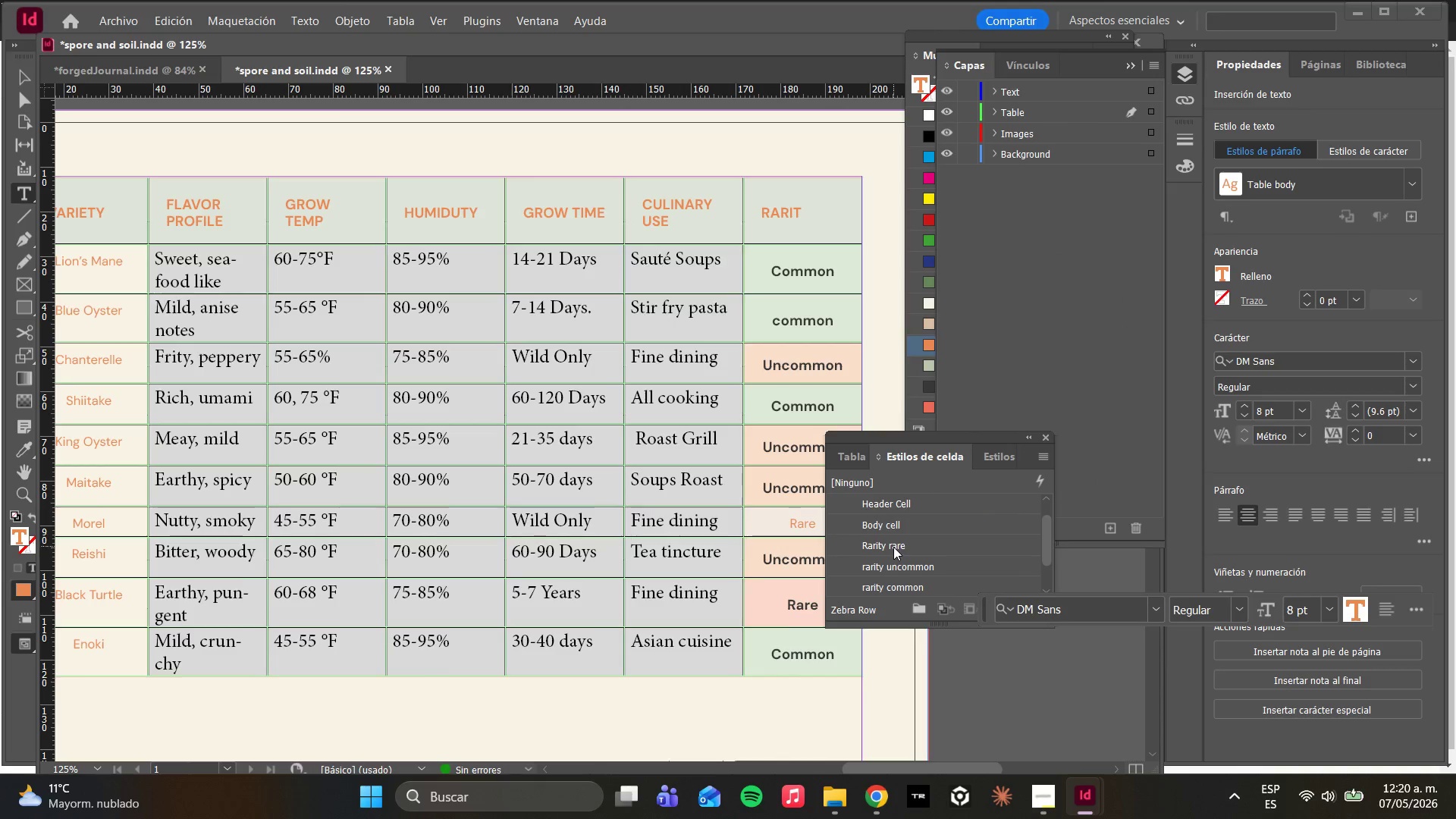 
double_click([893, 547])
 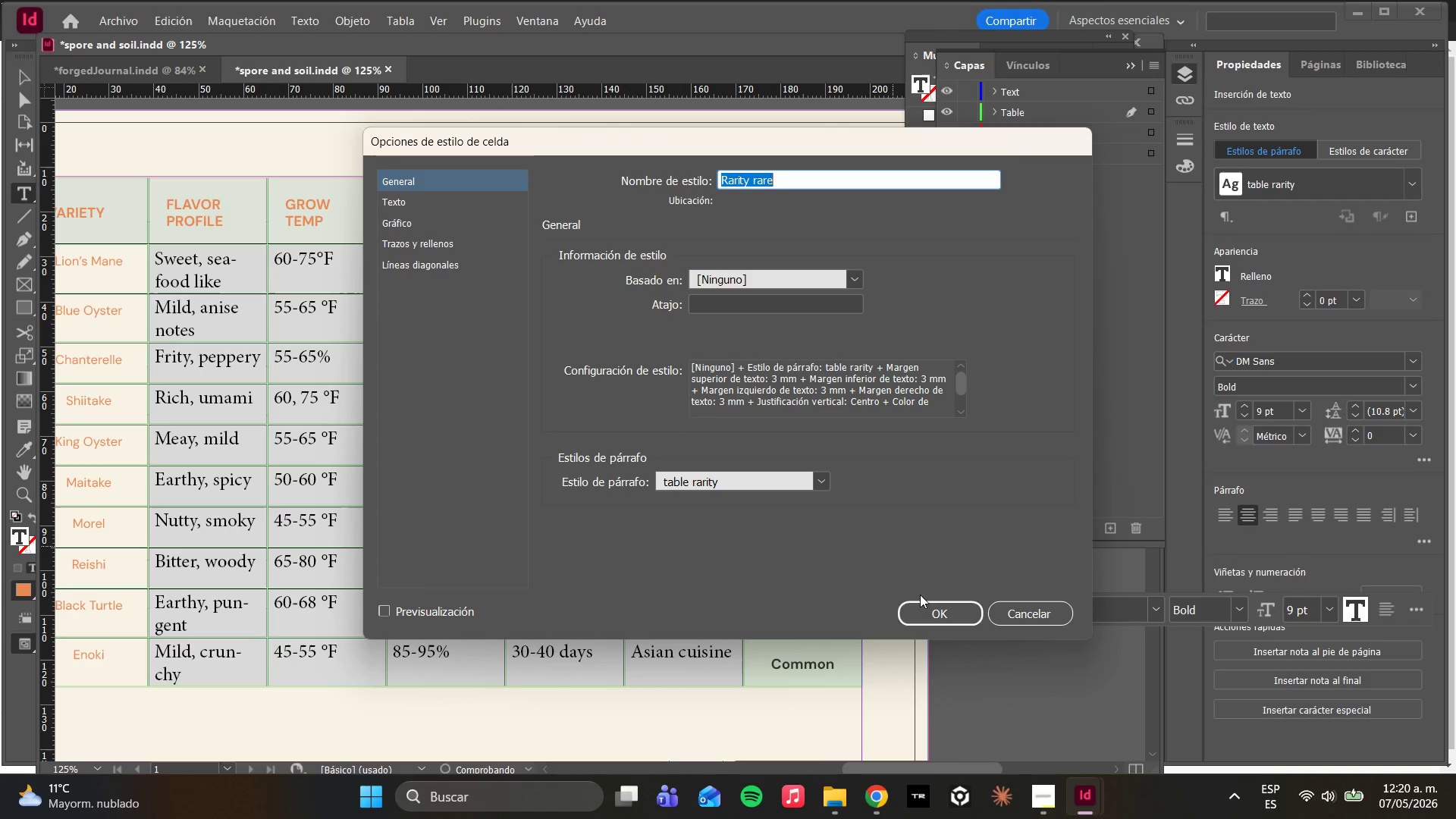 
left_click([946, 610])
 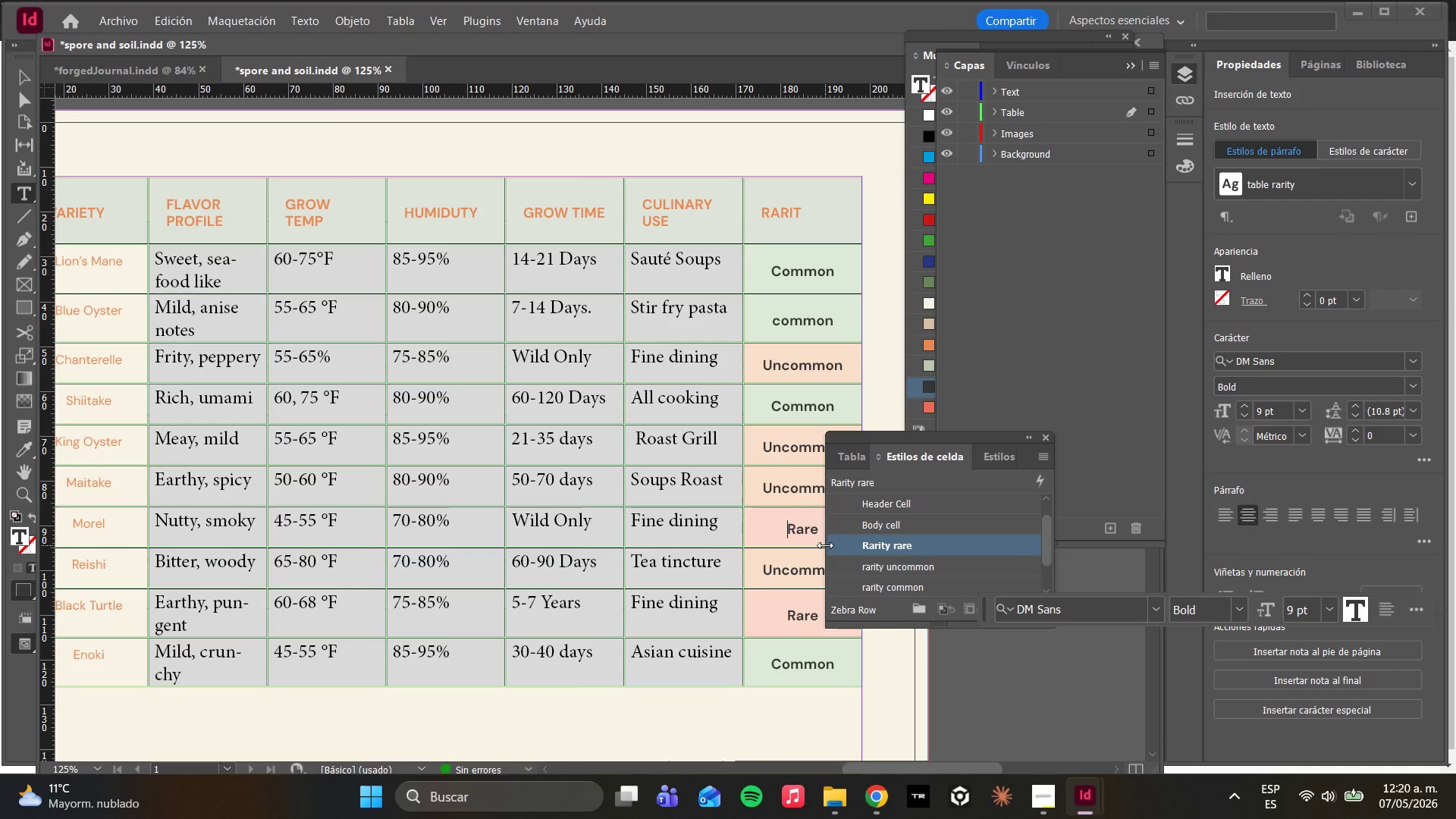 
wait(29.97)
 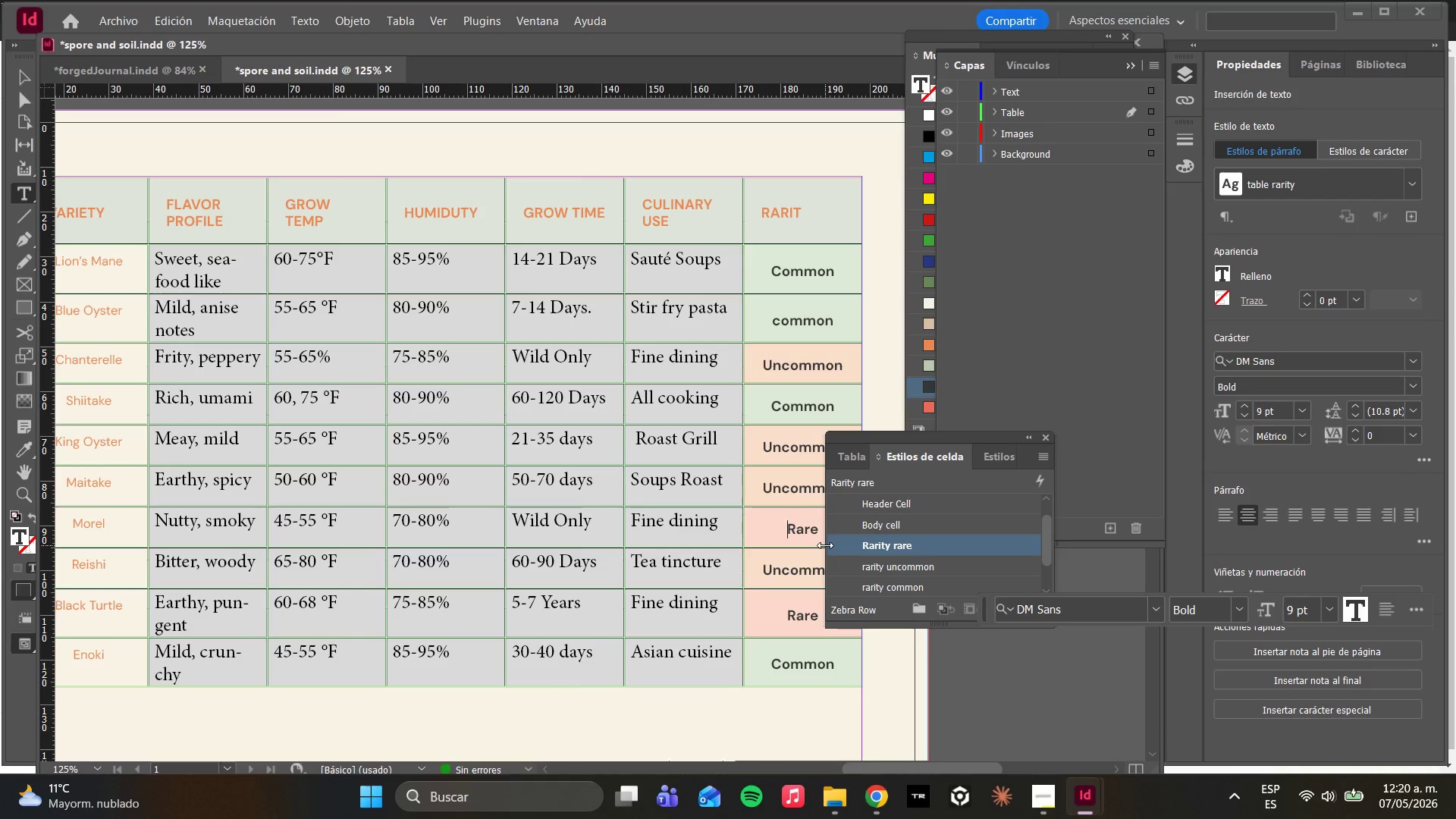 
left_click([17, 104])
 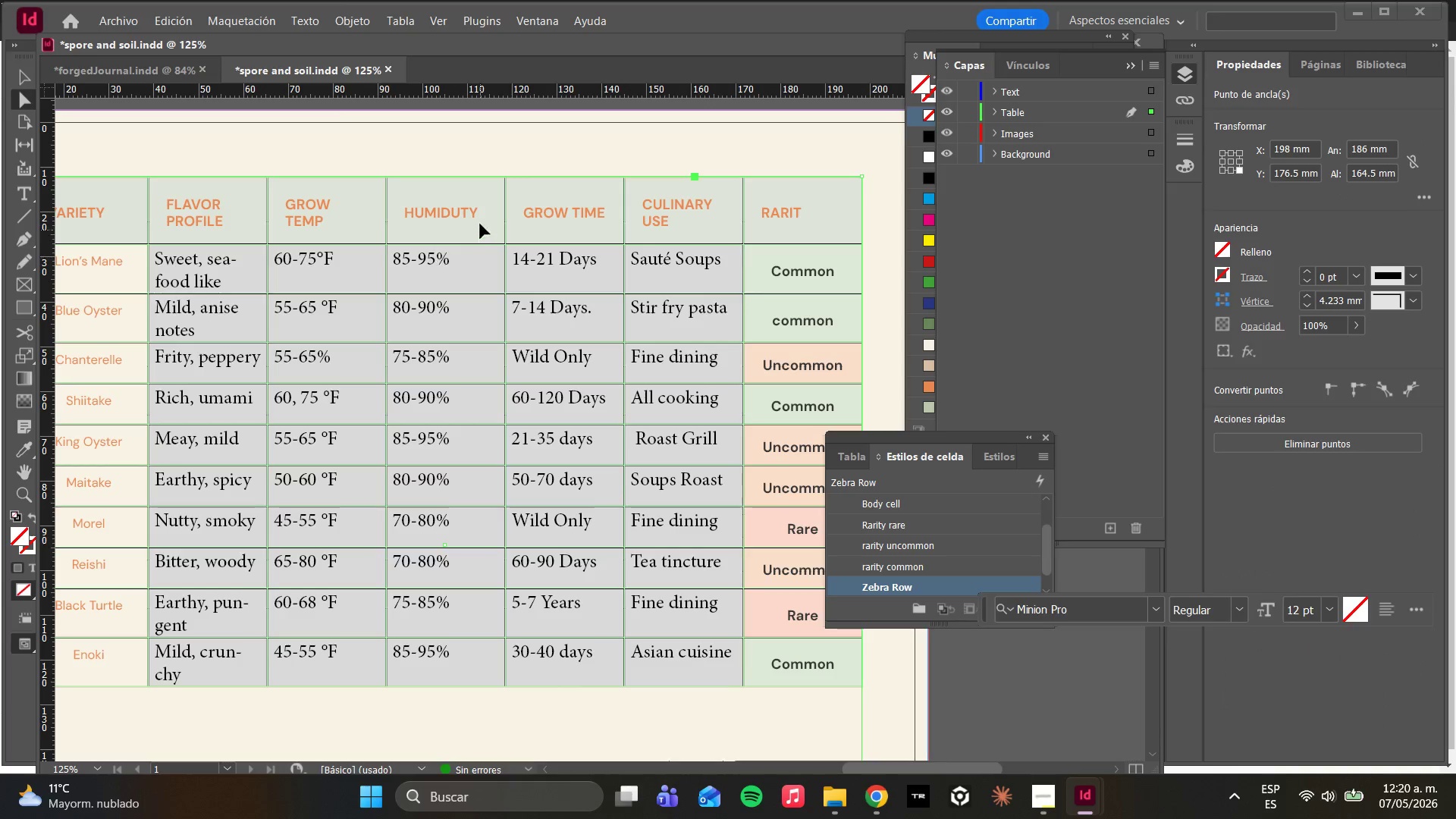 
left_click([454, 160])
 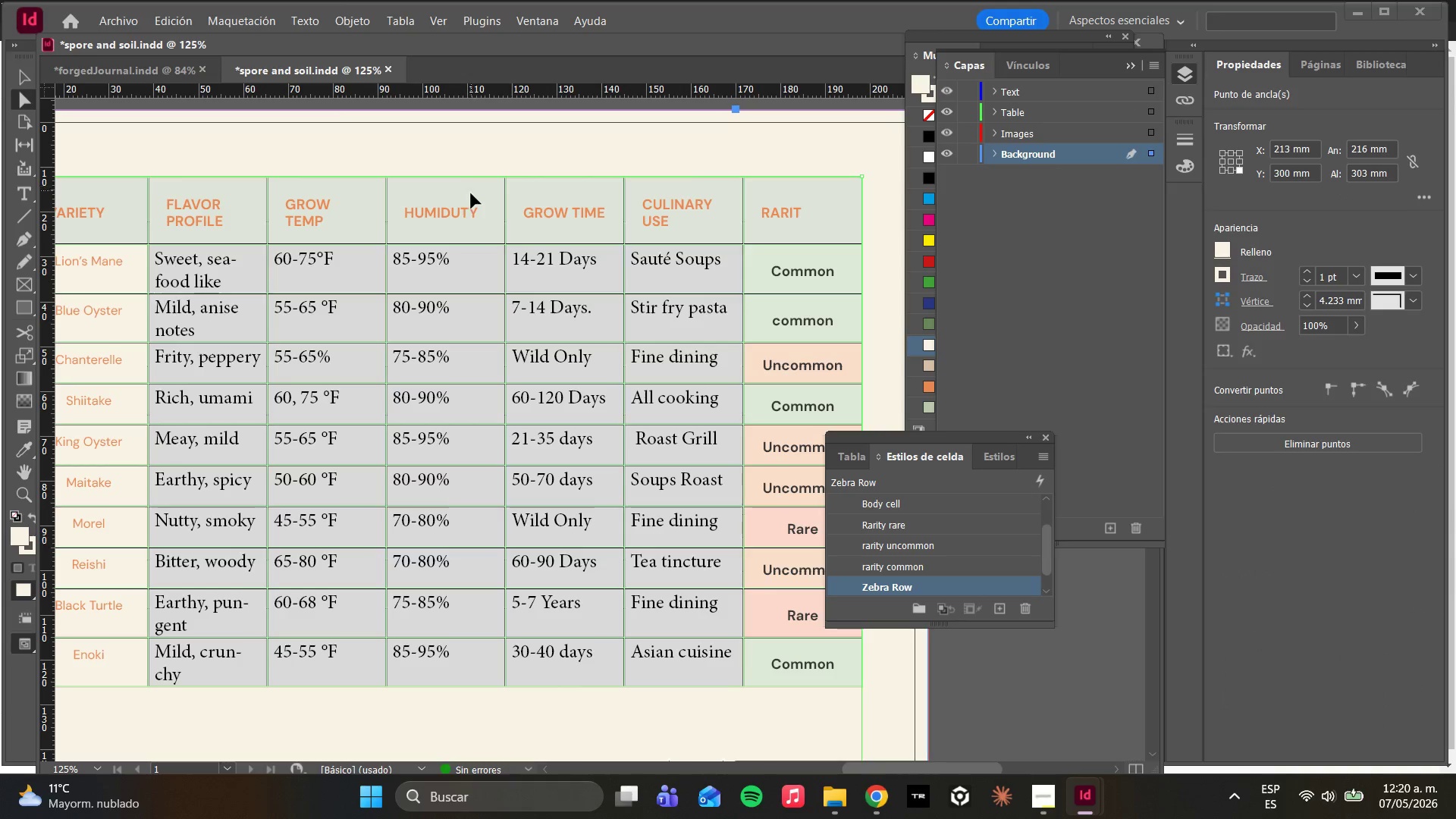 
key(Alt+AltLeft)
 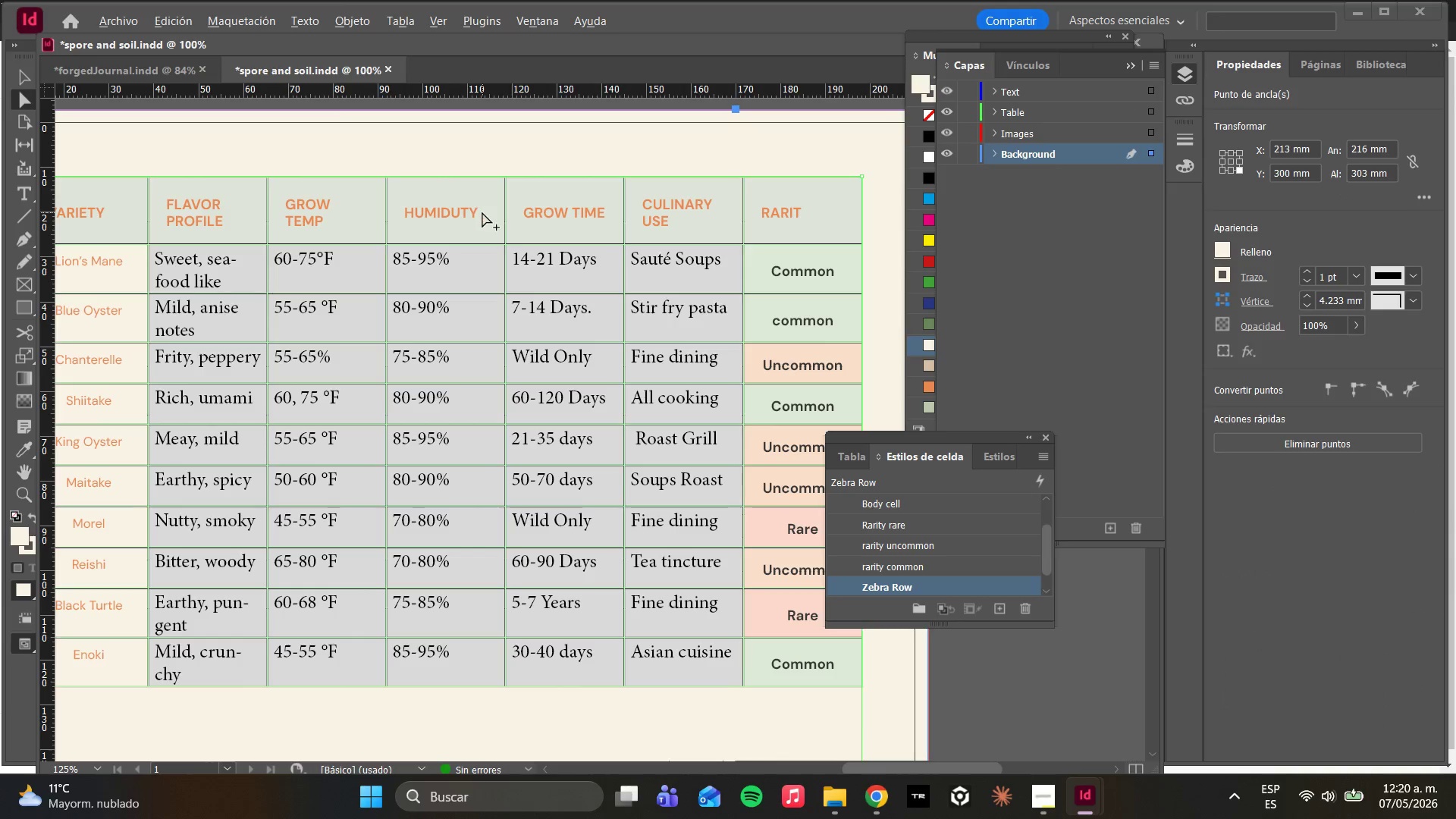 
scroll: coordinate [482, 212], scroll_direction: down, amount: 3.0
 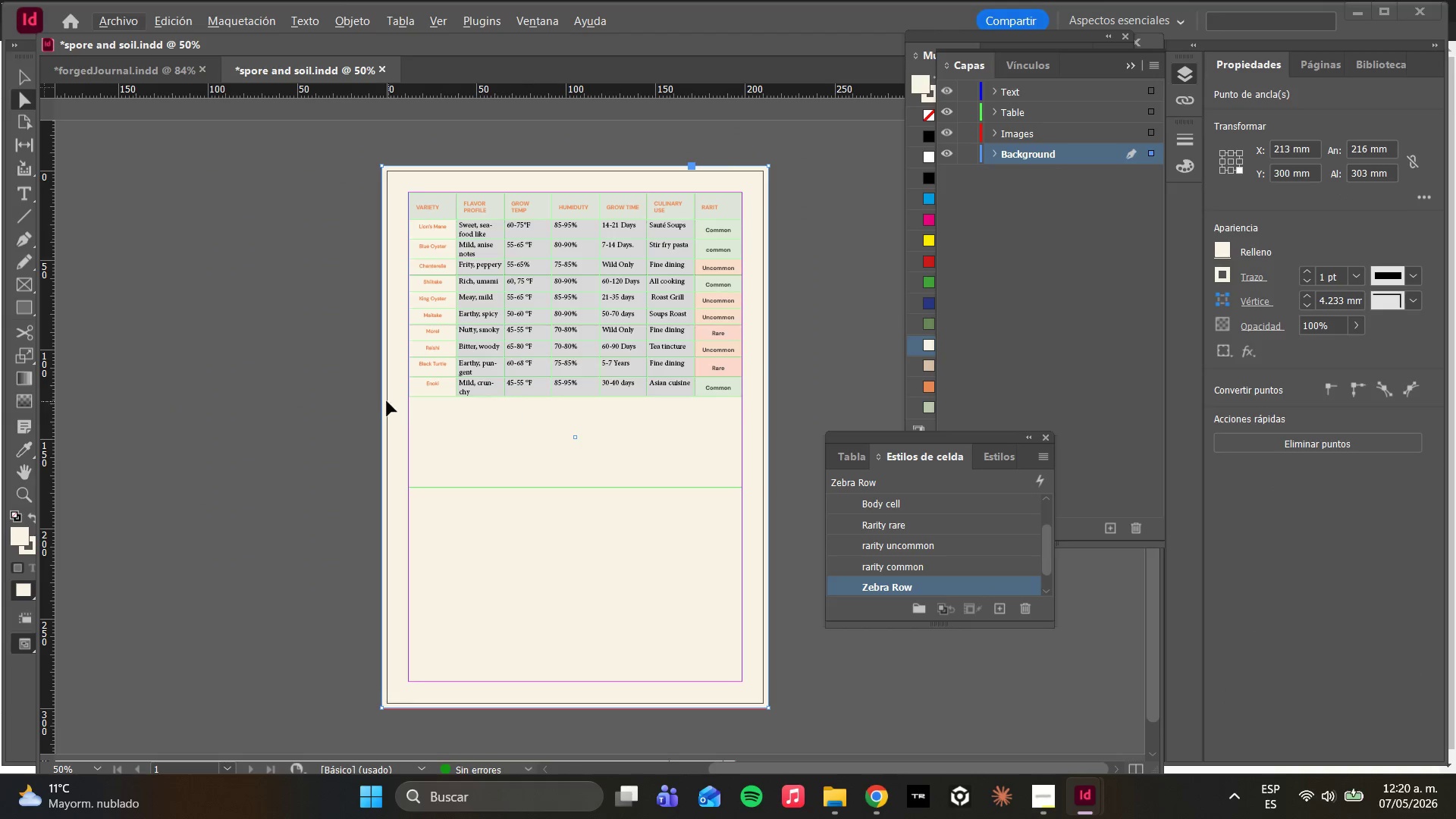 
hold_key(key=AltLeft, duration=0.8)
 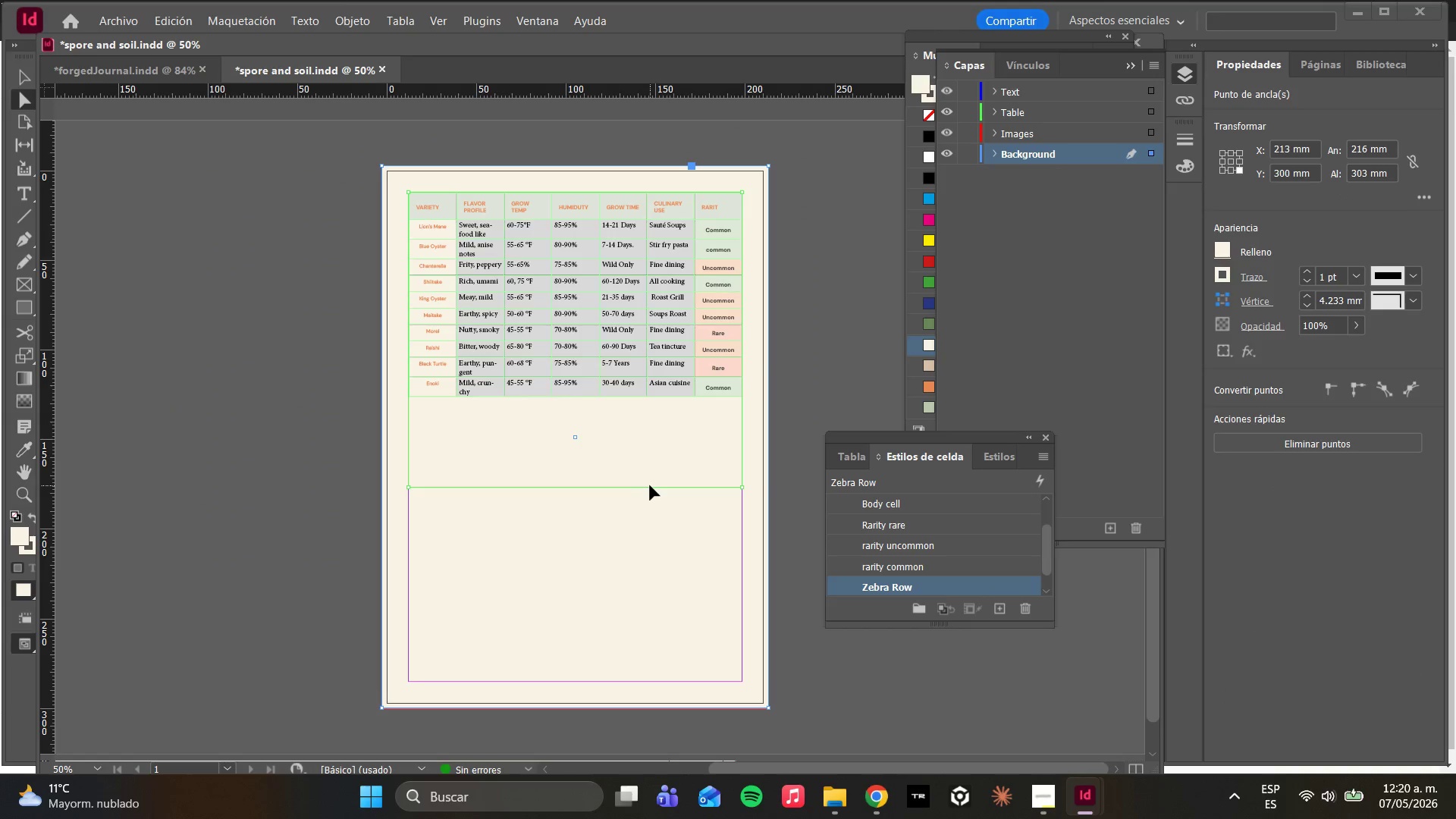 
left_click([651, 487])
 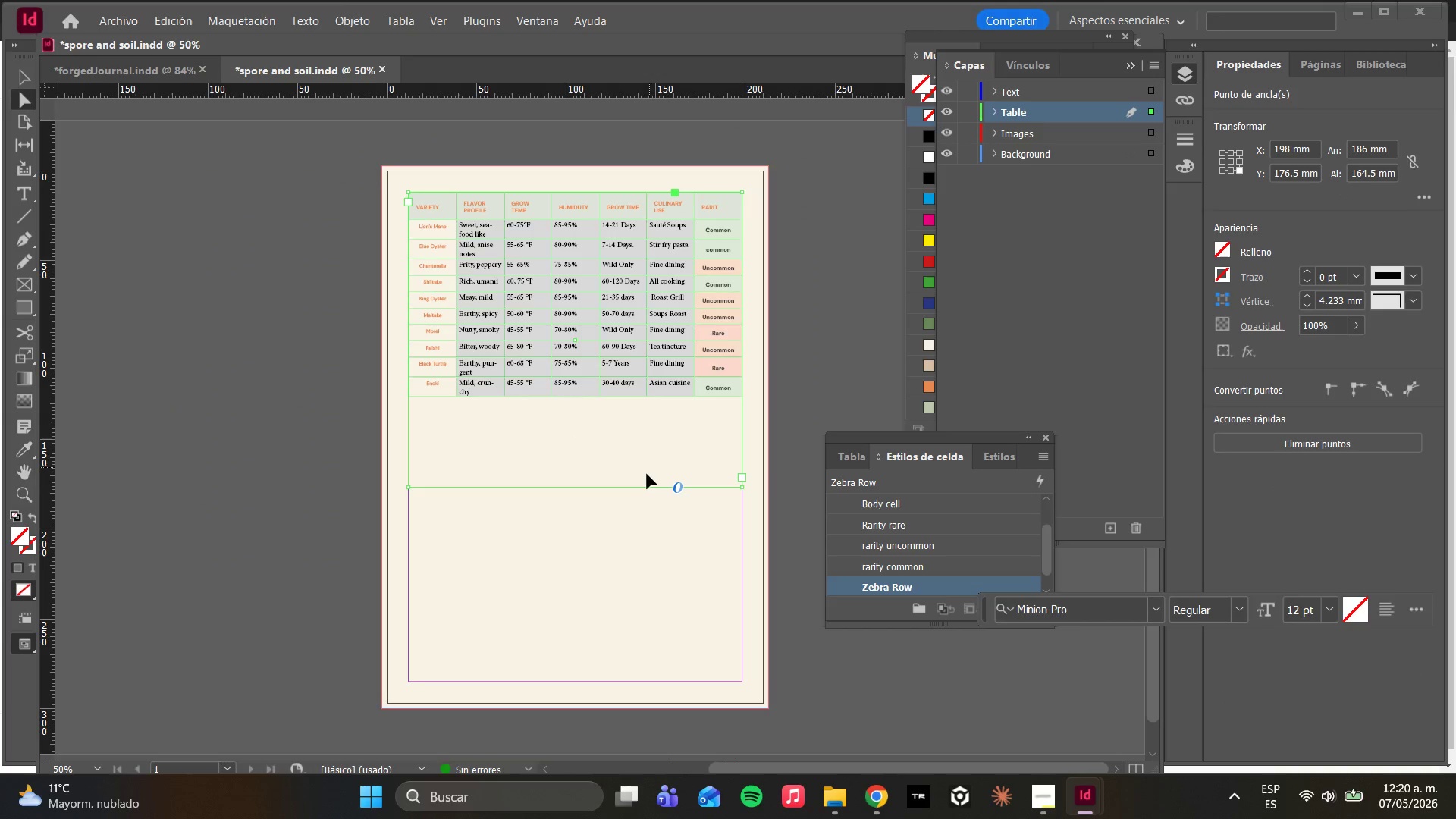 
left_click([641, 471])
 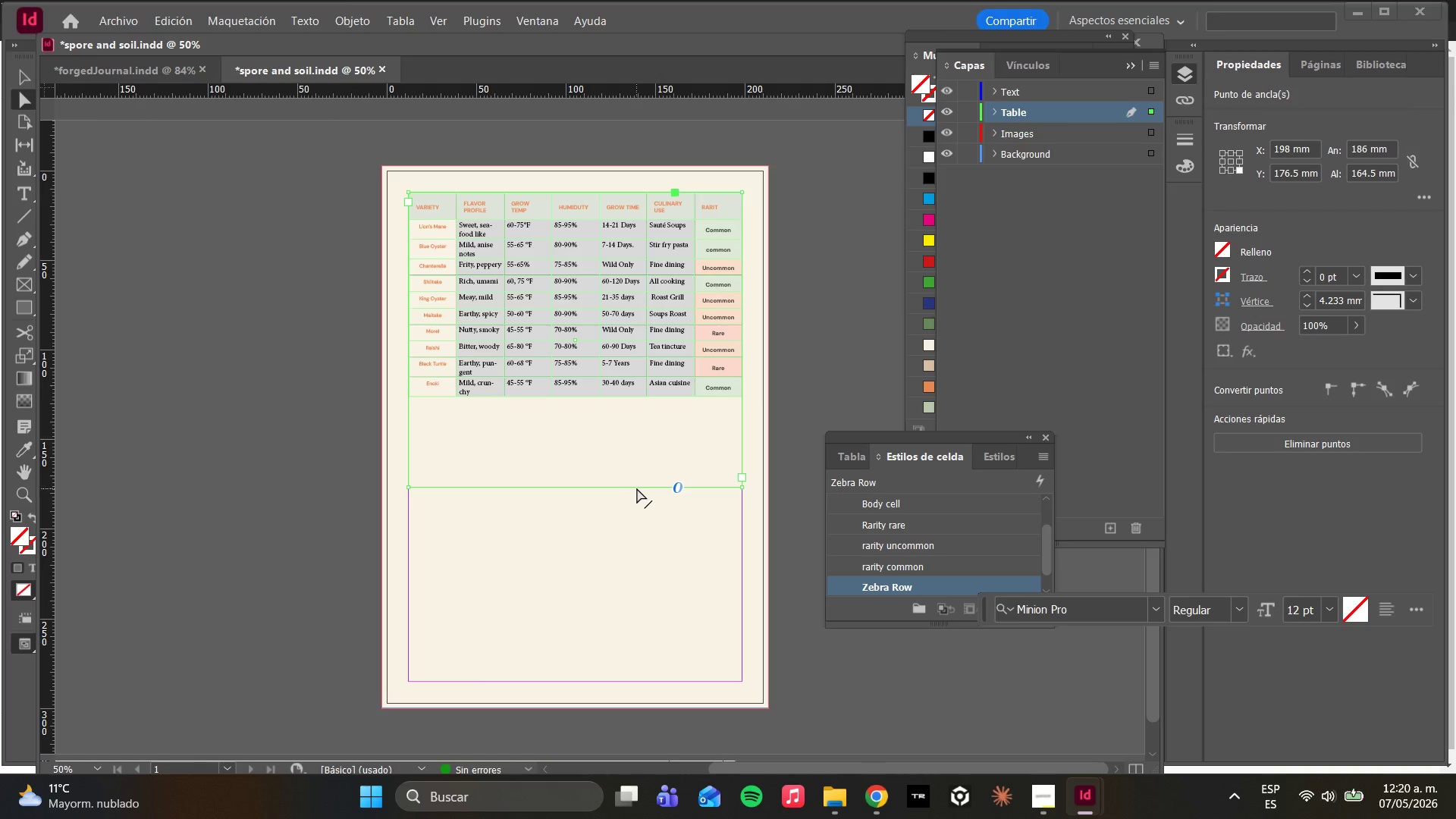 
left_click_drag(start_coordinate=[636, 488], to_coordinate=[624, 399])
 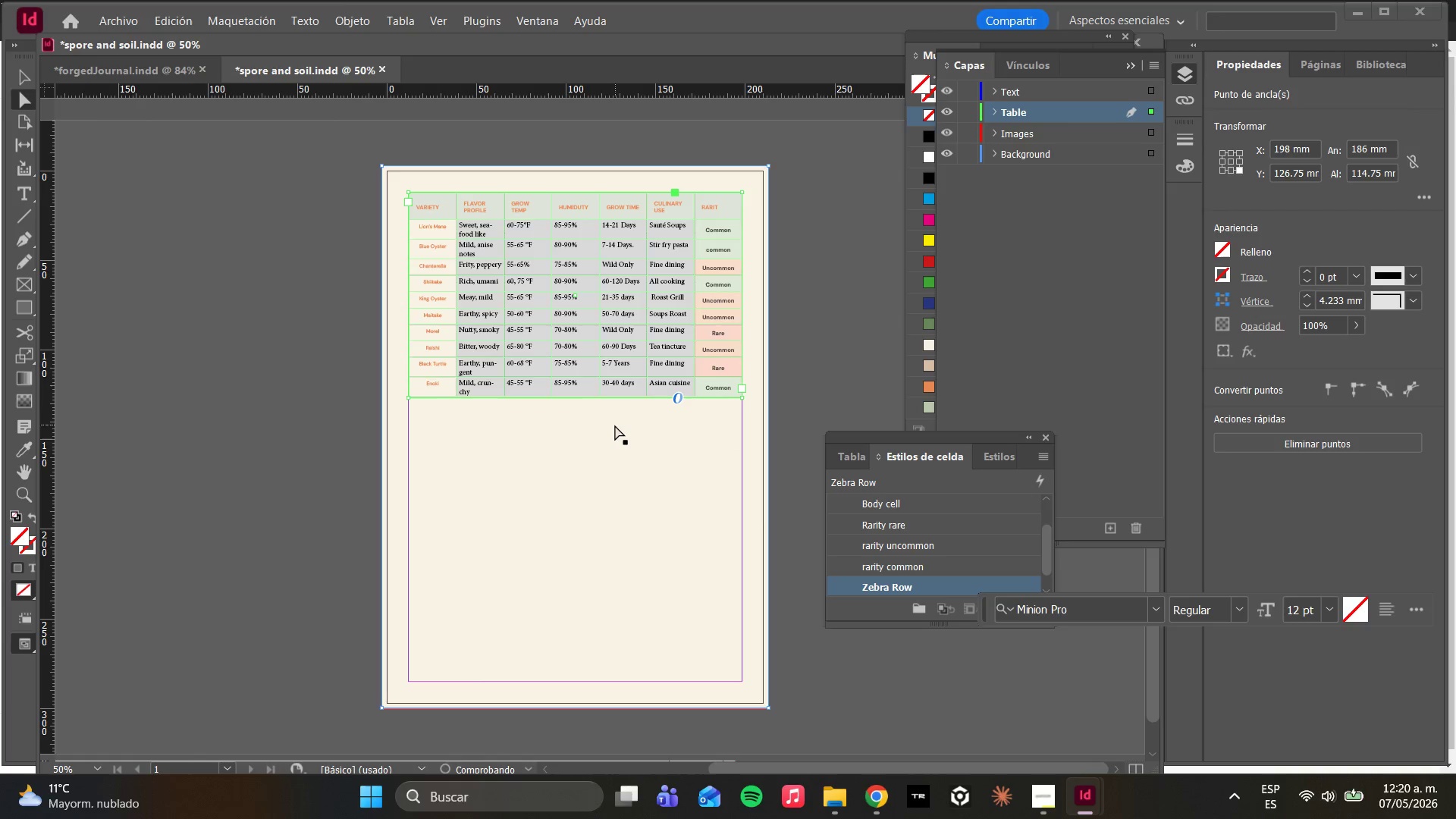 
hold_key(key=ShiftLeft, duration=0.97)
 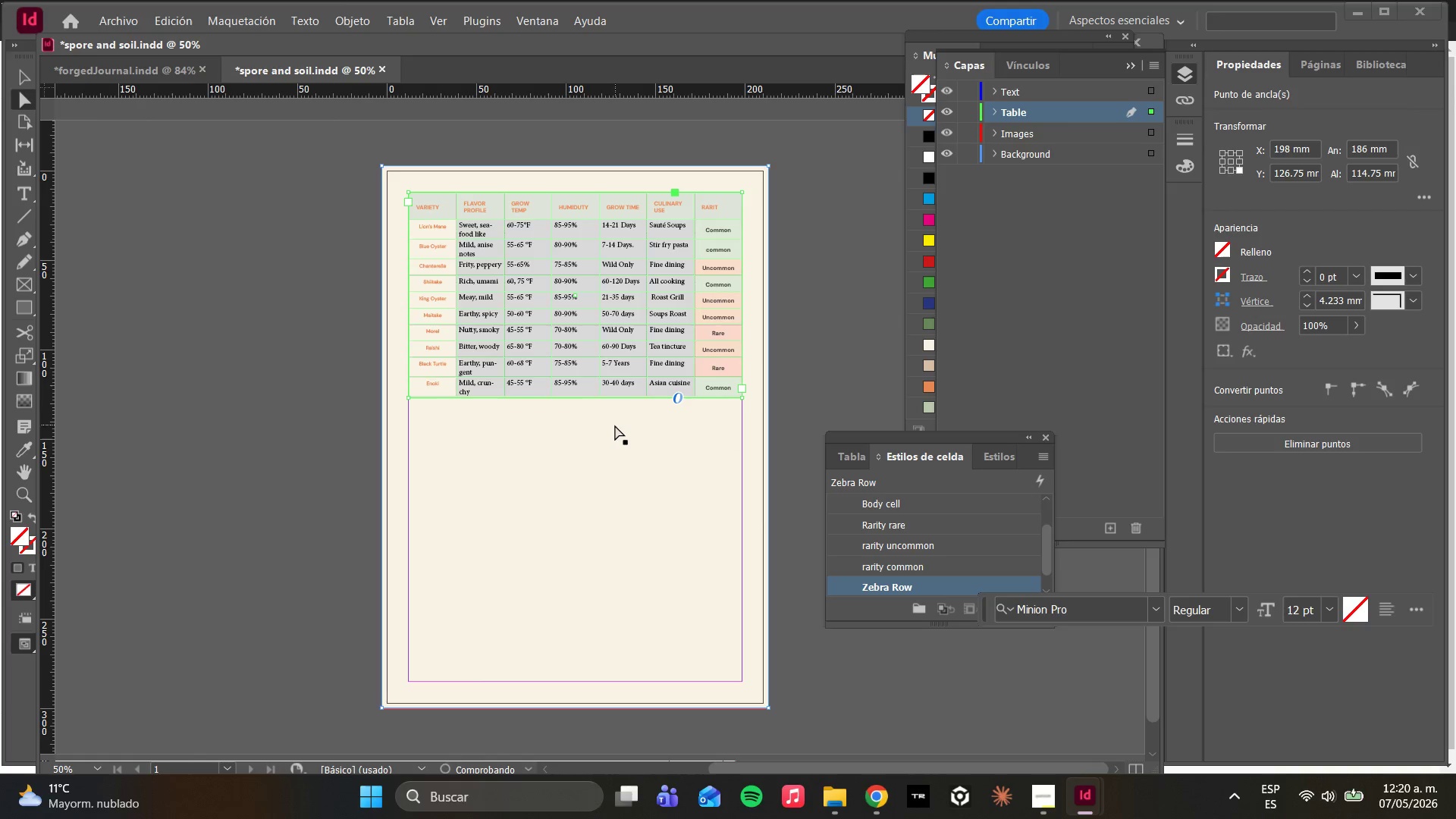 
left_click([614, 429])
 